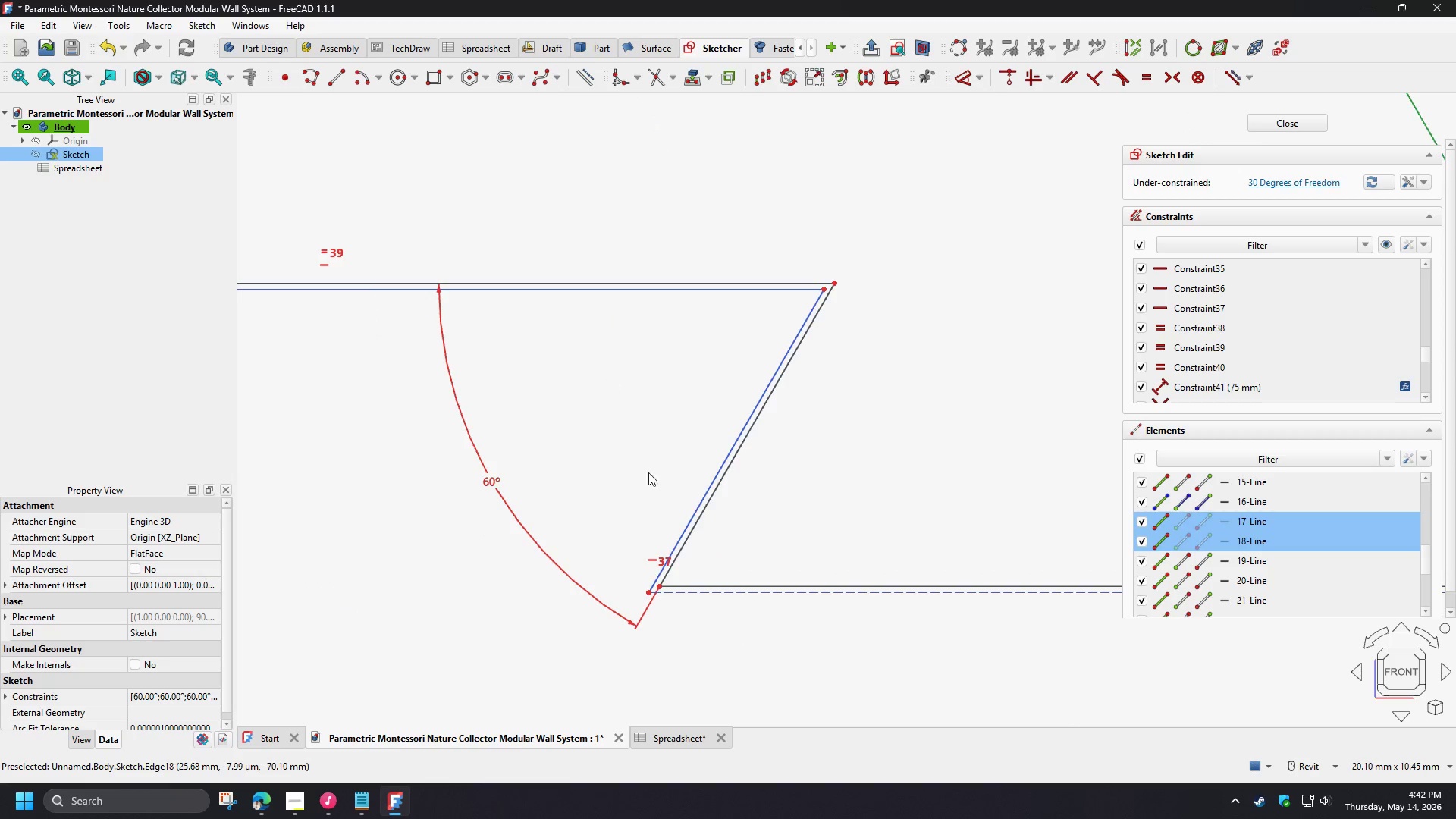 
scroll: coordinate [677, 493], scroll_direction: down, amount: 3.0
 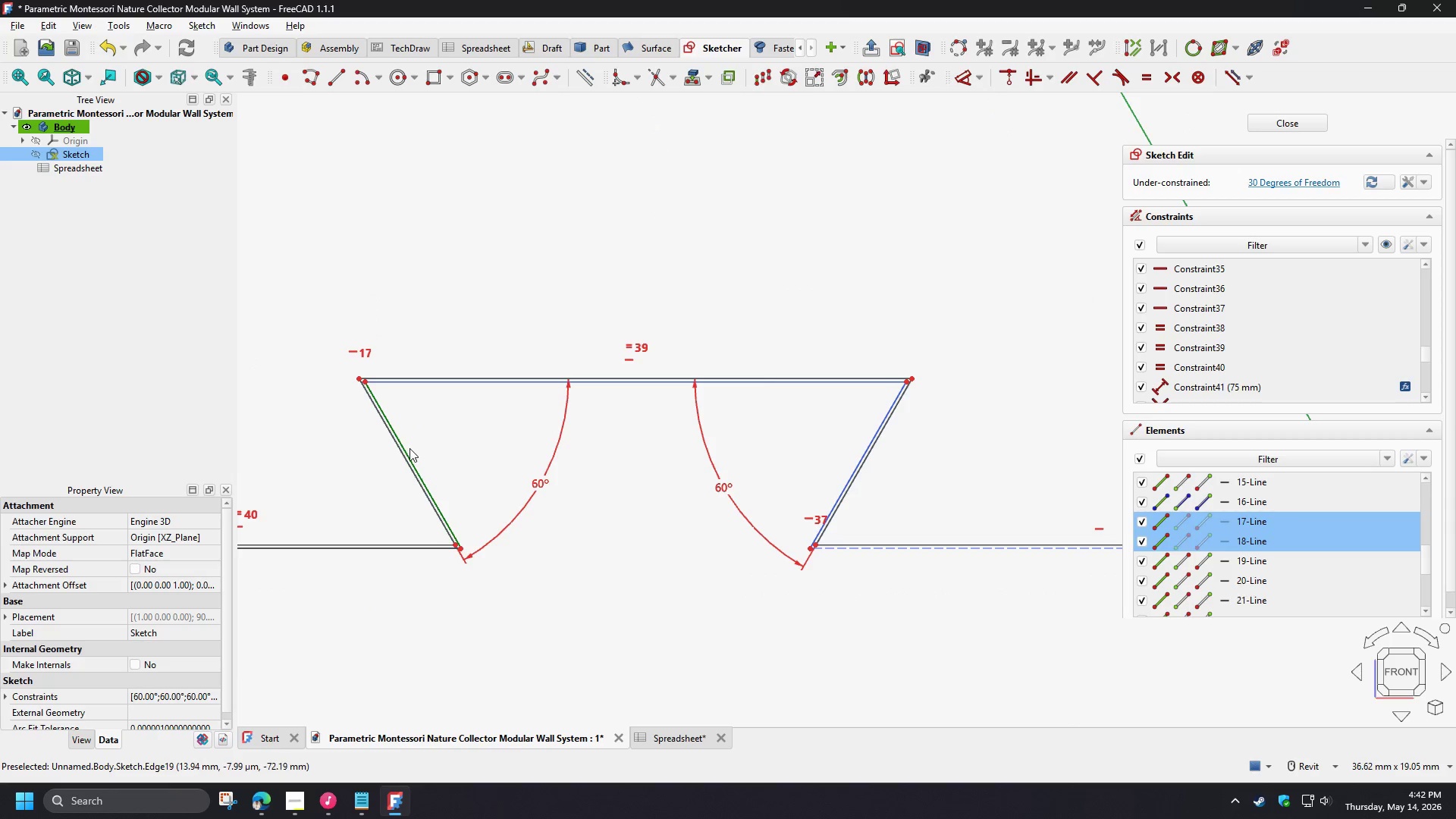 
left_click([410, 448])
 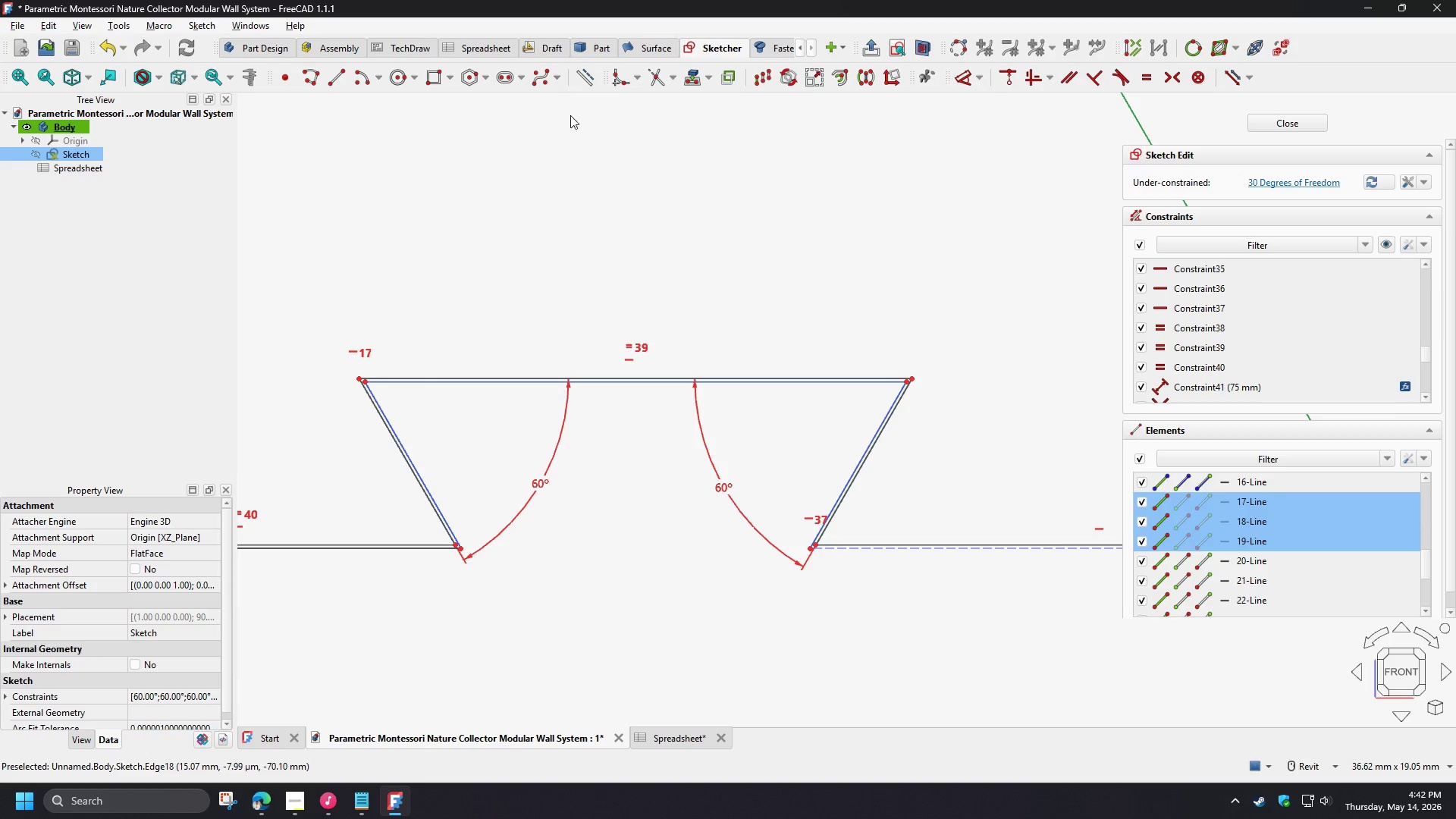 
left_click([583, 82])
 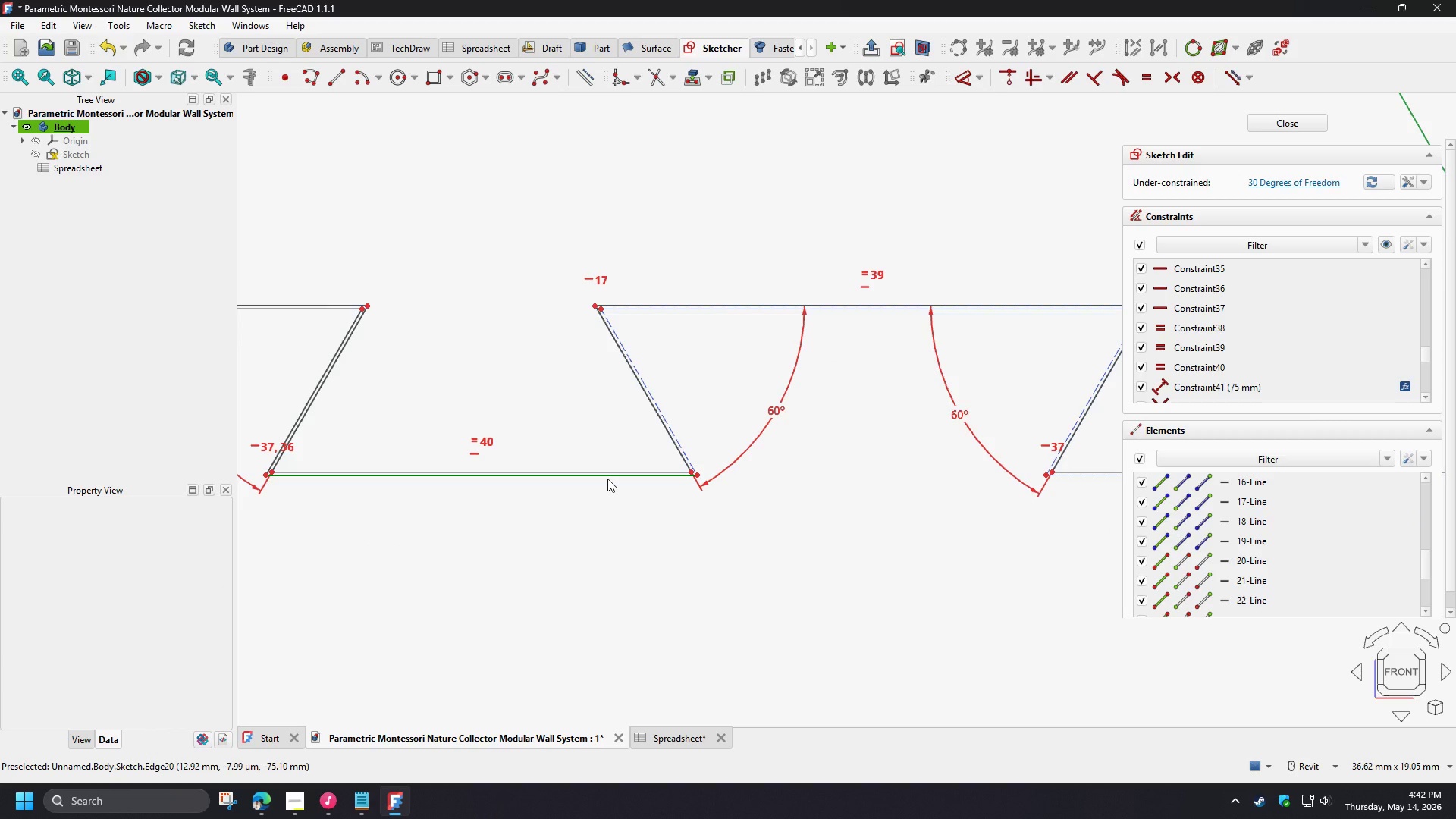 
left_click([607, 478])
 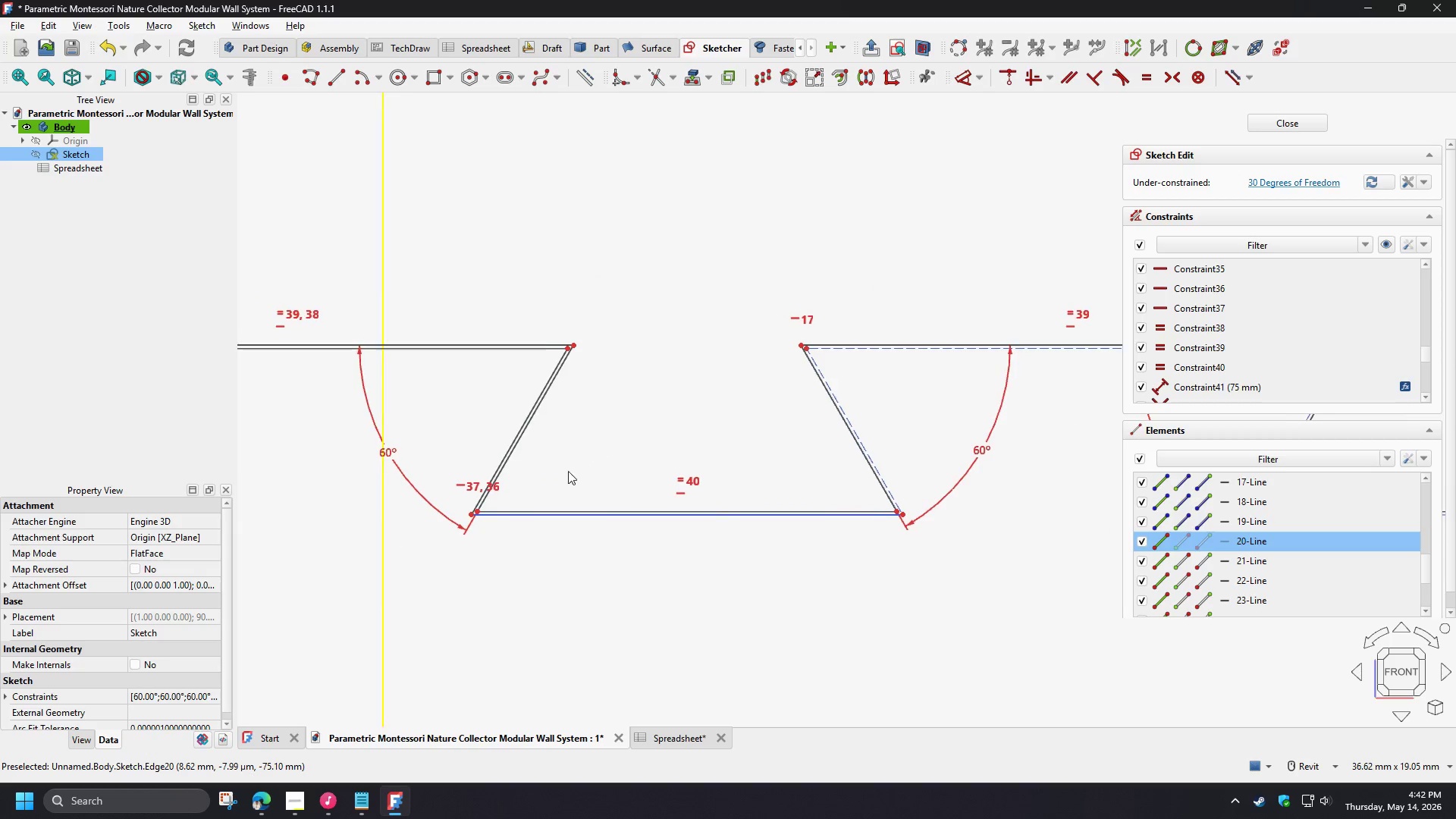 
scroll: coordinate [509, 463], scroll_direction: up, amount: 3.0
 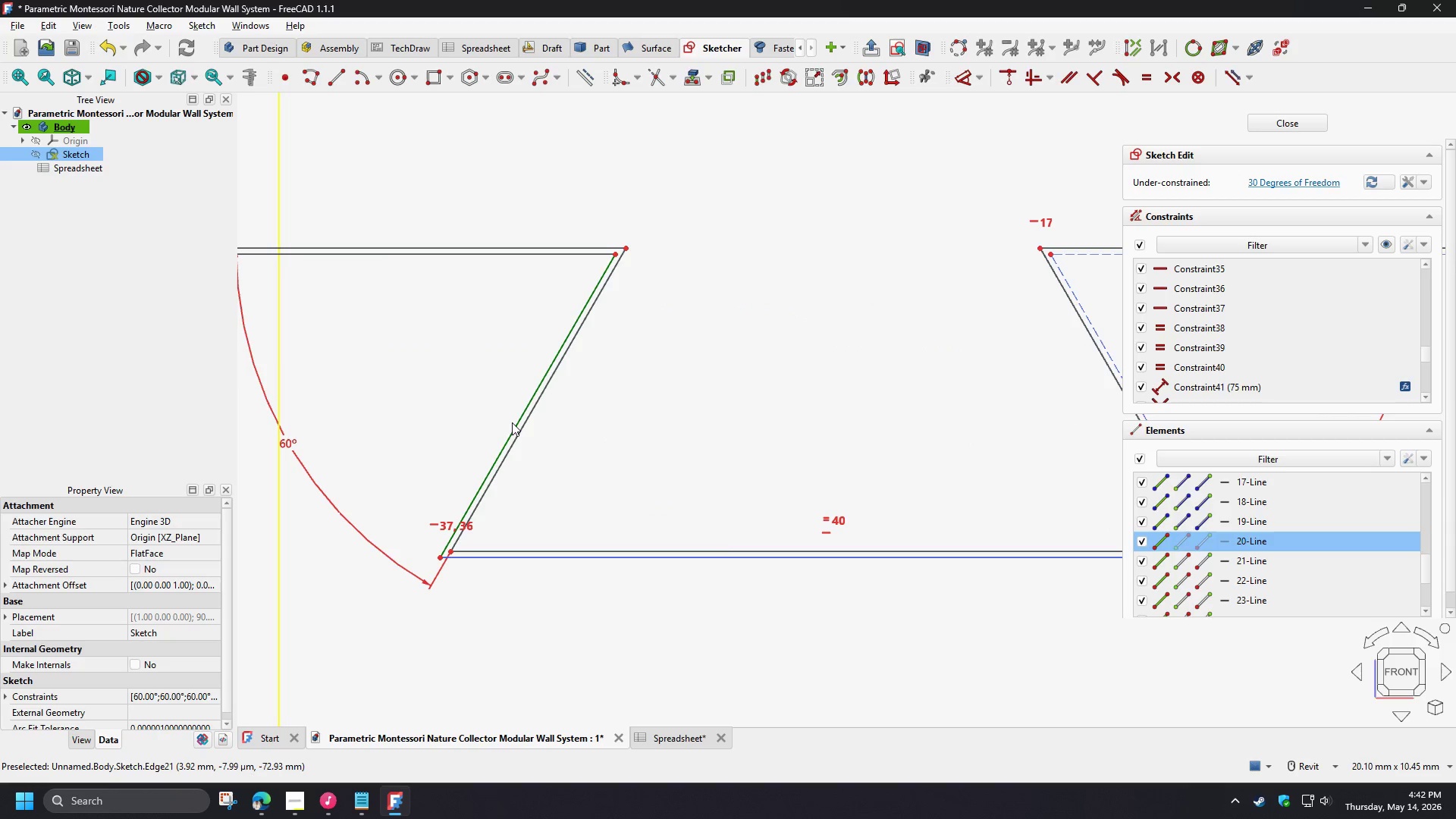 
left_click([512, 422])
 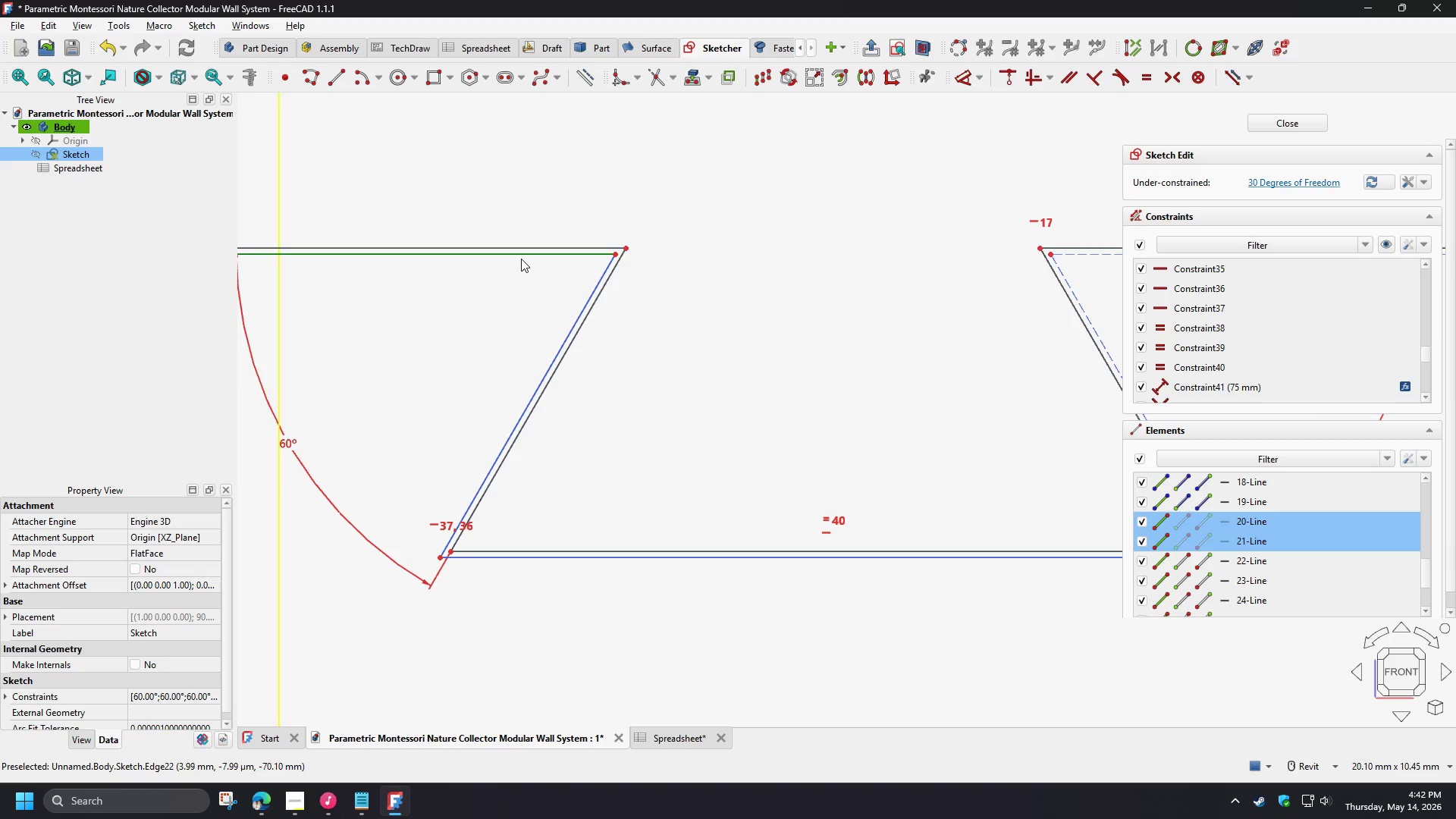 
left_click([521, 259])
 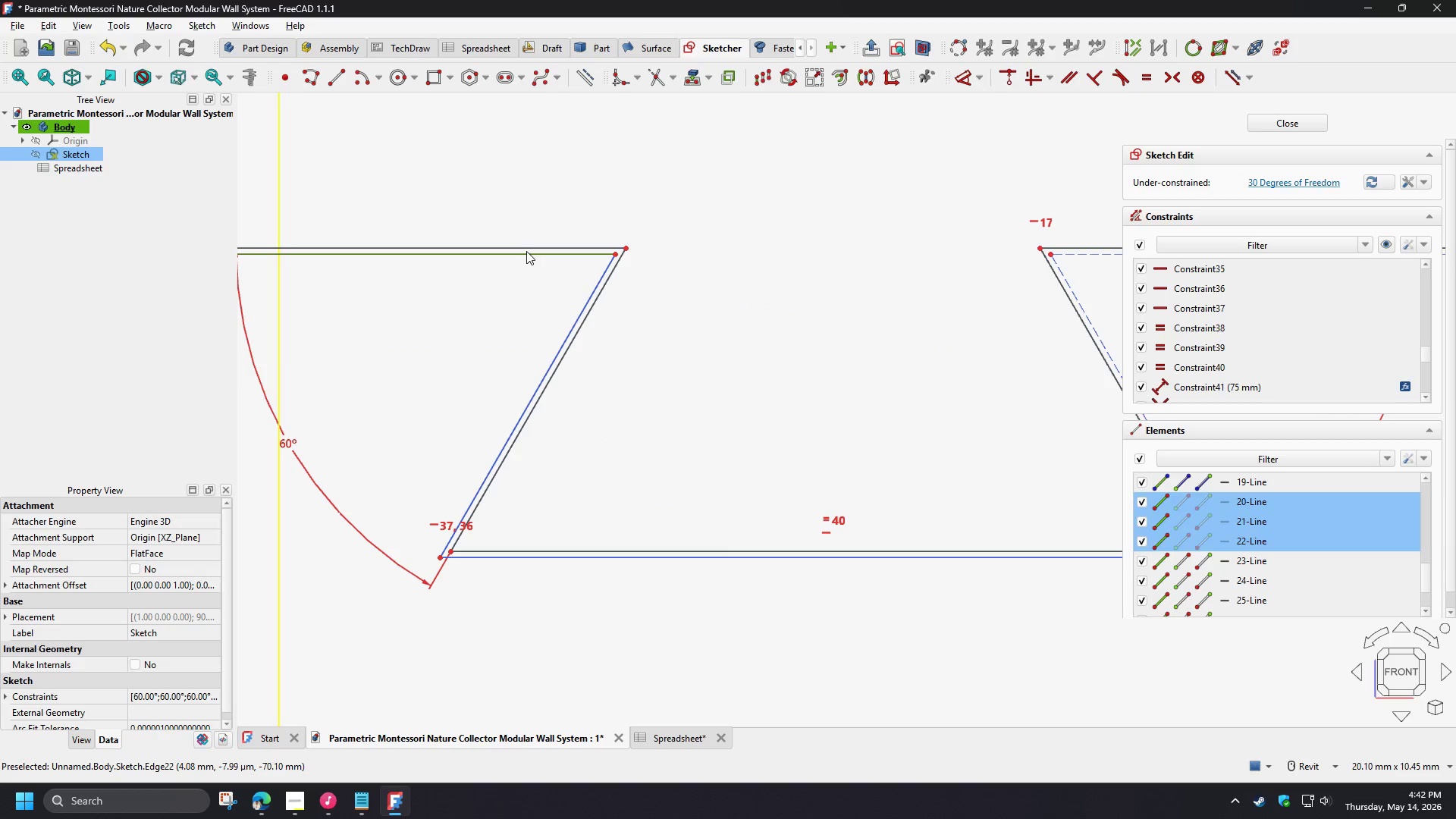 
left_click([523, 255])
 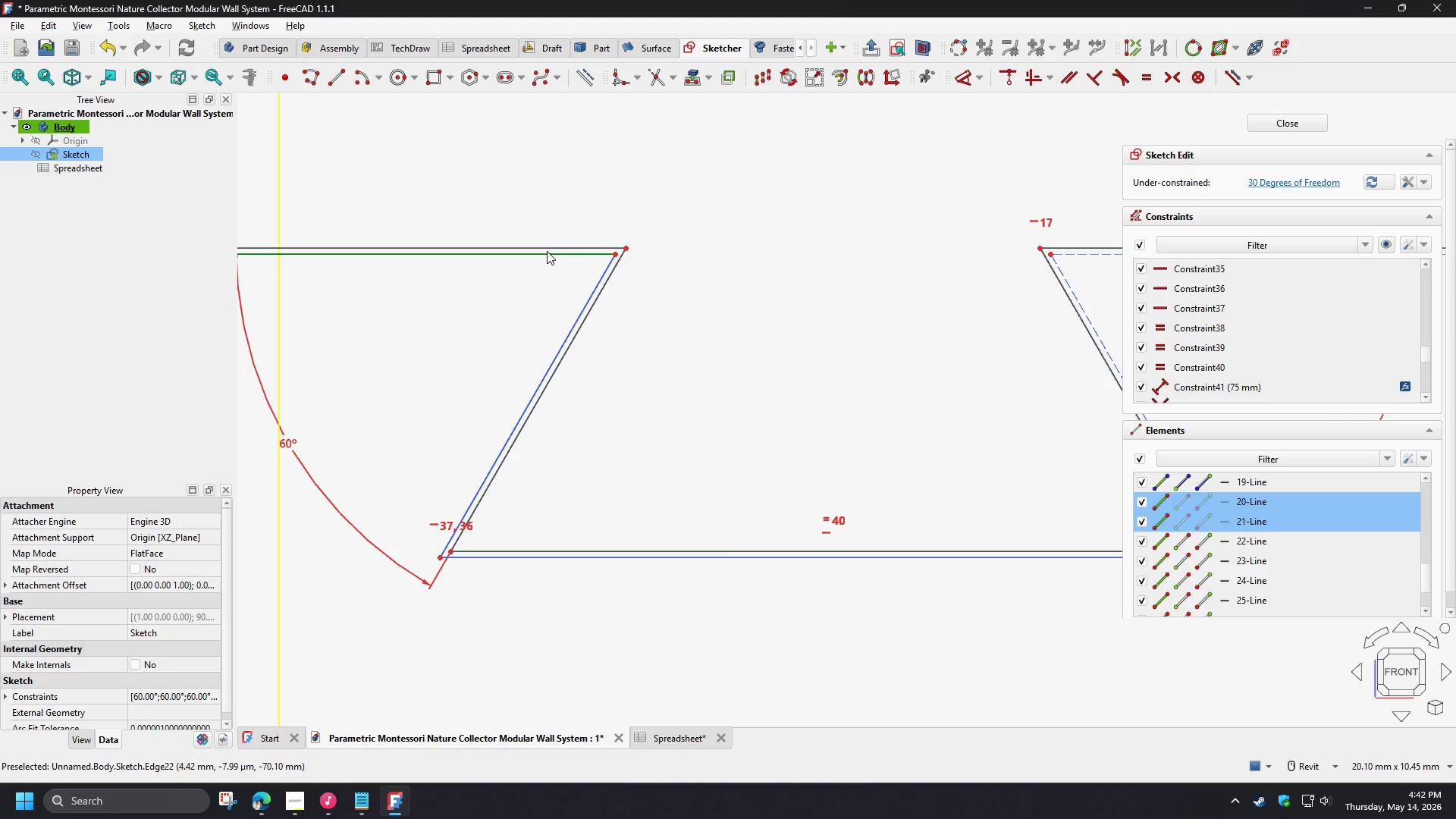 
left_click([547, 251])
 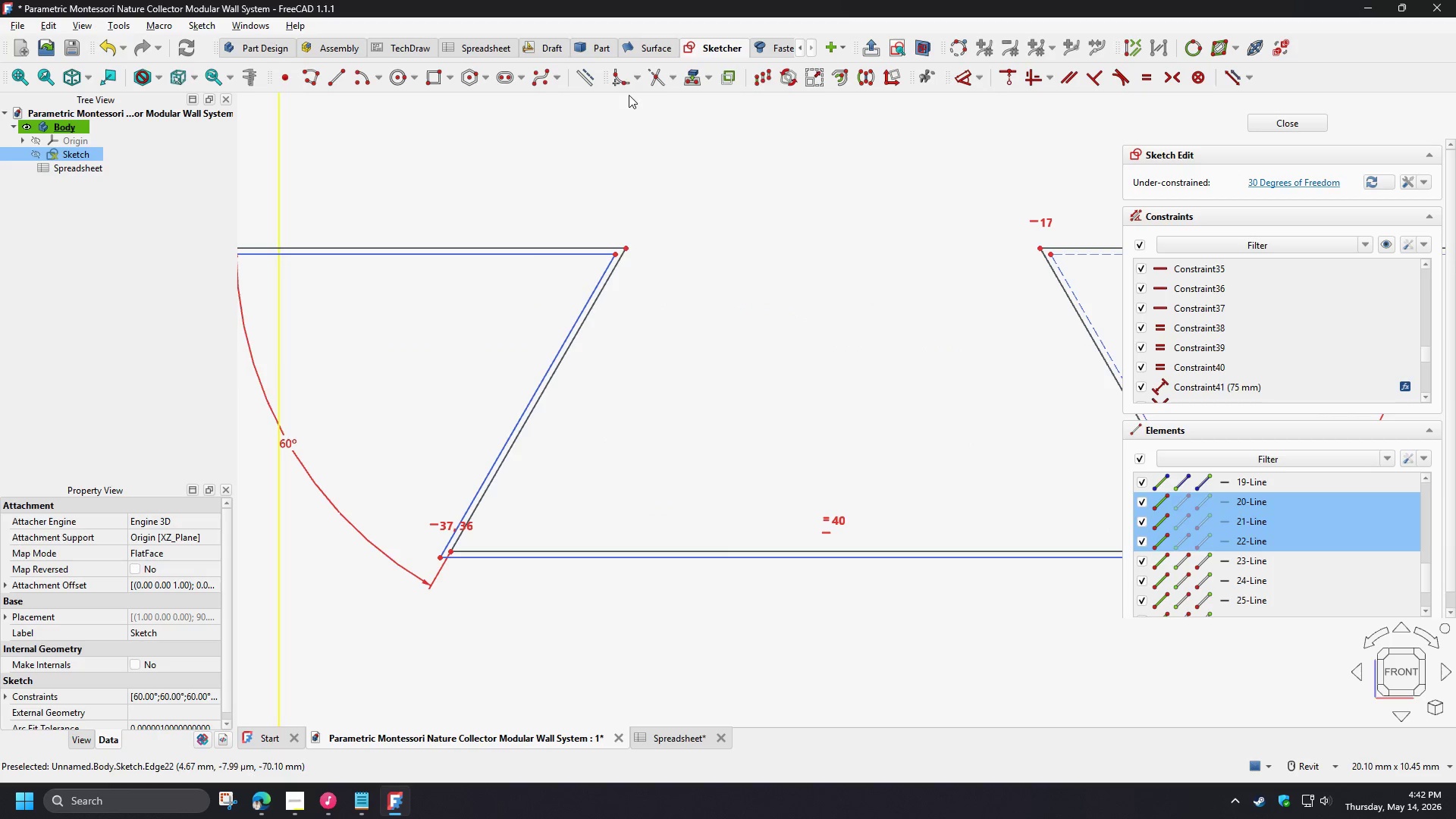 
left_click([592, 74])
 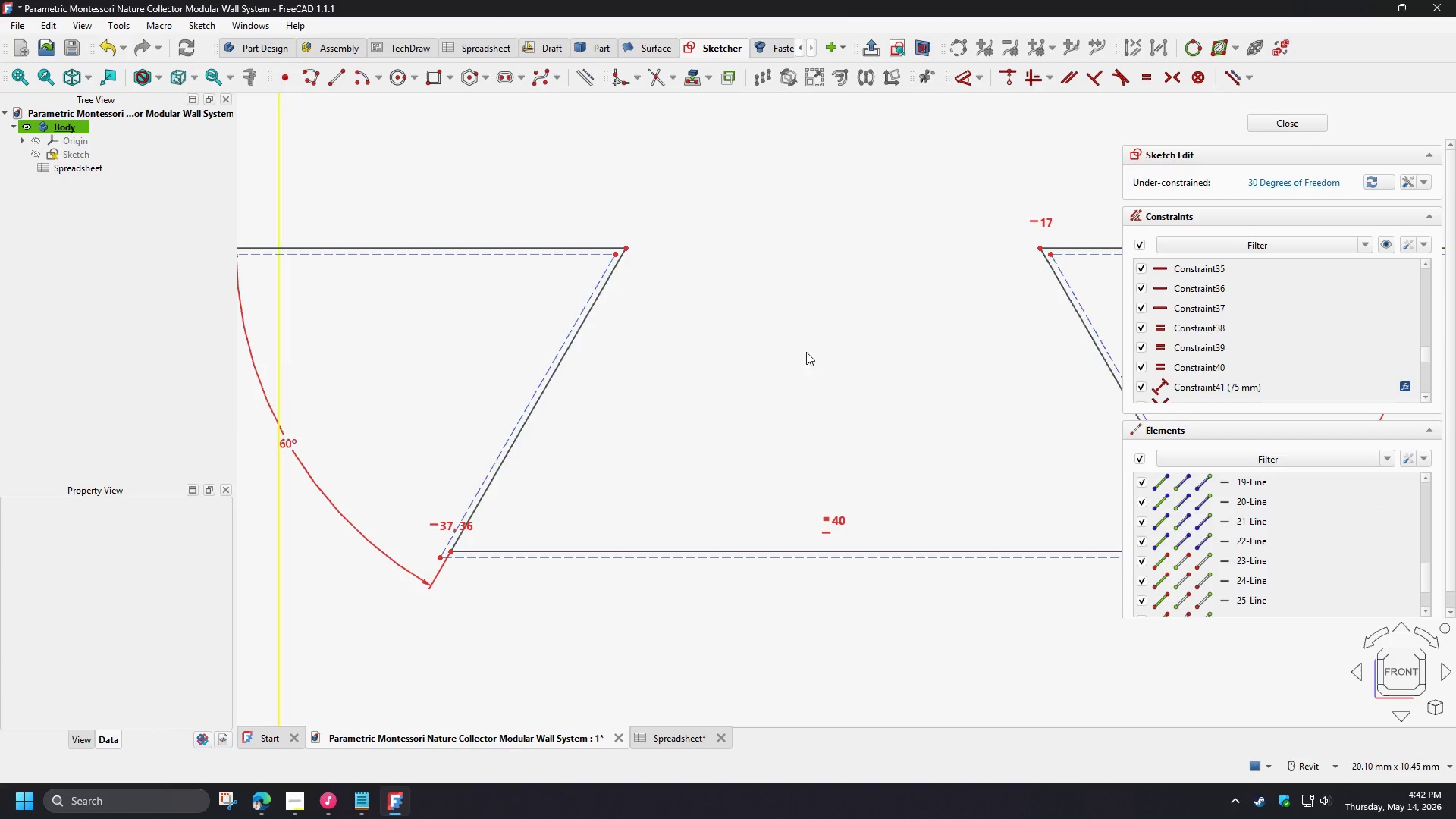 
scroll: coordinate [833, 367], scroll_direction: down, amount: 3.0
 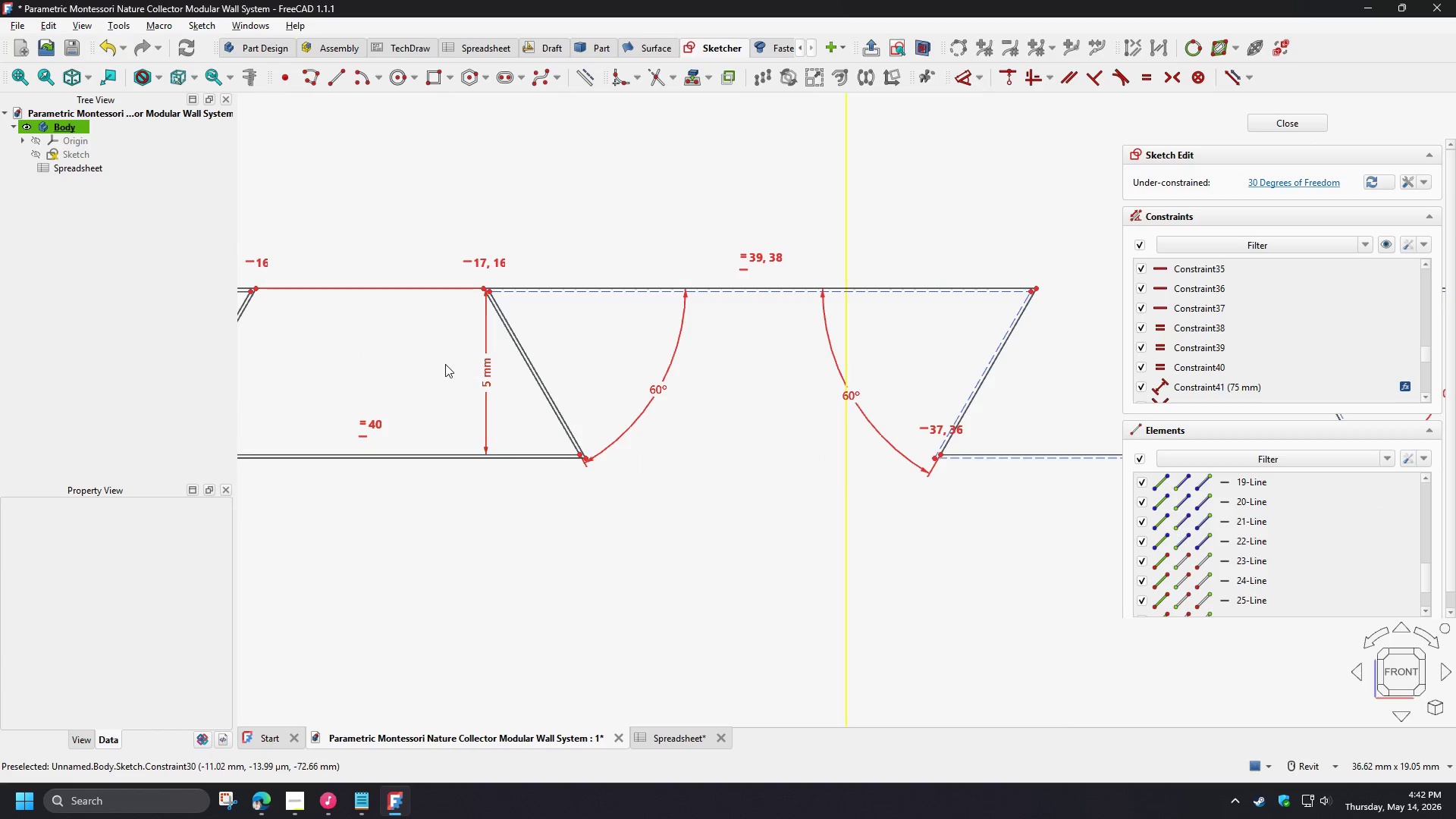 
scroll: coordinate [510, 355], scroll_direction: up, amount: 2.0
 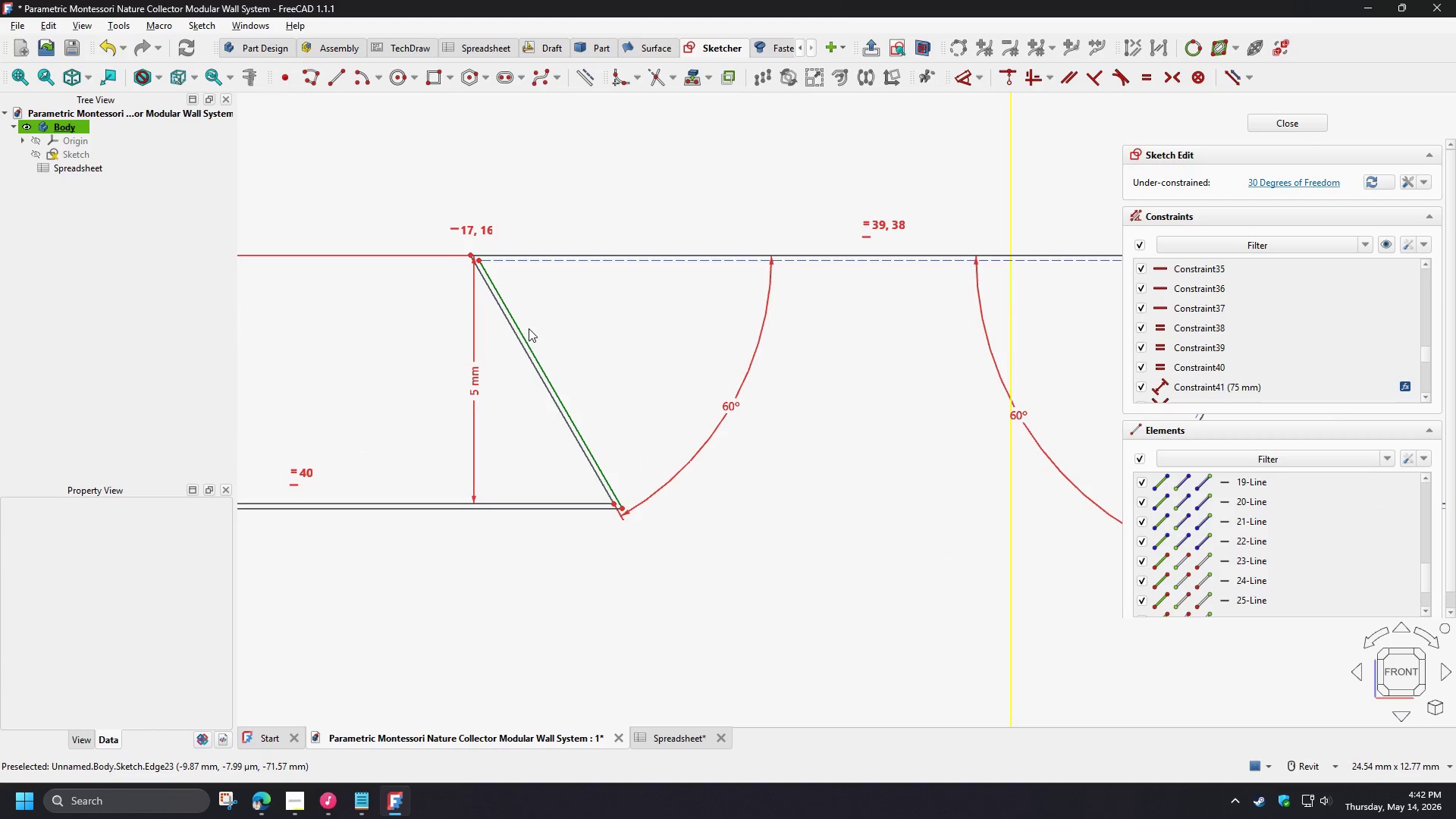 
left_click([527, 331])
 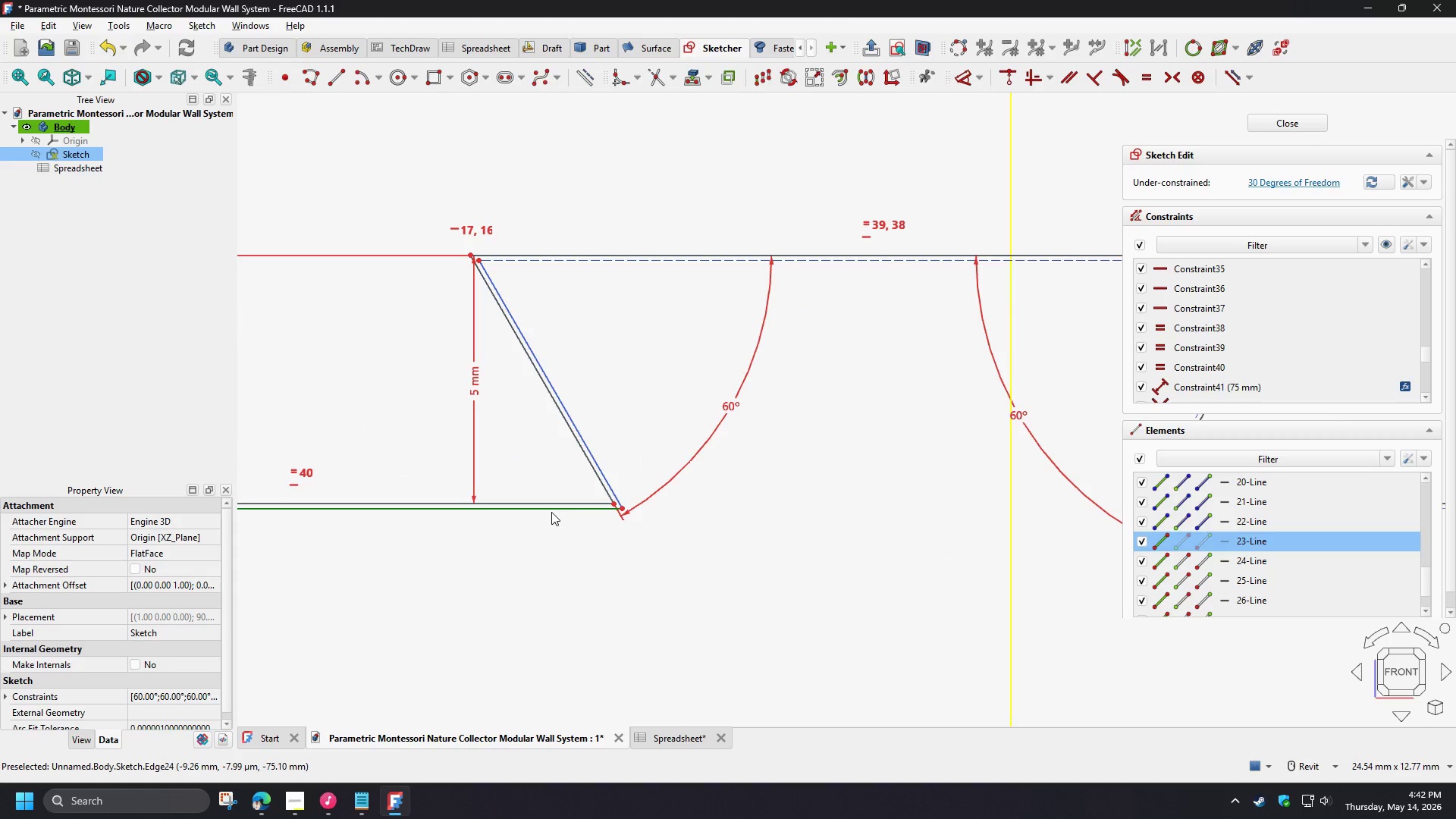 
left_click([551, 510])
 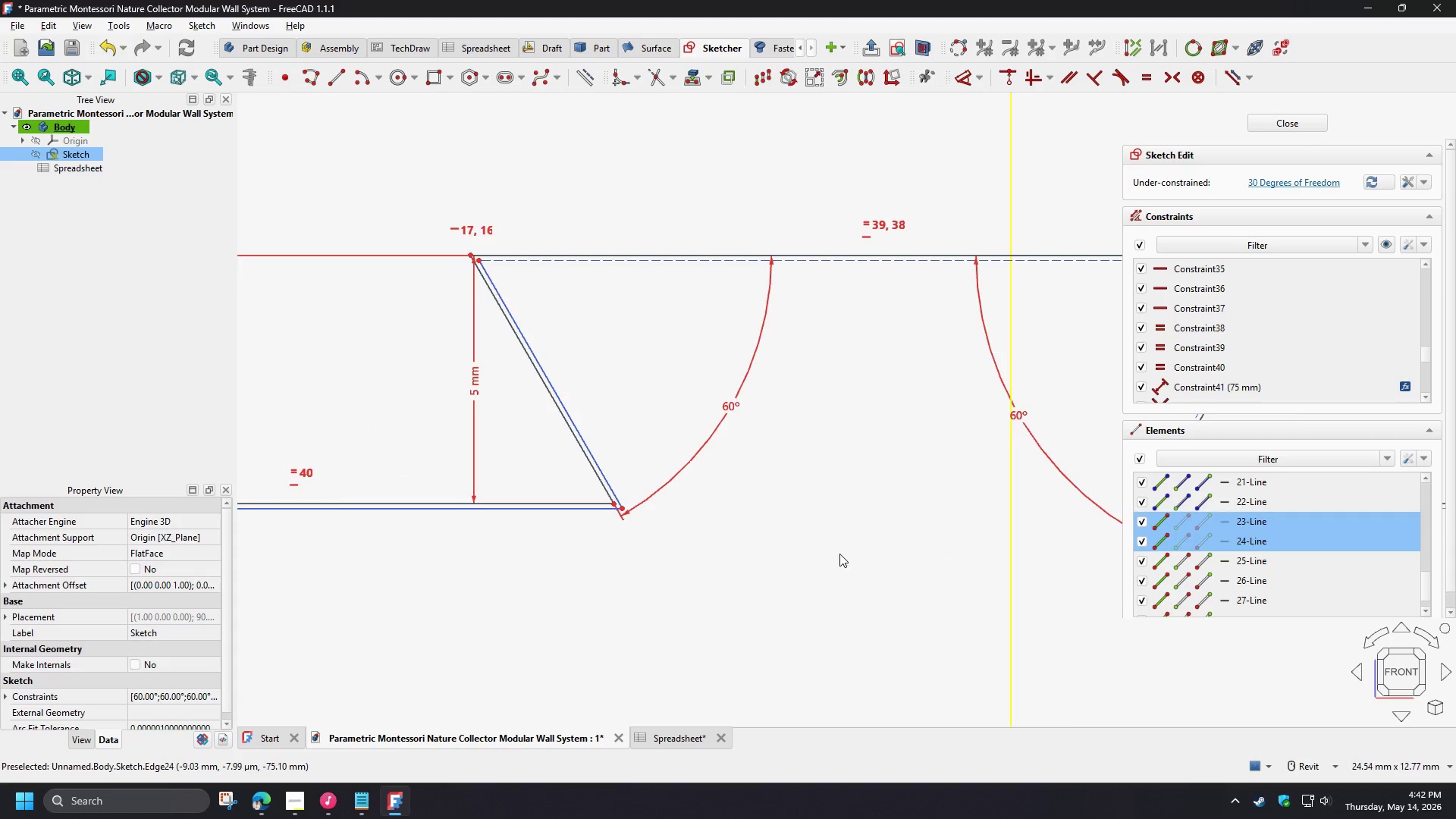 
scroll: coordinate [839, 554], scroll_direction: down, amount: 3.0
 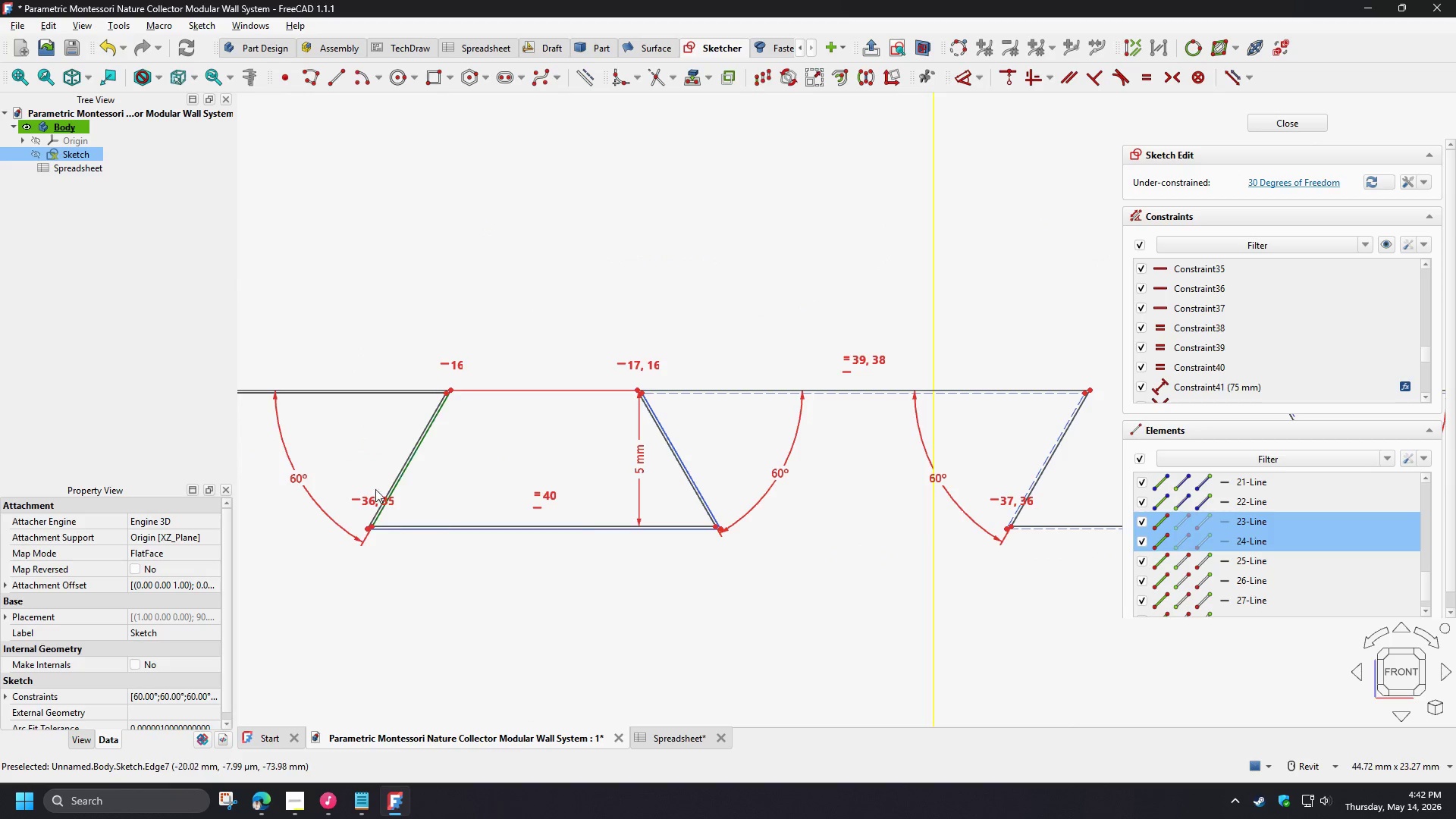 
scroll: coordinate [372, 483], scroll_direction: up, amount: 3.0
 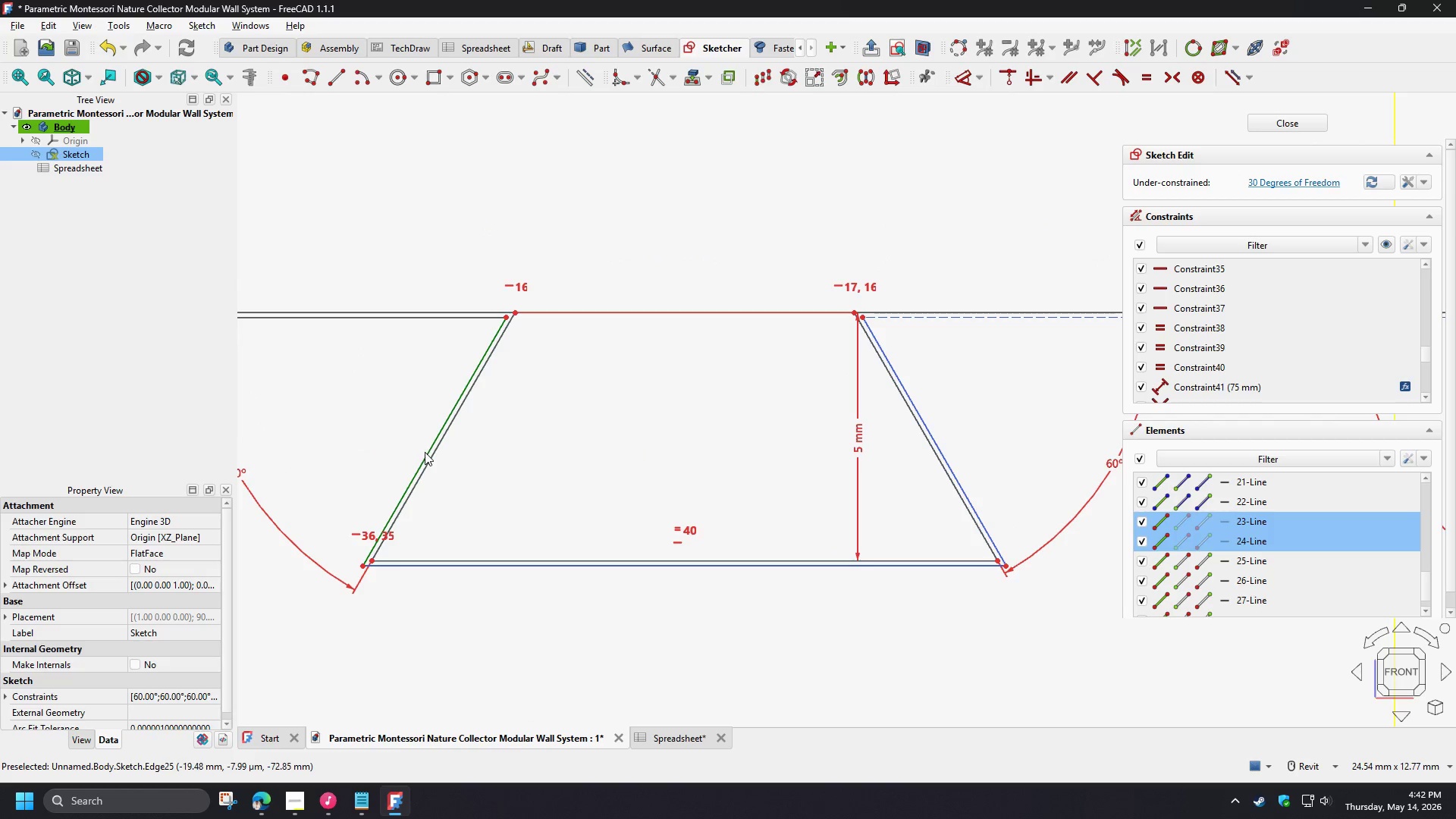 
left_click([425, 452])
 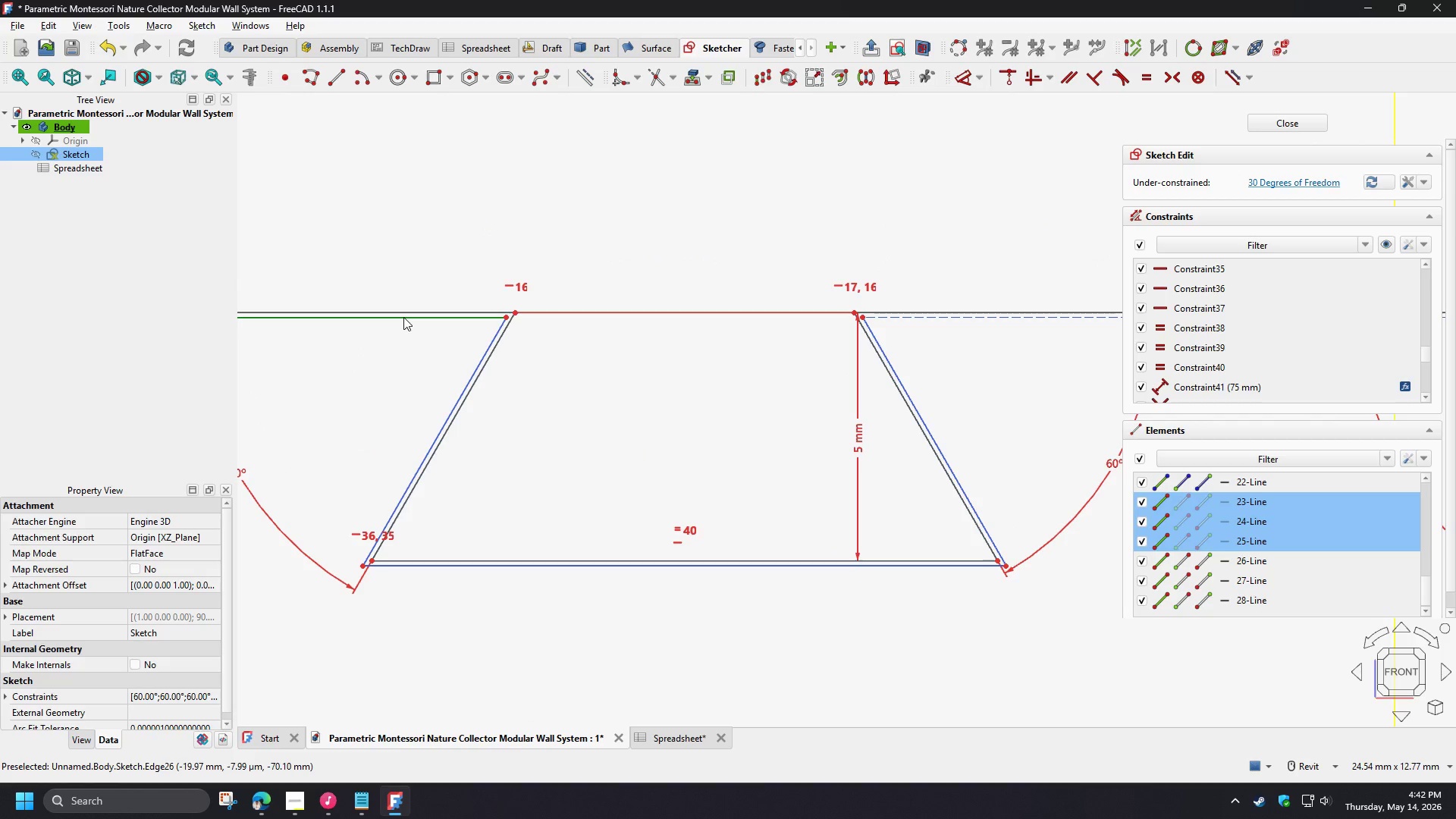 
left_click([403, 317])
 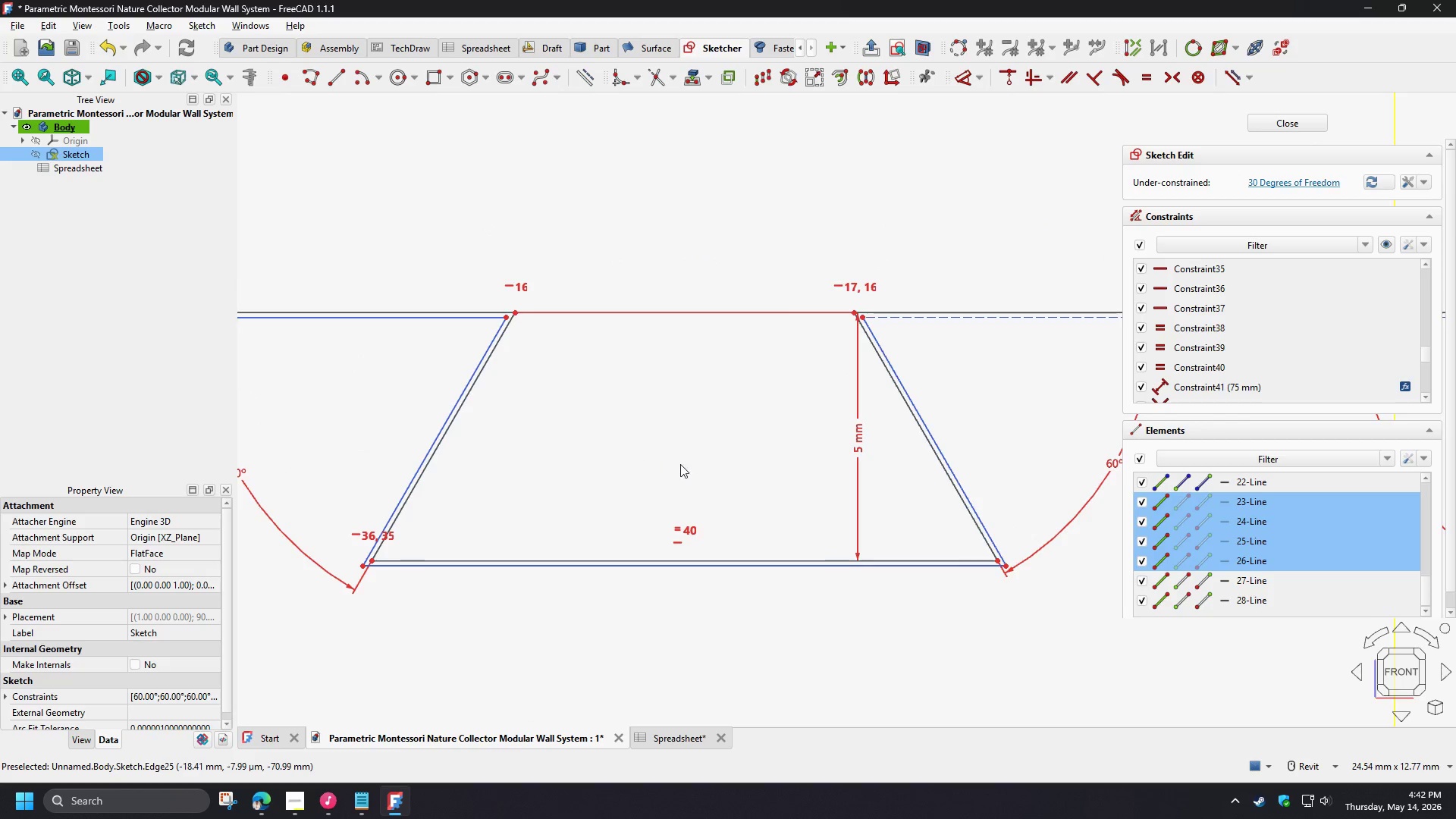 
scroll: coordinate [685, 463], scroll_direction: down, amount: 4.0
 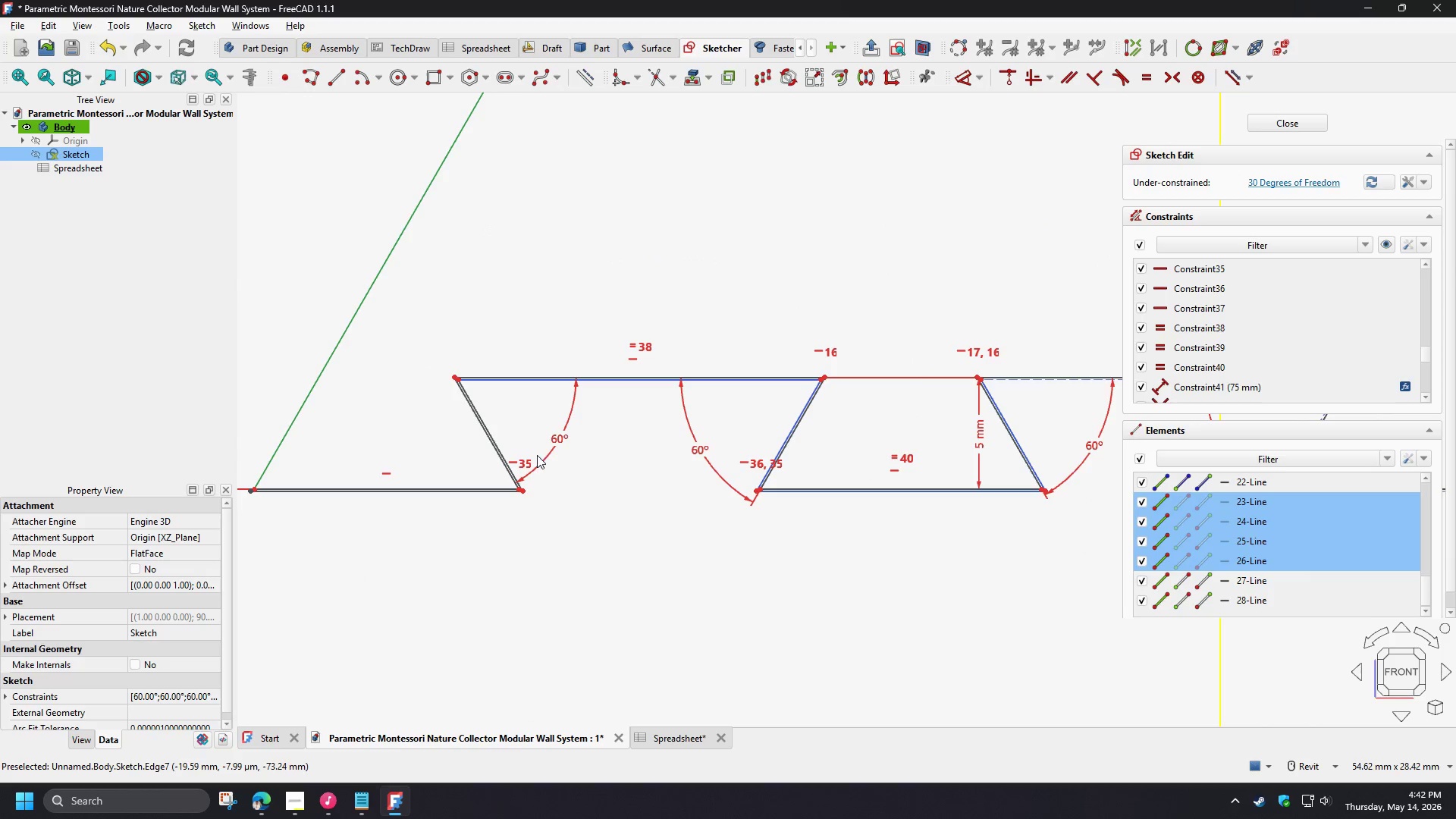 
scroll: coordinate [482, 389], scroll_direction: up, amount: 4.0
 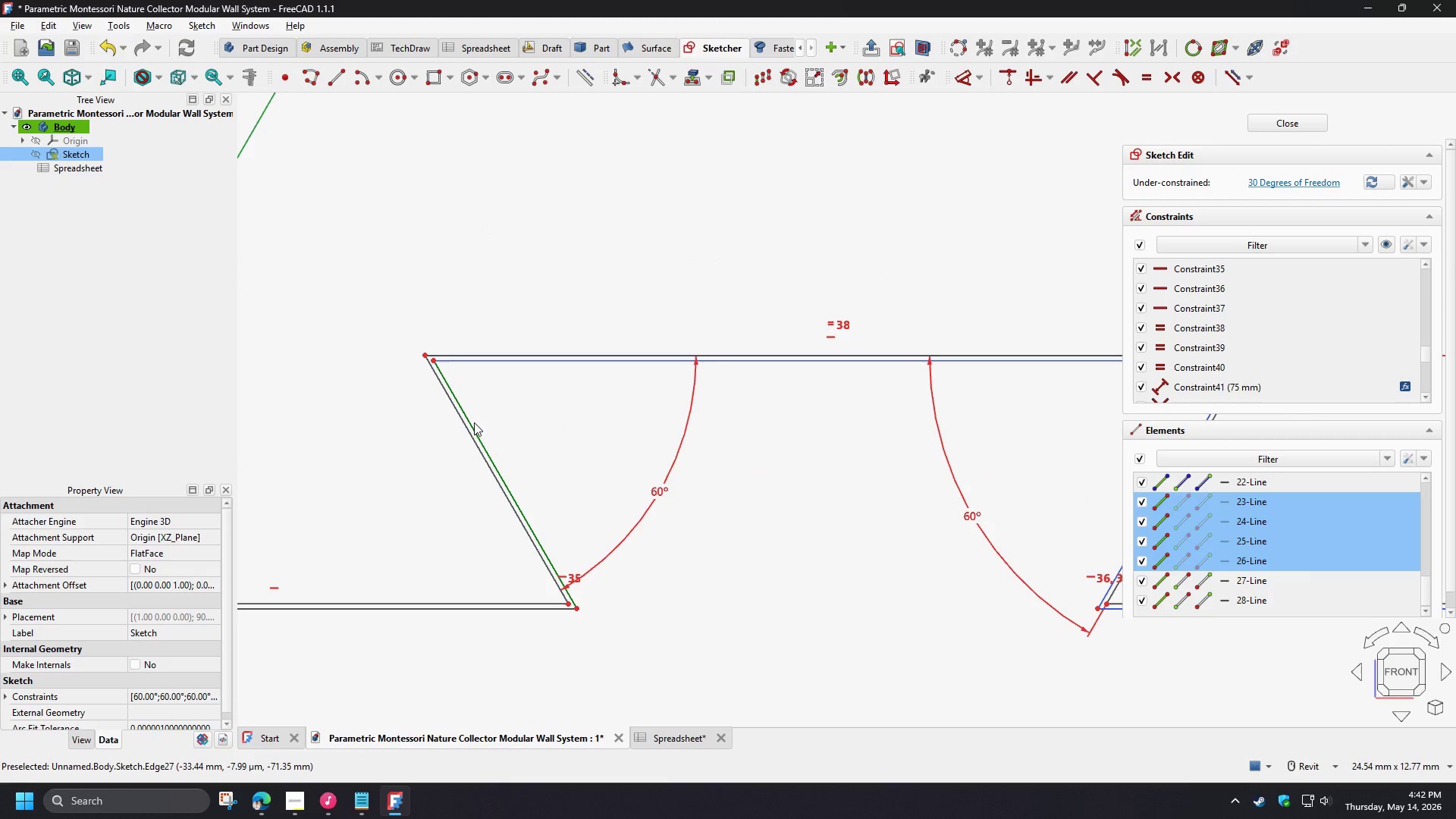 
left_click([474, 423])
 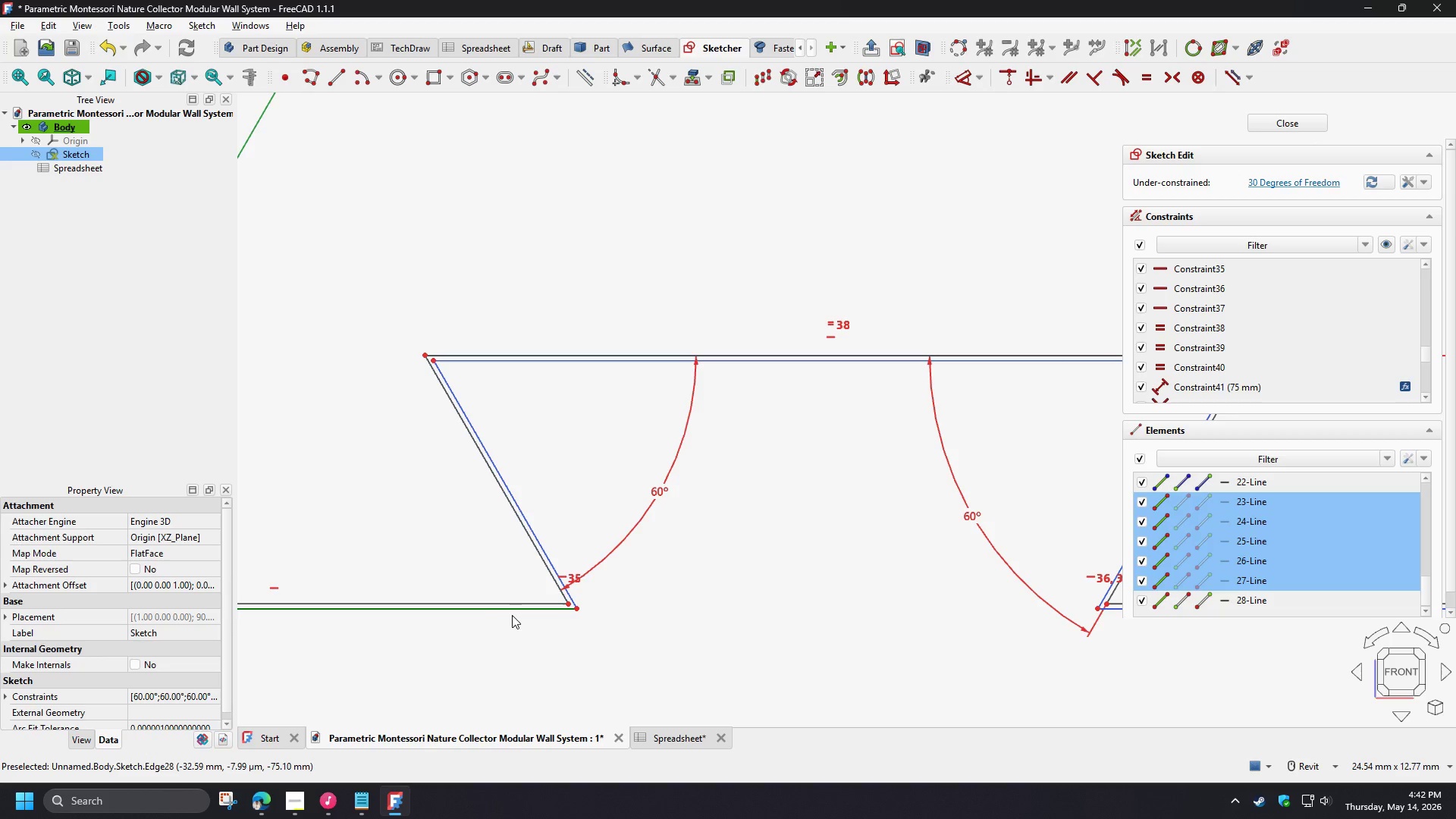 
left_click([512, 613])
 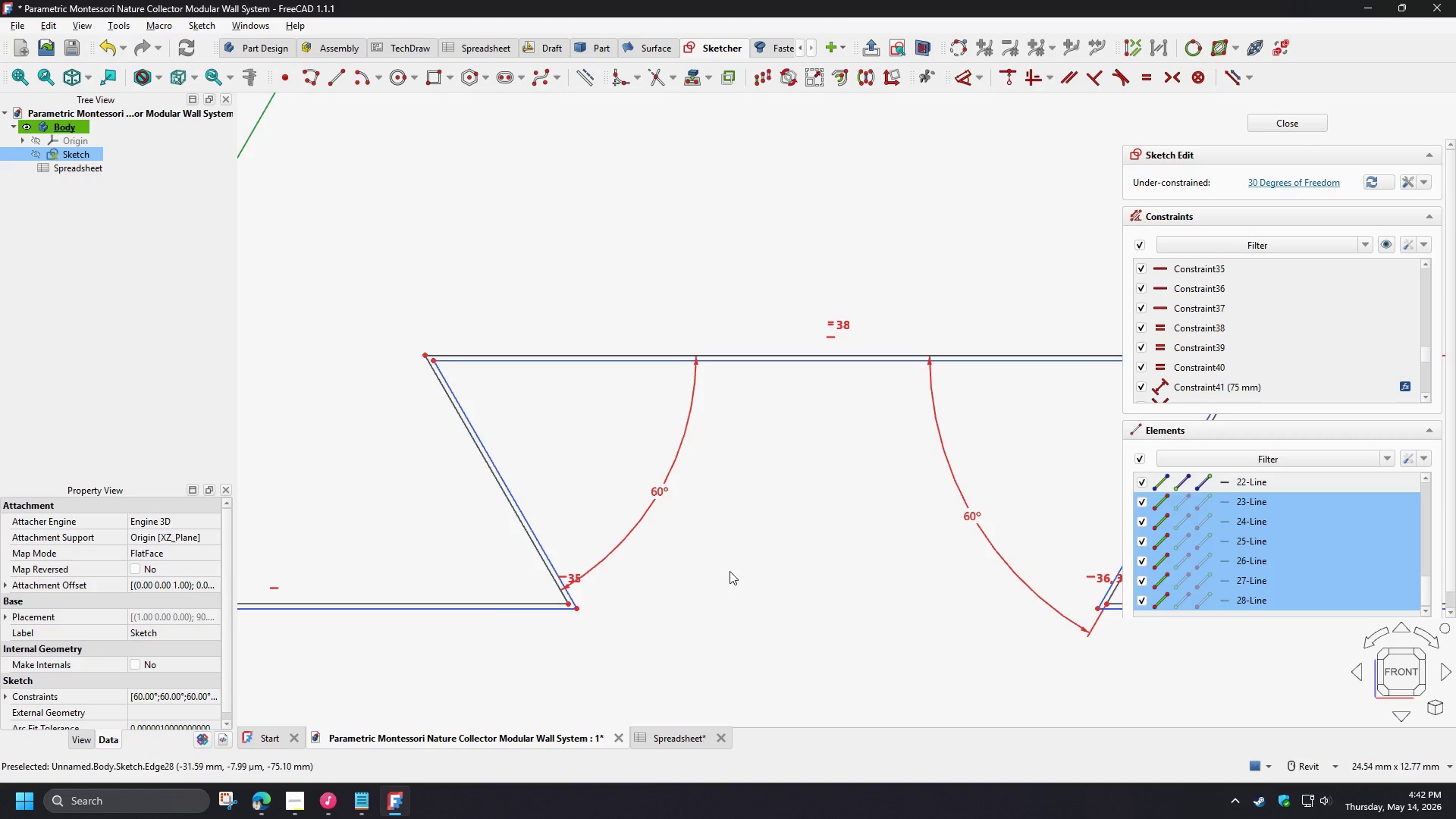 
scroll: coordinate [730, 570], scroll_direction: down, amount: 2.0
 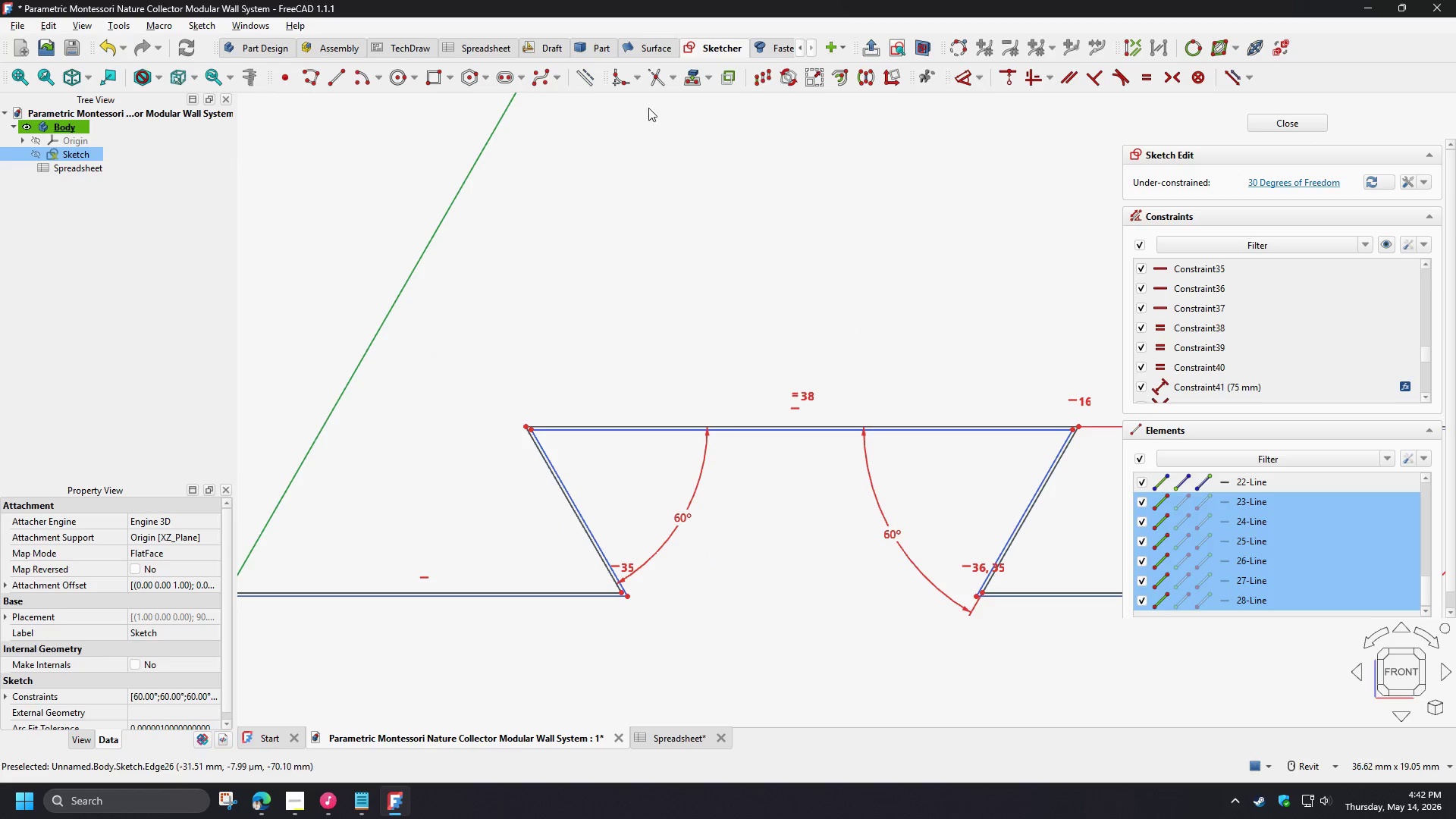 
left_click([585, 79])
 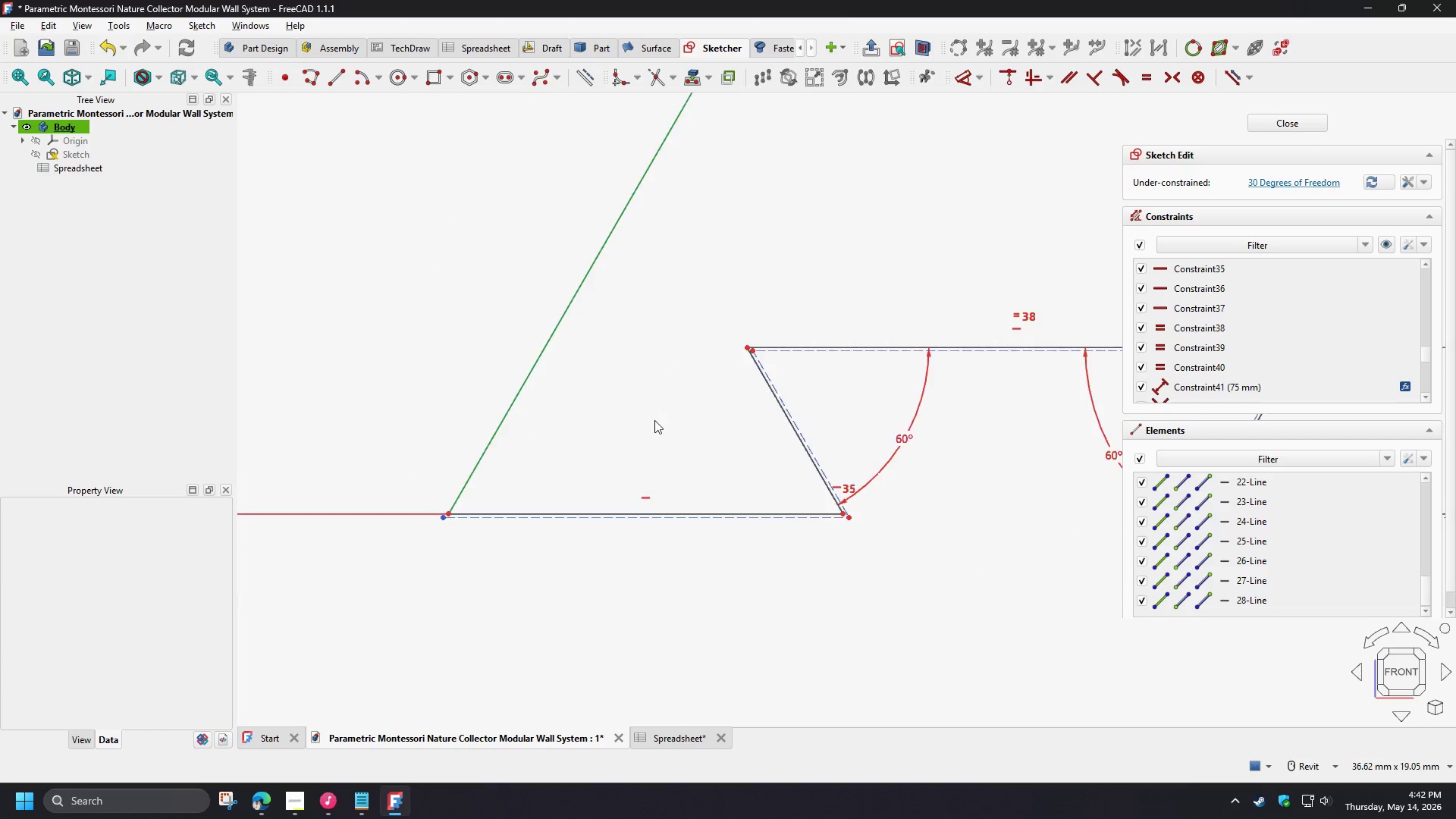 
left_click_drag(start_coordinate=[378, 451], to_coordinate=[491, 593])
 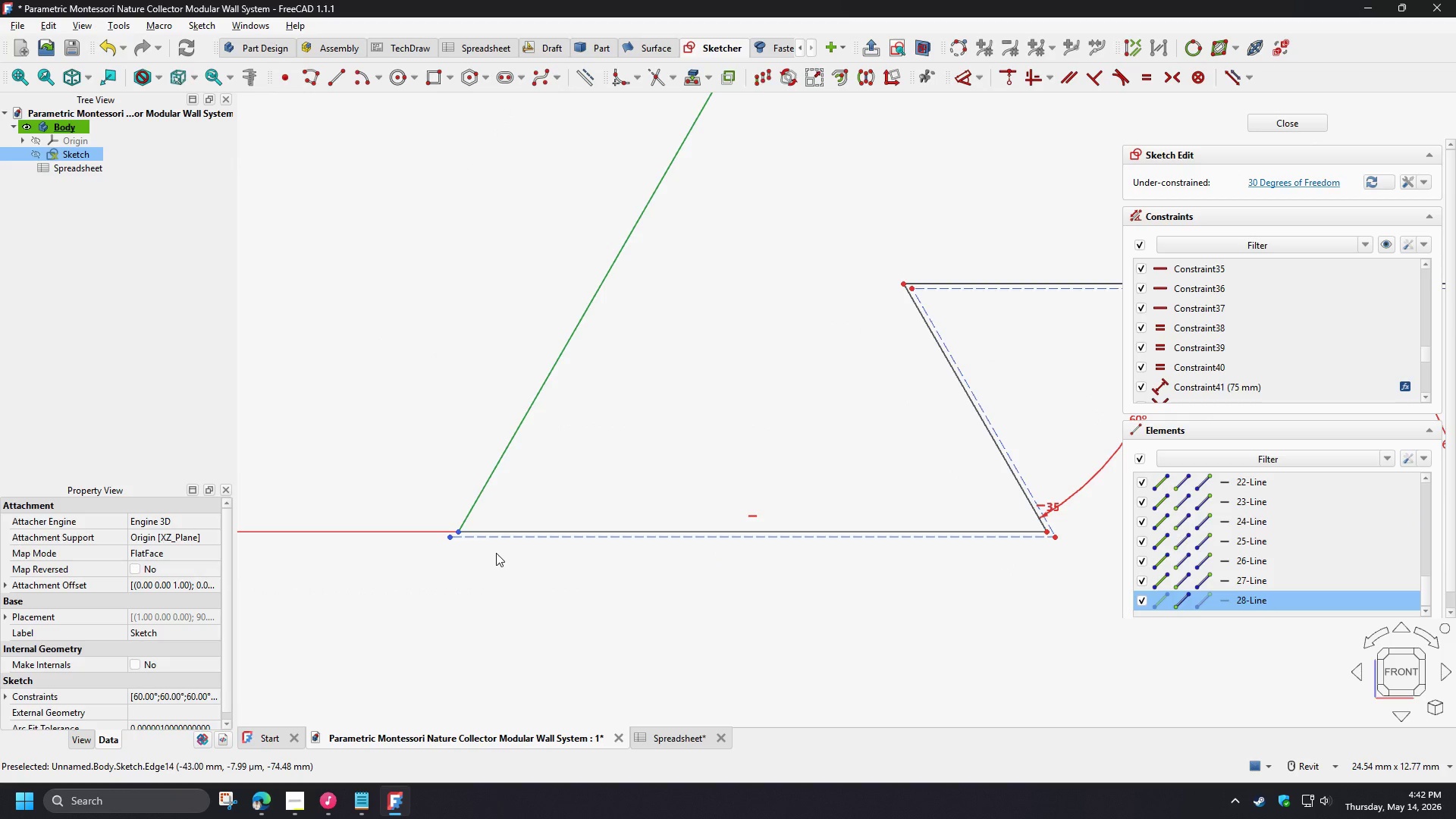 
scroll: coordinate [428, 475], scroll_direction: up, amount: 2.0
 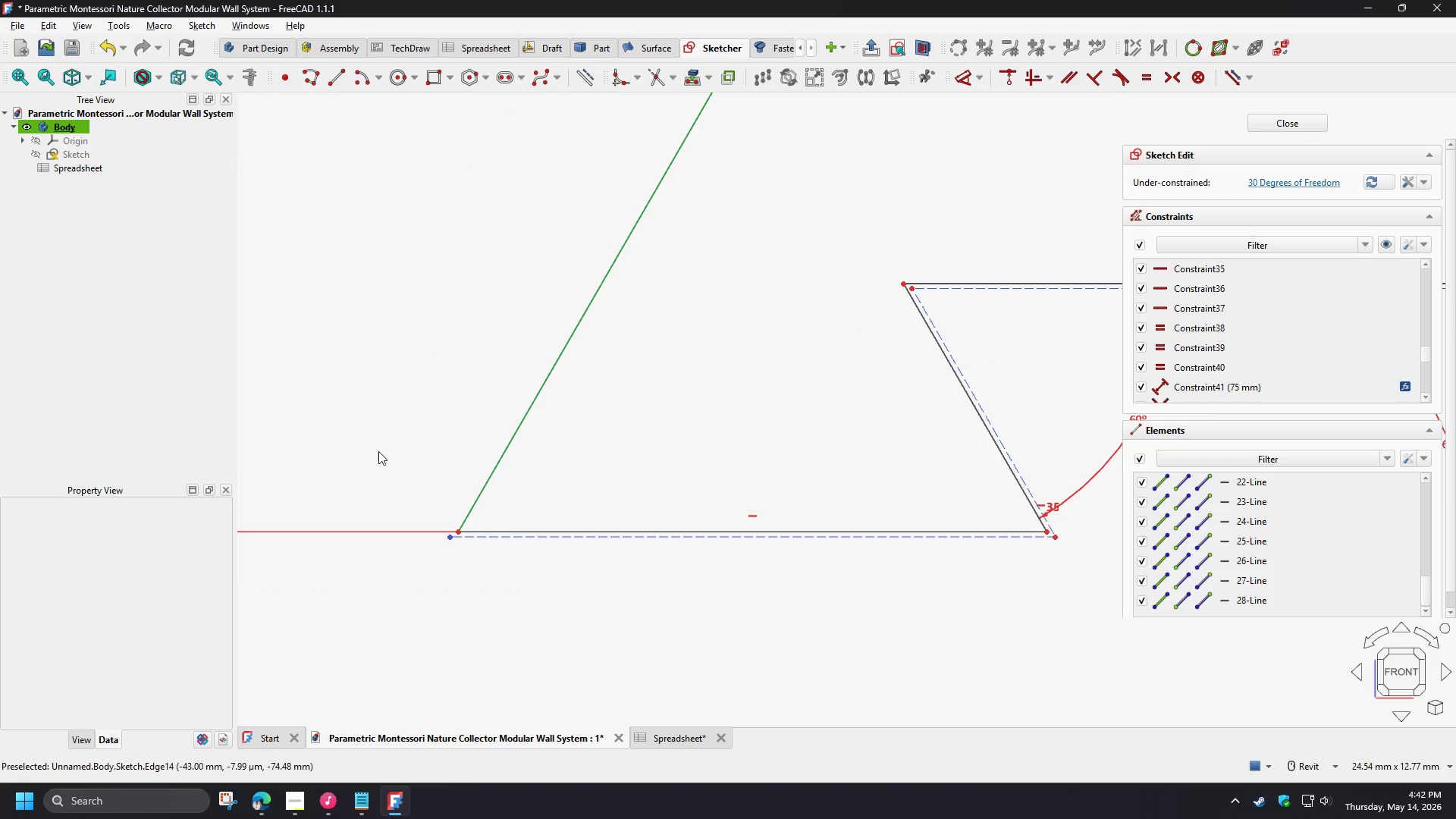 
key(V)
 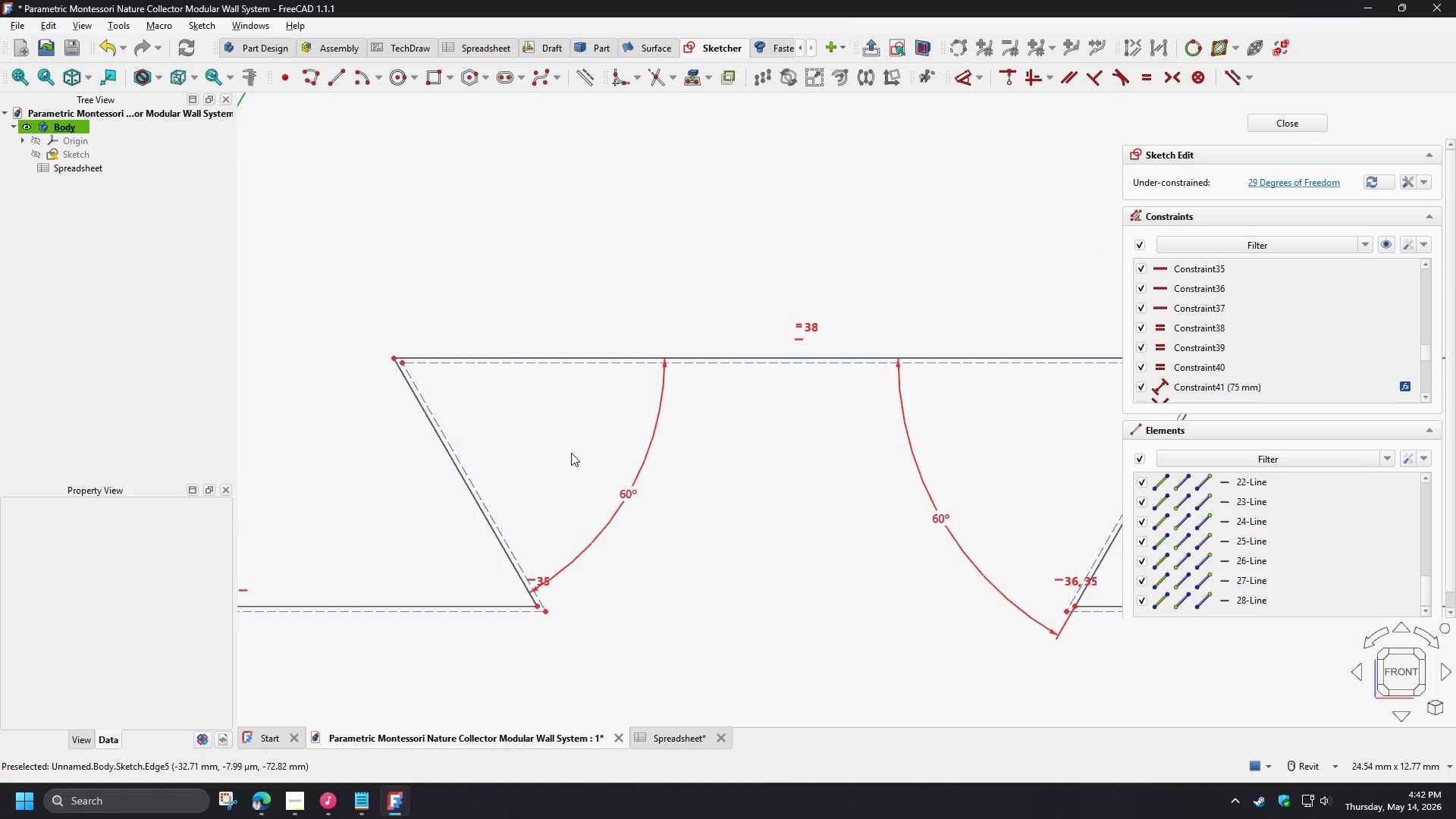 
wait(5.05)
 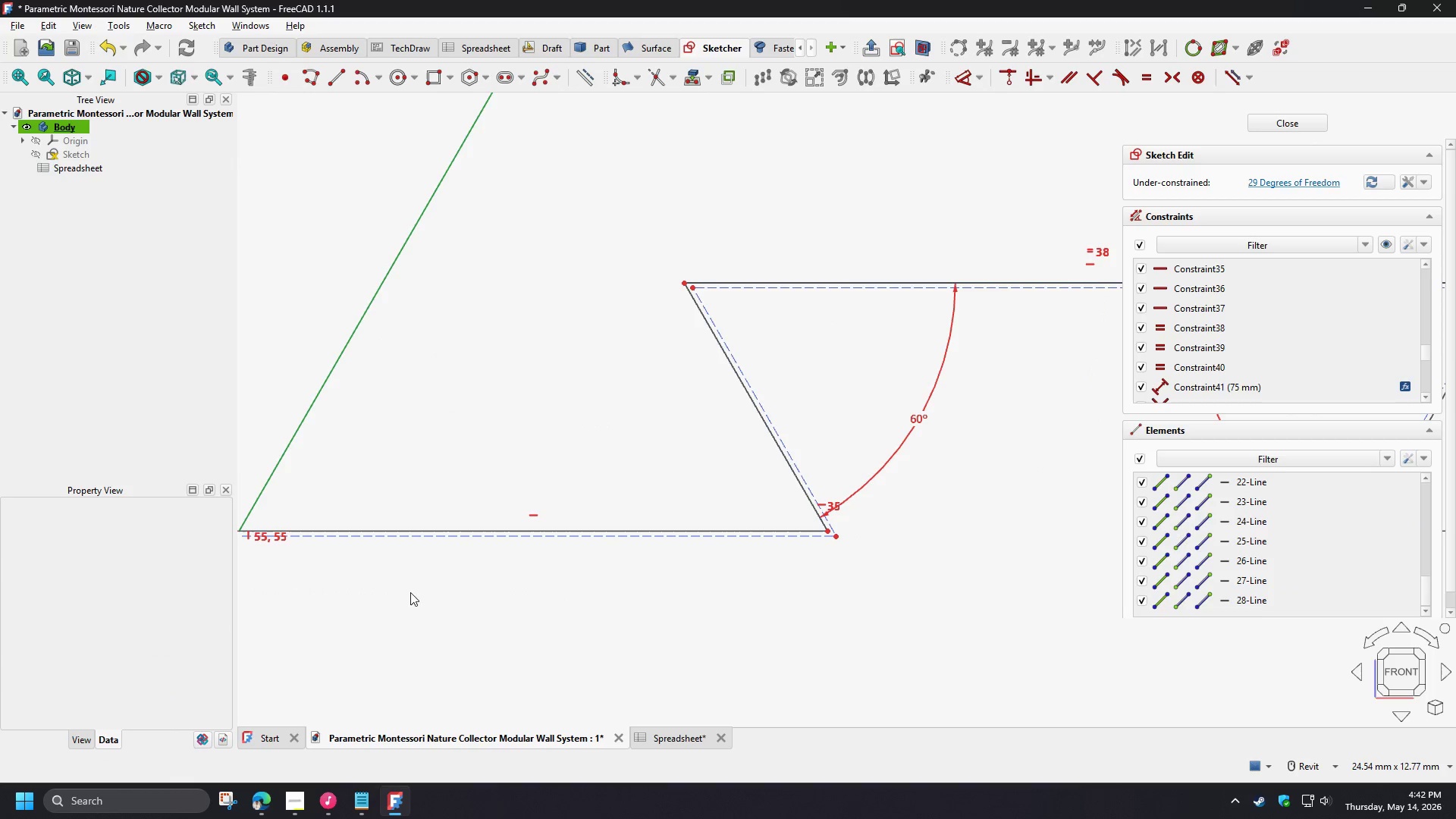 
scroll: coordinate [504, 441], scroll_direction: down, amount: 3.0
 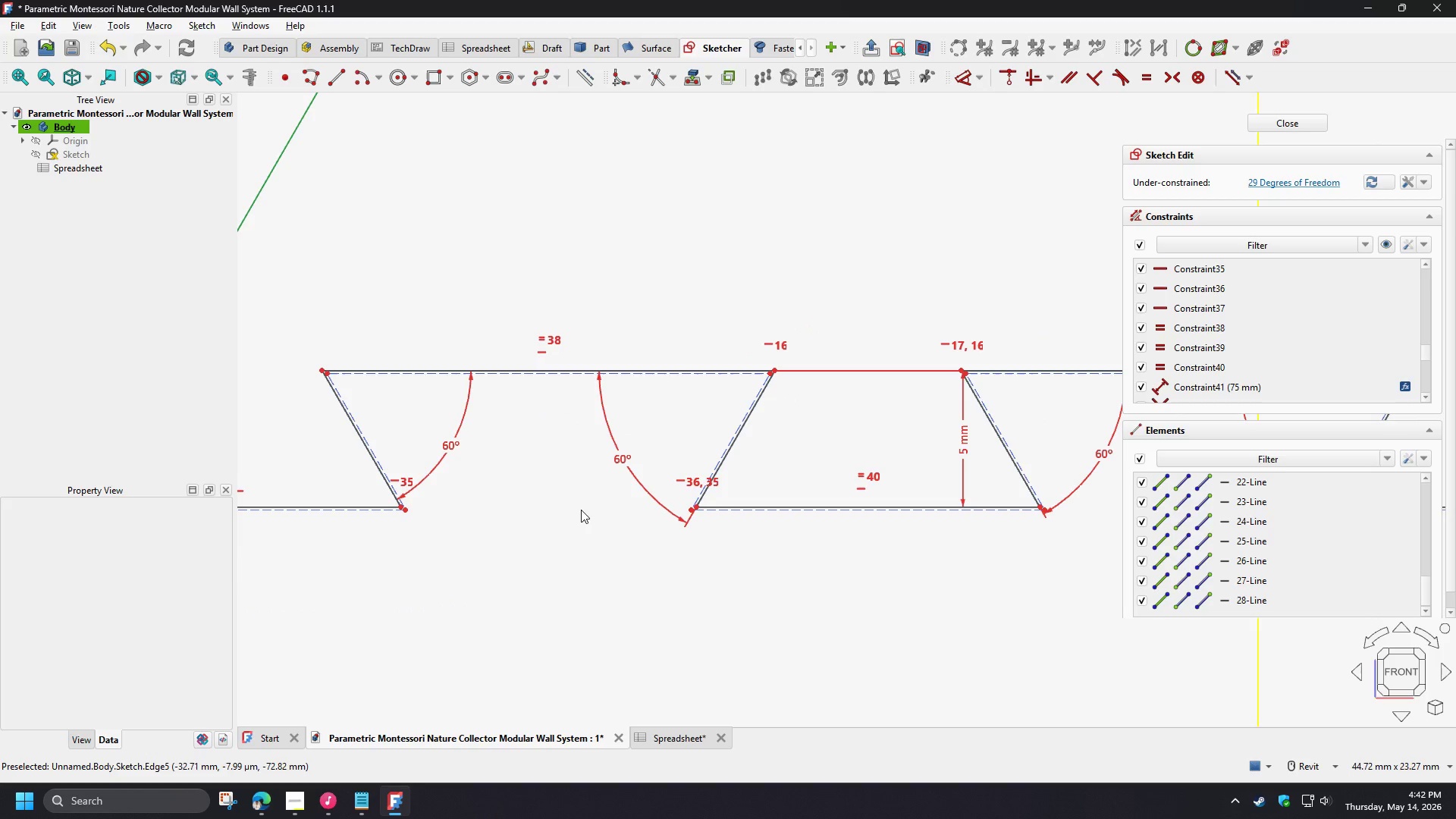 
scroll: coordinate [361, 414], scroll_direction: up, amount: 5.0
 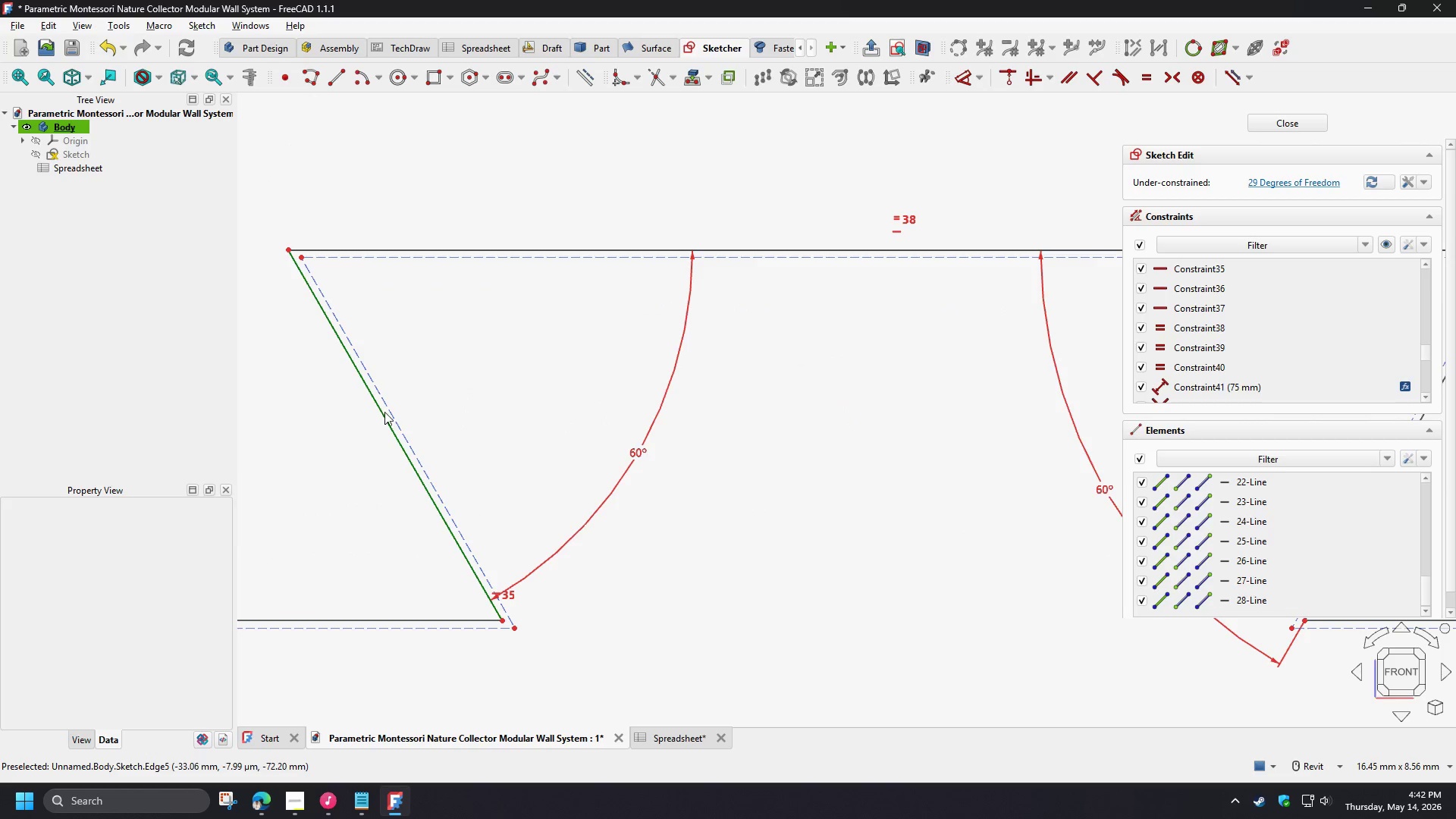 
left_click([385, 413])
 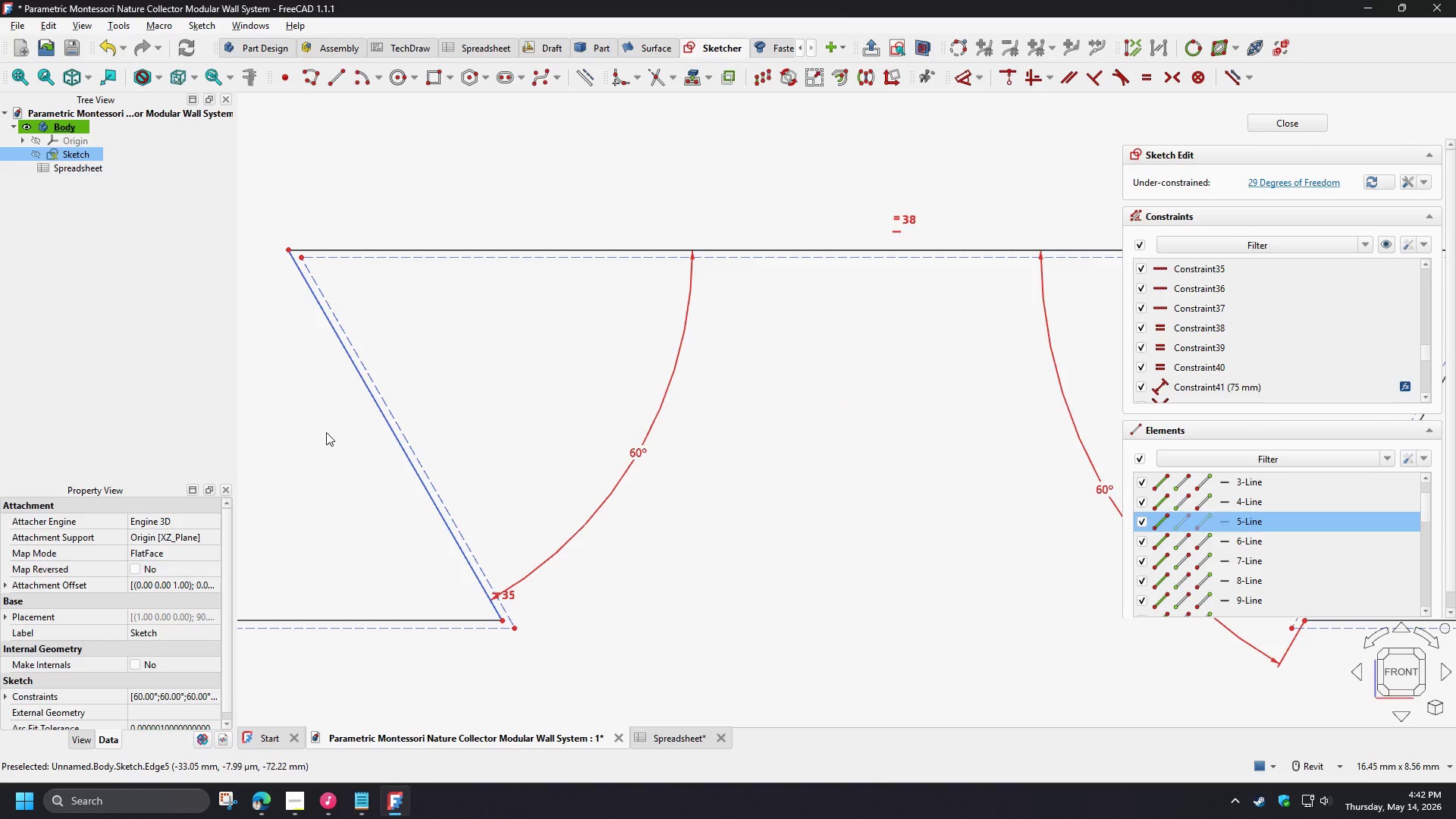 
scroll: coordinate [326, 432], scroll_direction: up, amount: 3.0
 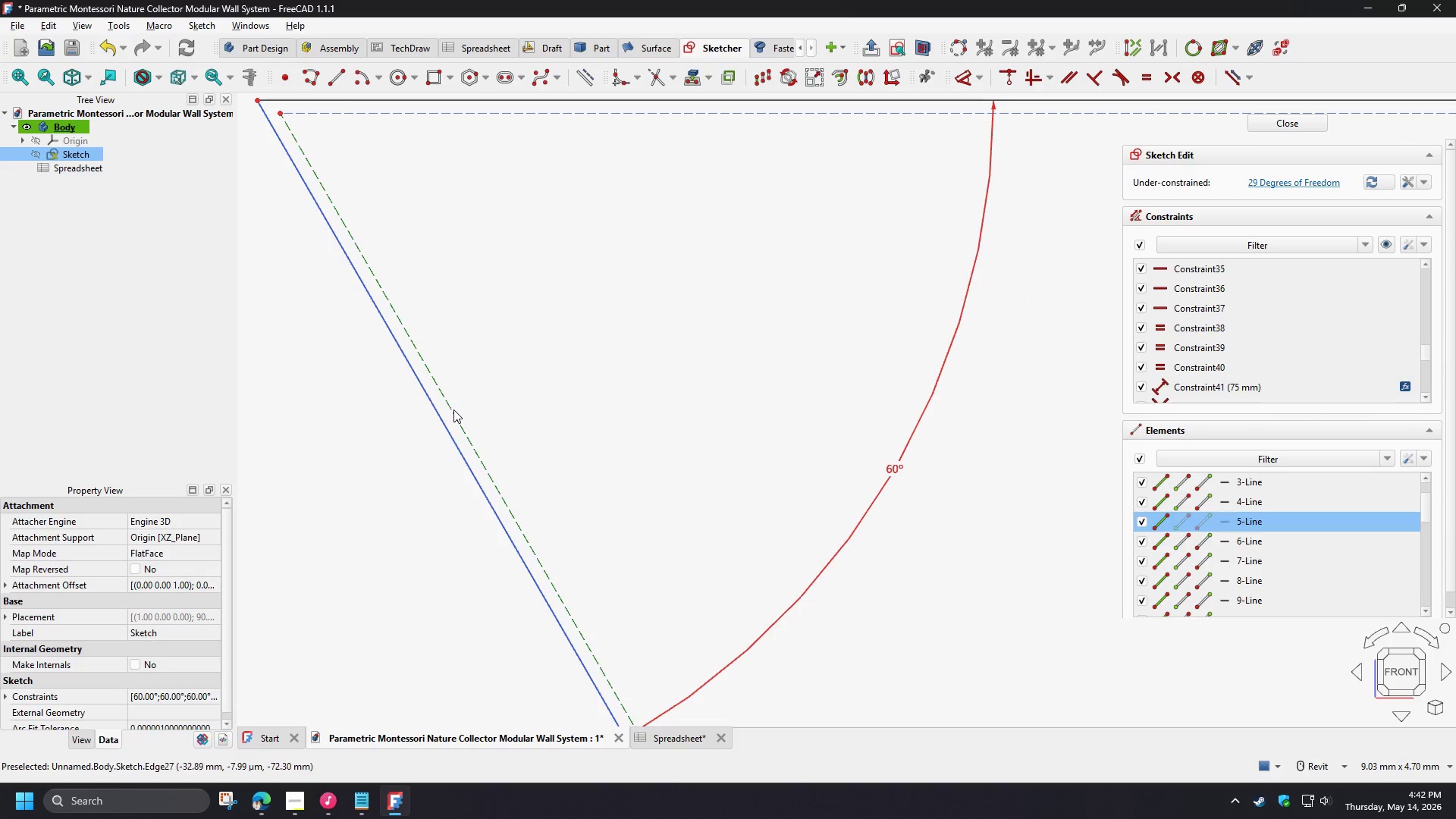 
left_click([453, 410])
 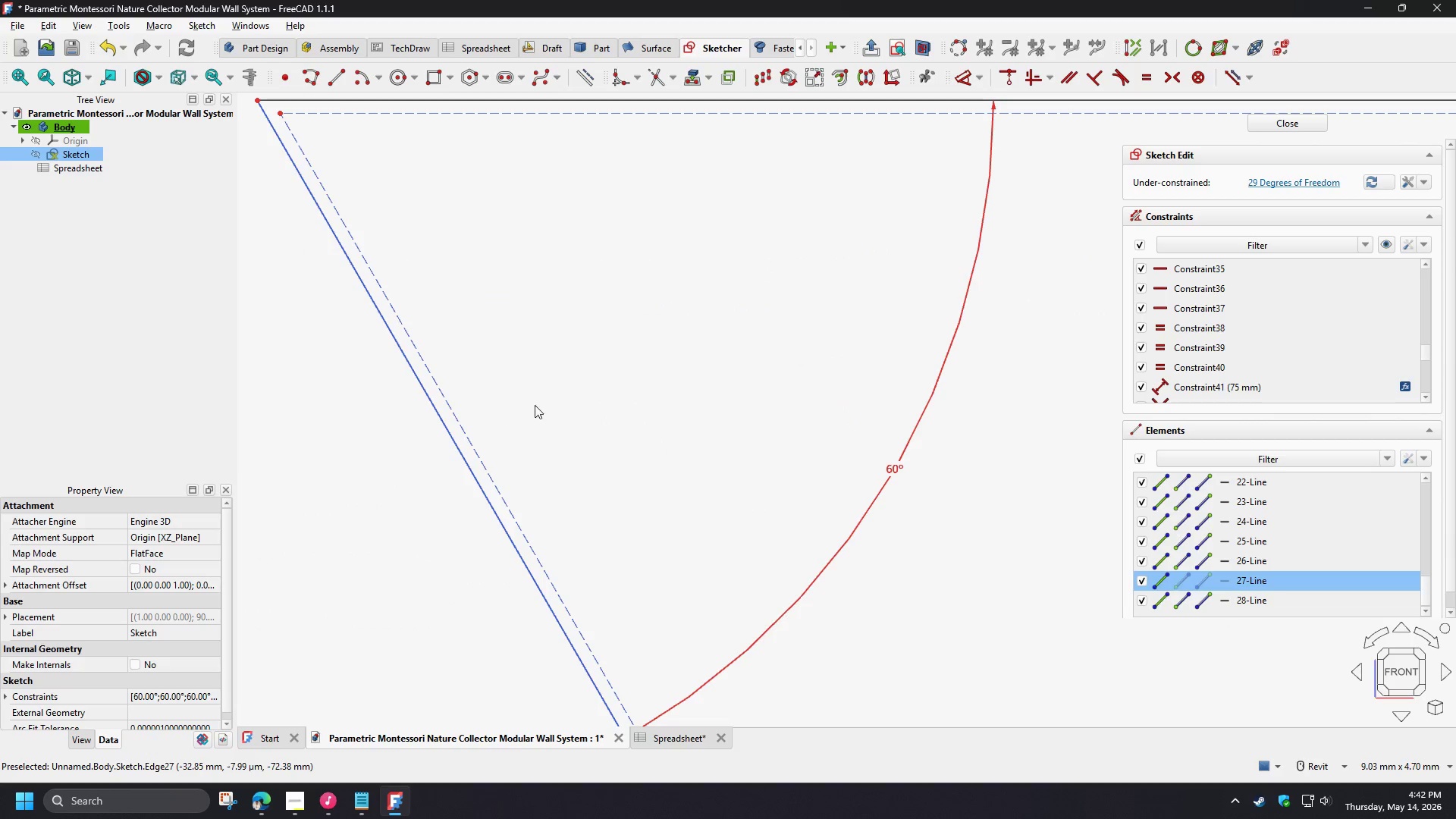 
left_click([538, 404])
 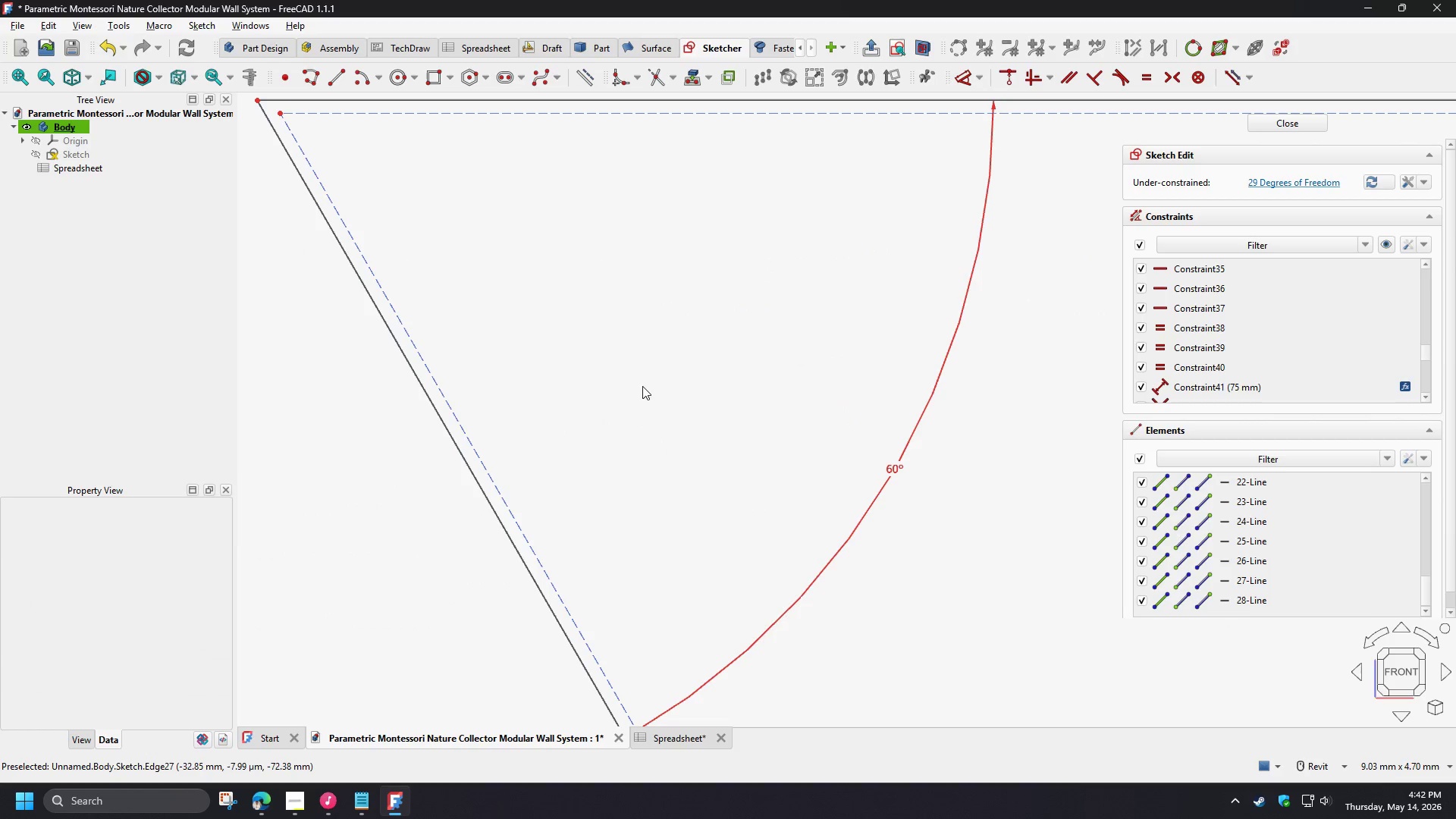 
left_click_drag(start_coordinate=[642, 386], to_coordinate=[355, 463])
 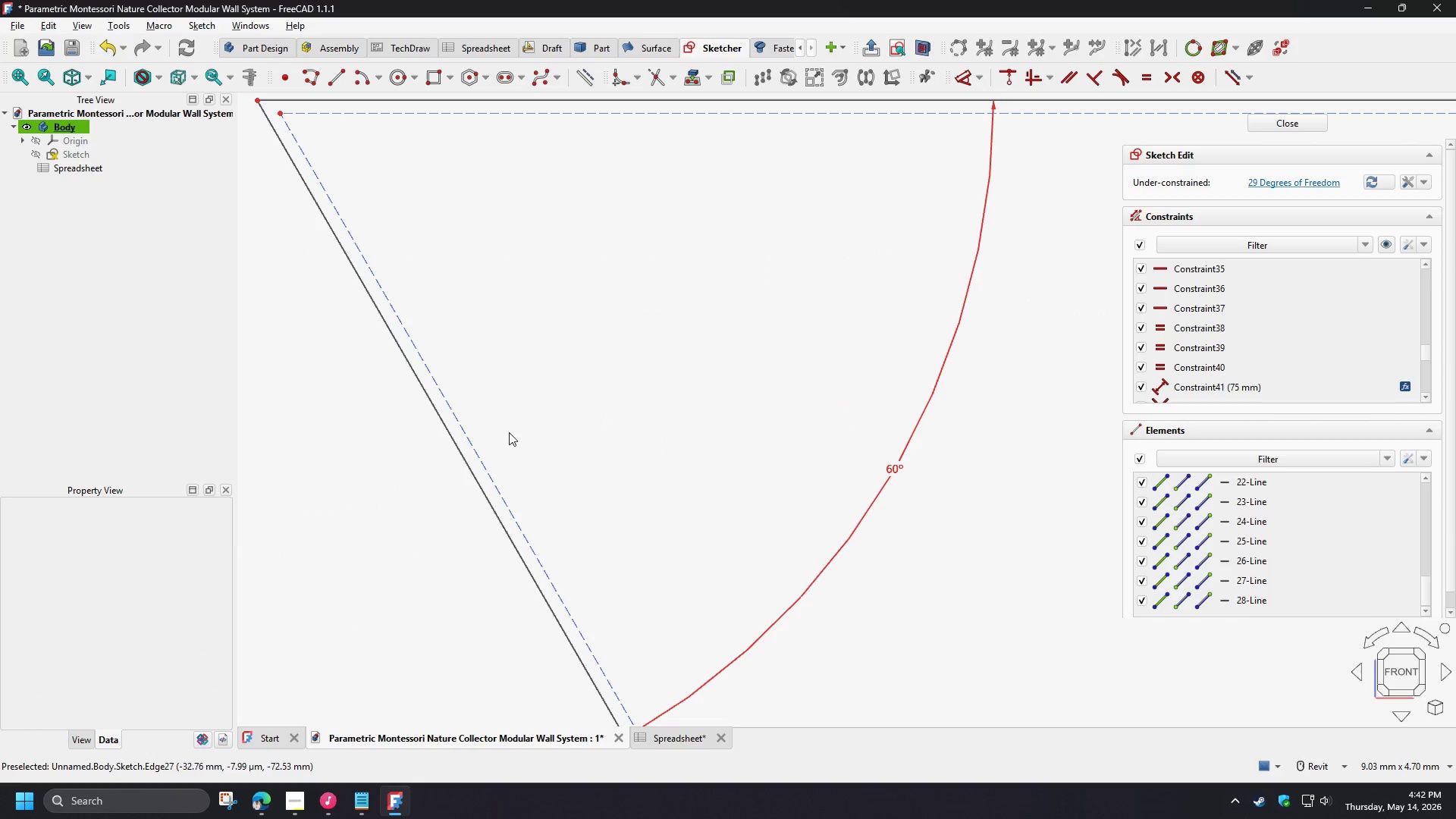 
scroll: coordinate [420, 462], scroll_direction: up, amount: 3.0
 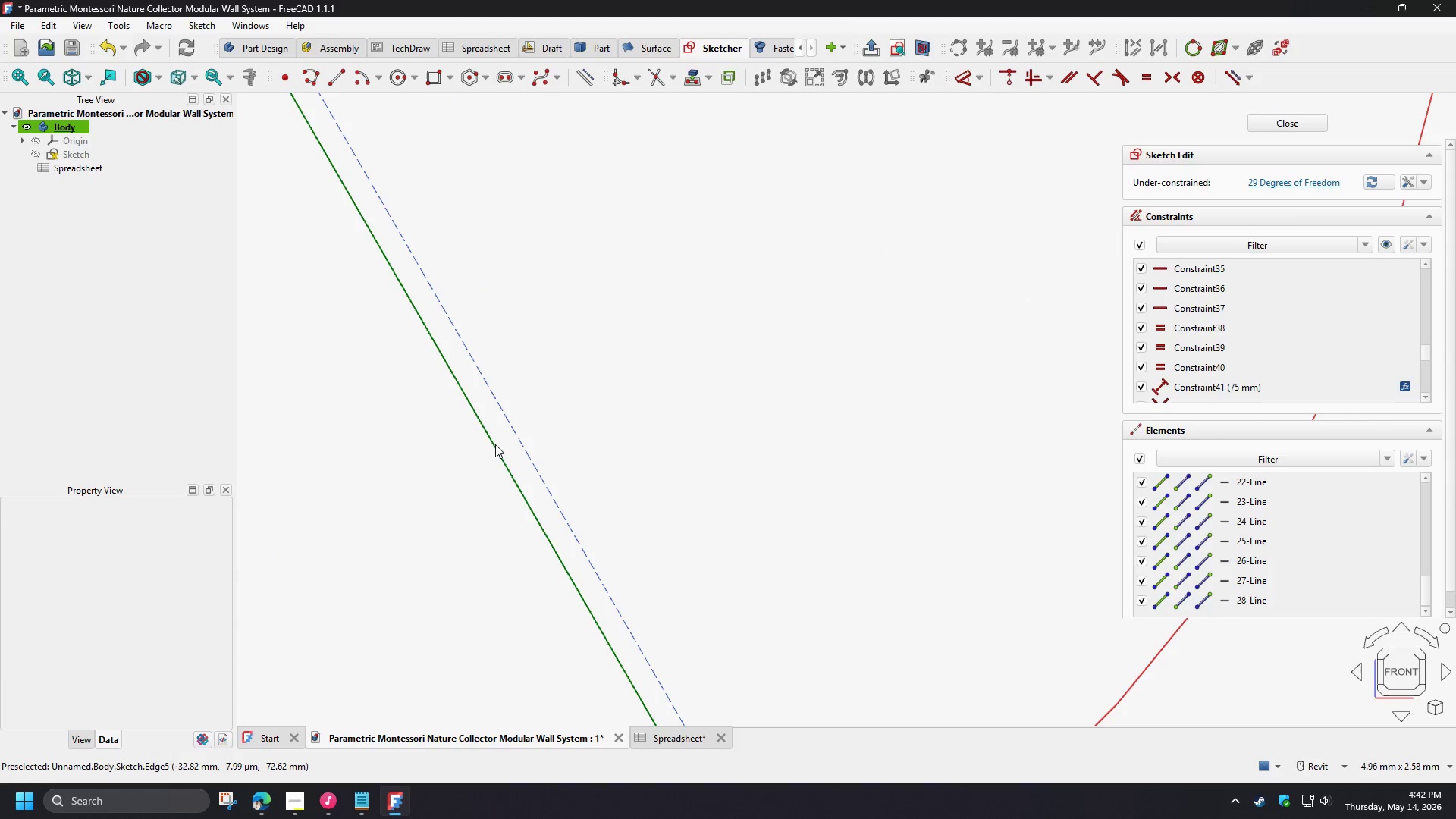 
left_click([493, 446])
 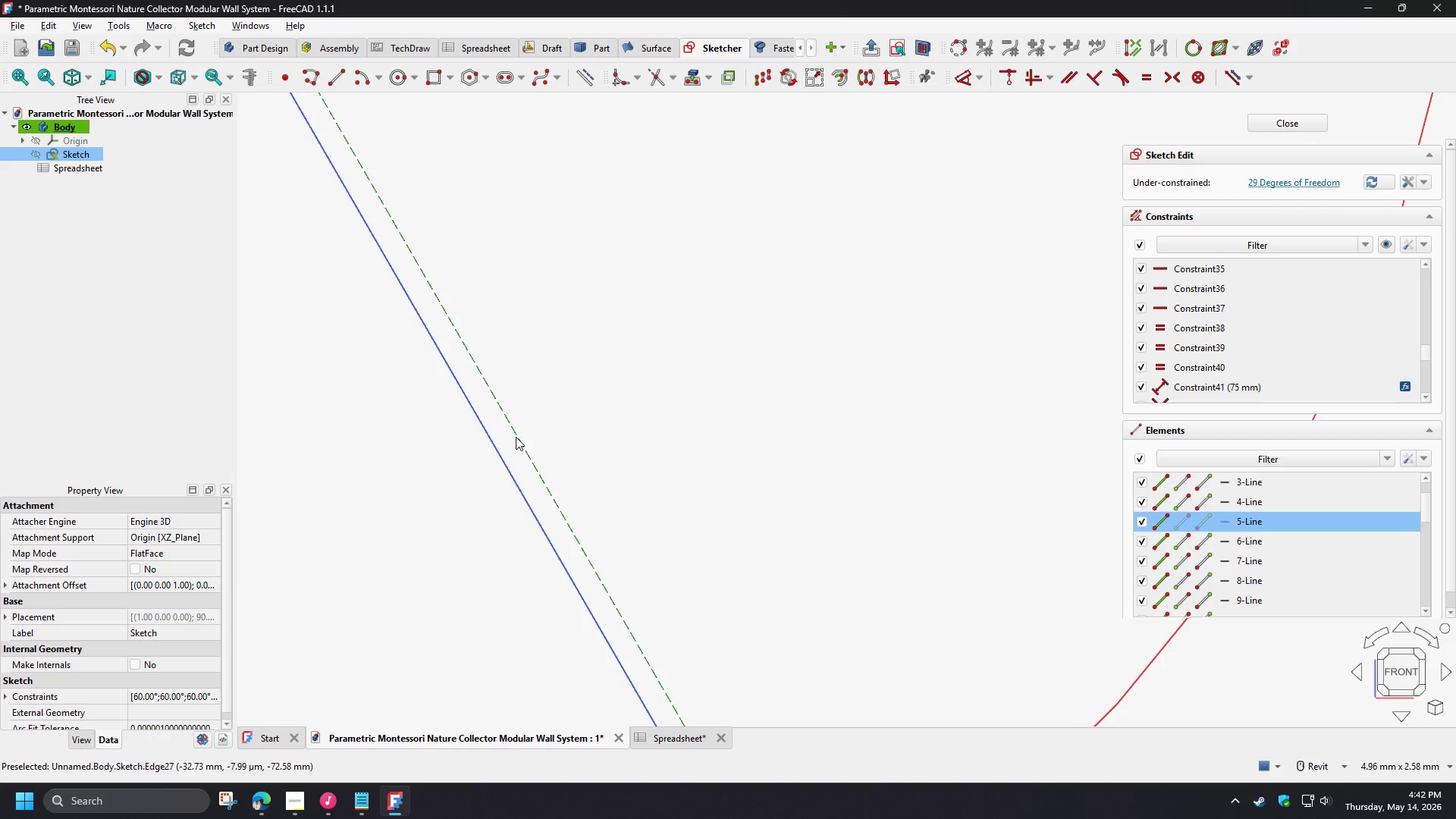 
left_click([516, 437])
 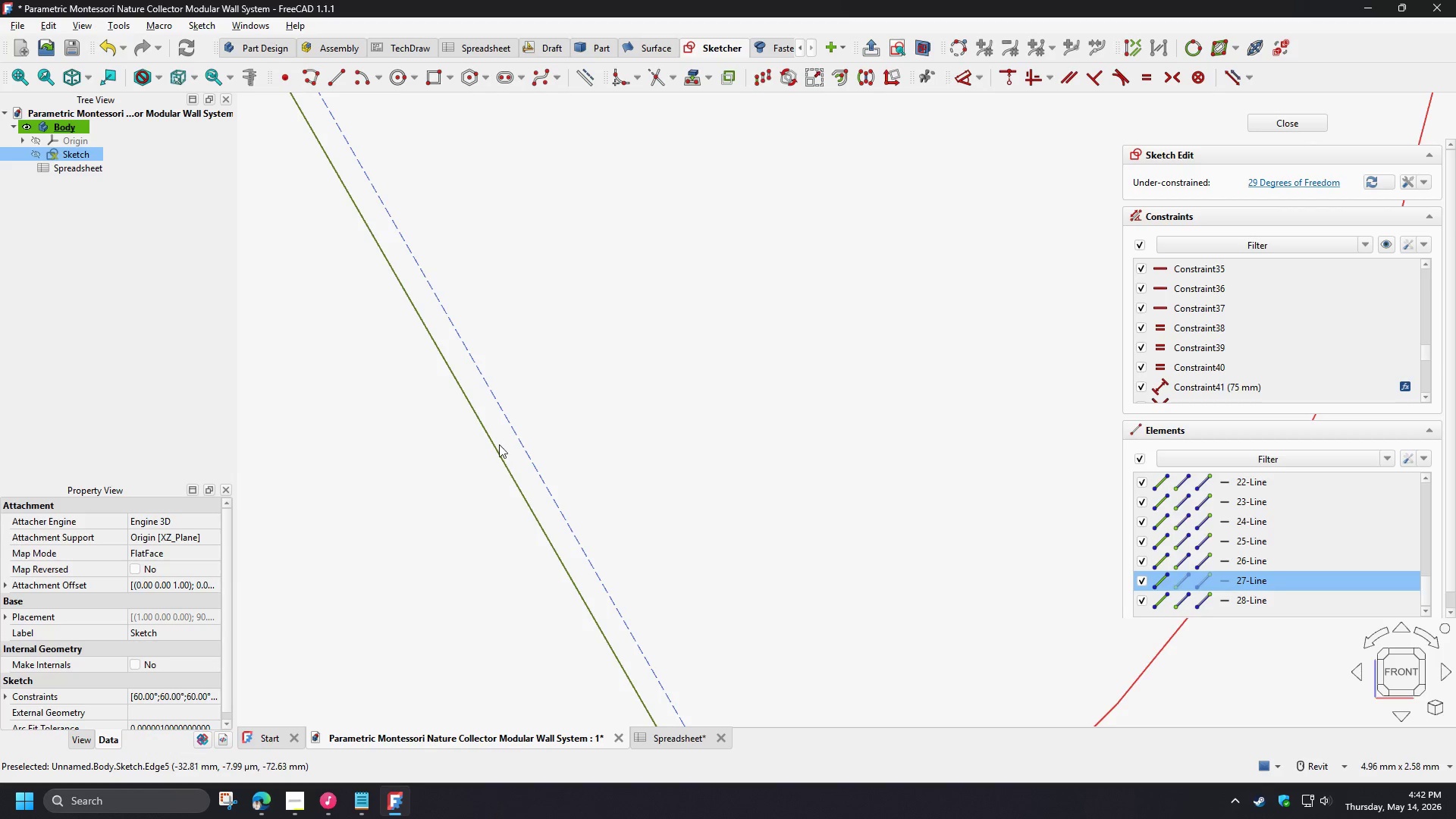 
scroll: coordinate [499, 441], scroll_direction: up, amount: 4.0
 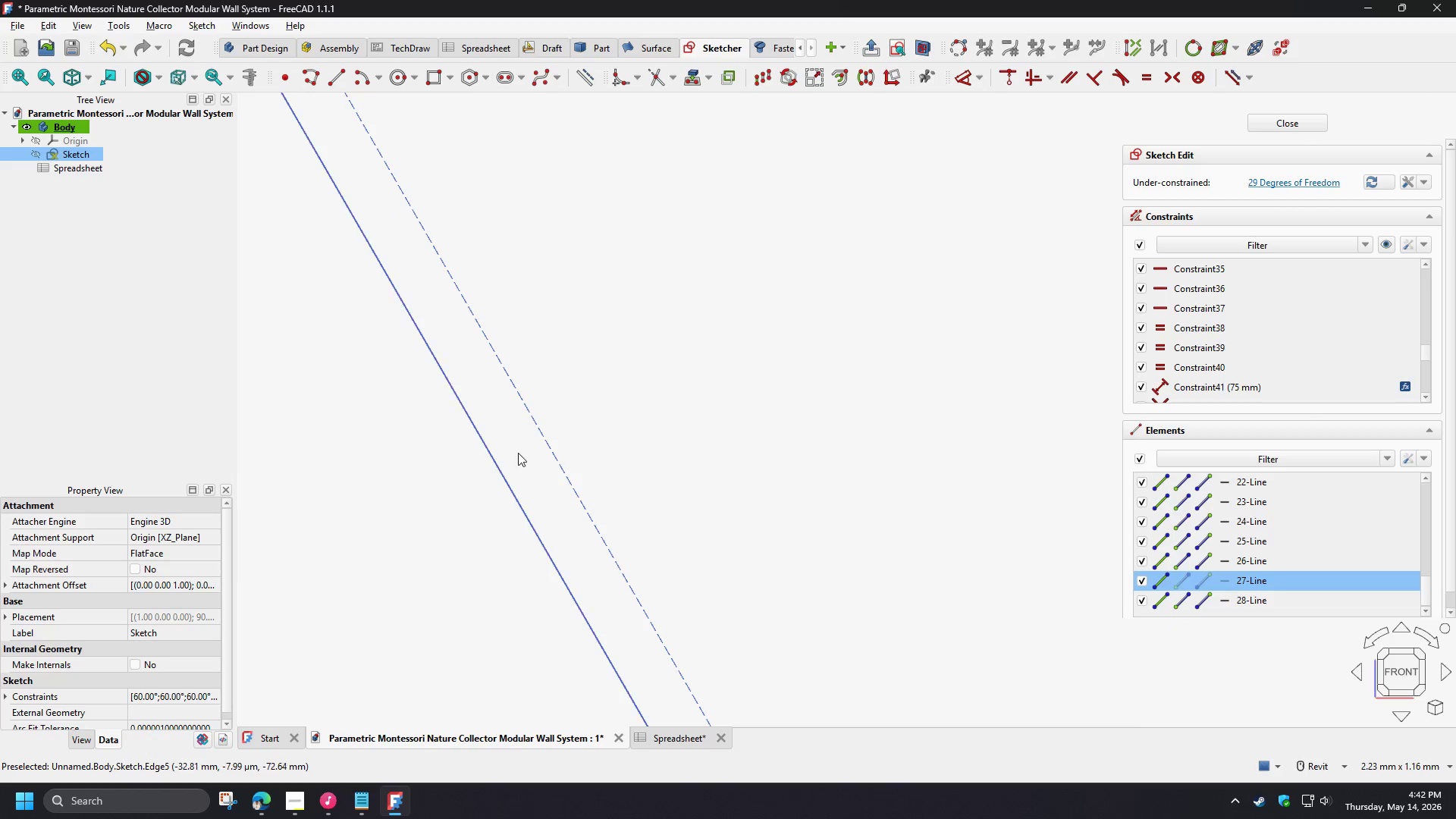 
key(D)
 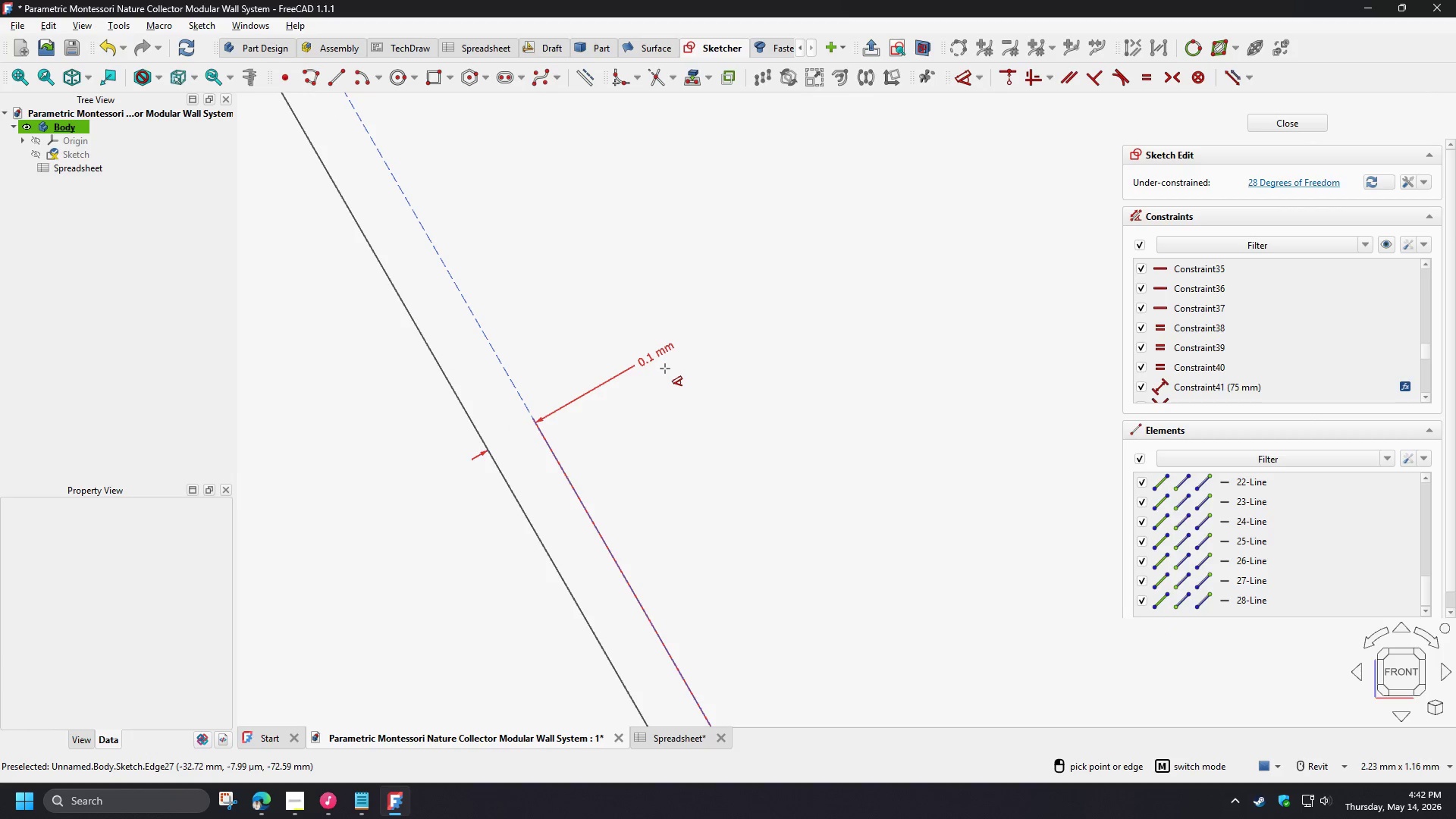 
left_click([665, 369])
 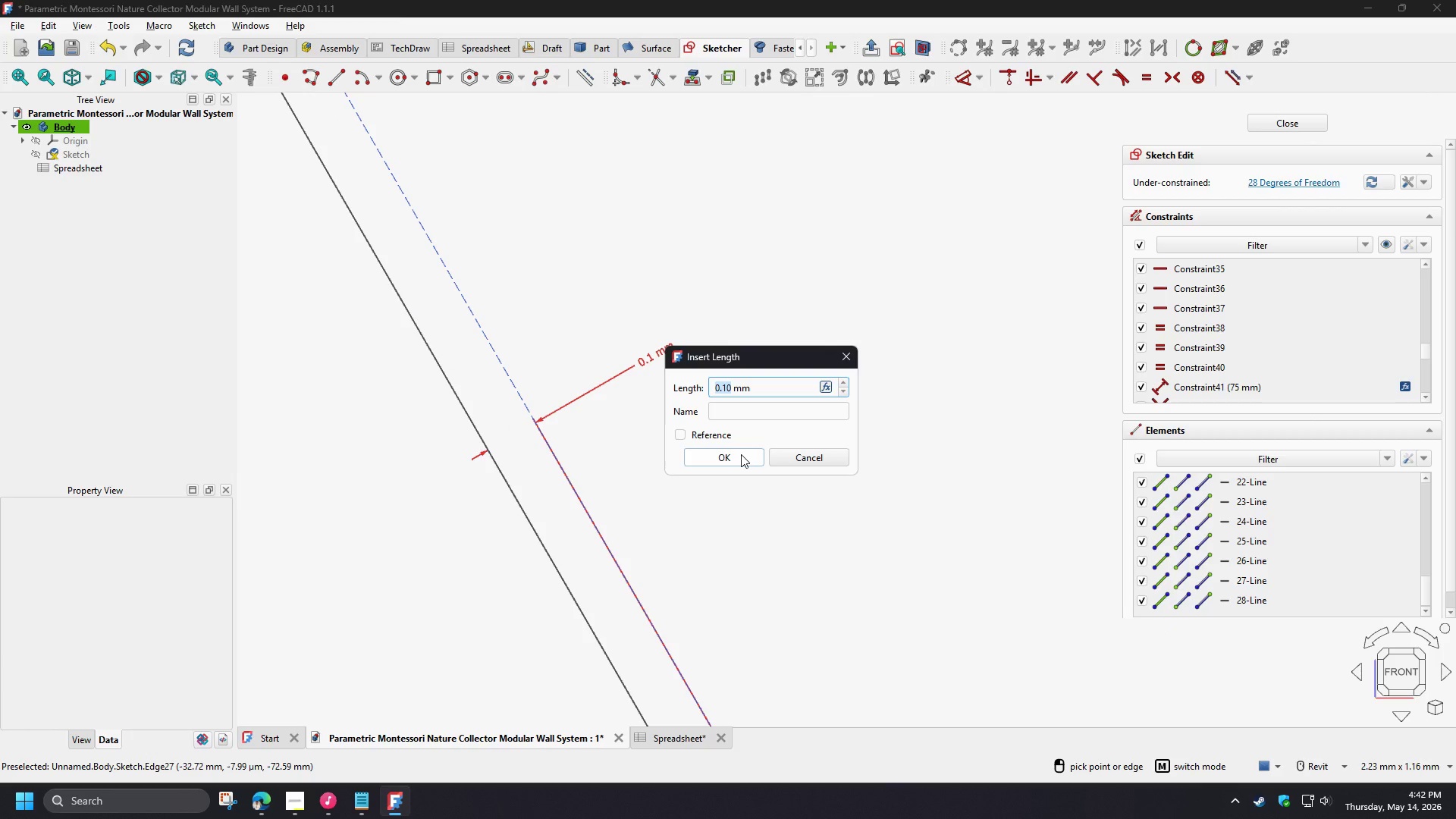 
left_click([740, 454])
 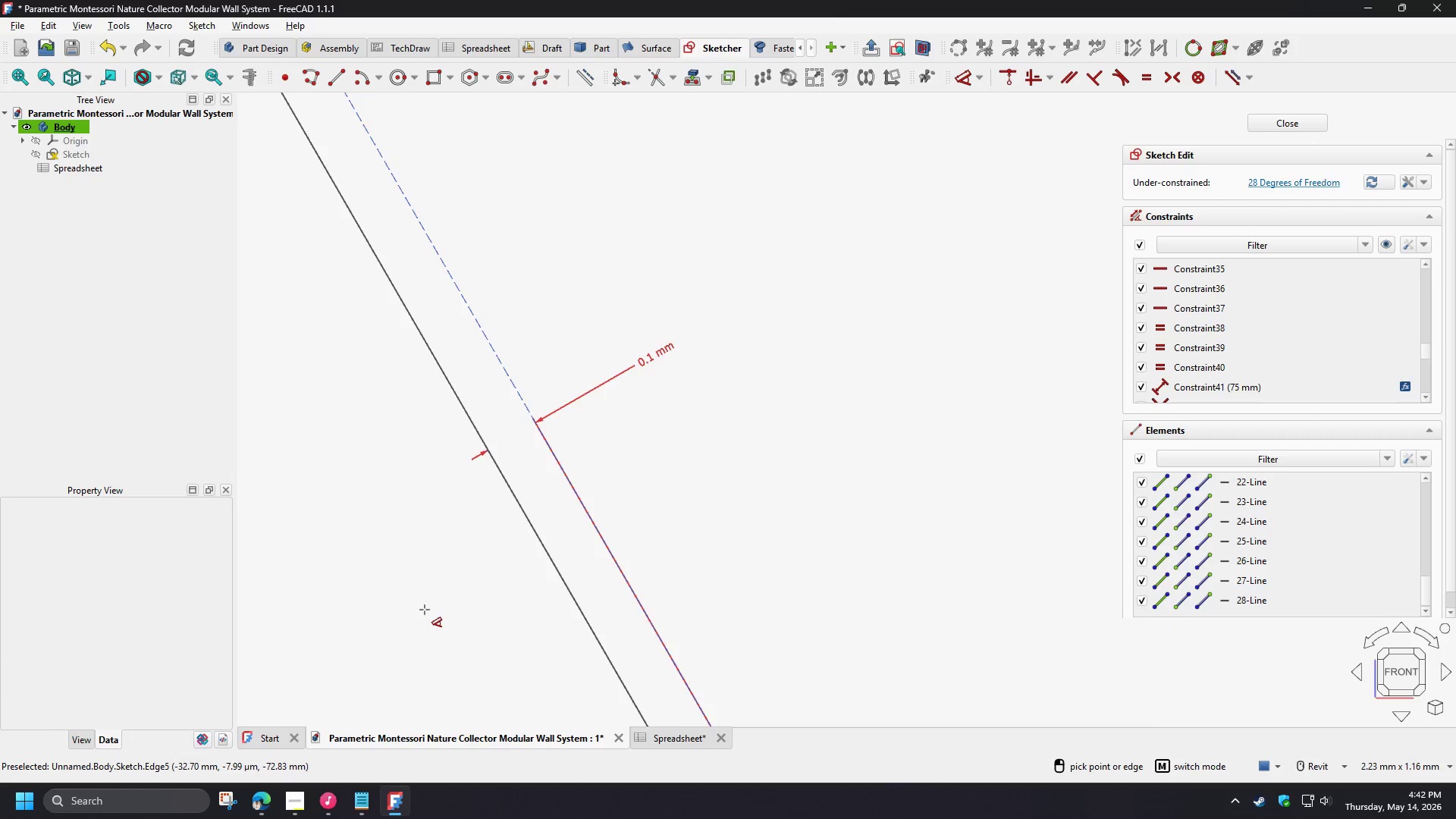 
scroll: coordinate [526, 519], scroll_direction: down, amount: 12.0
 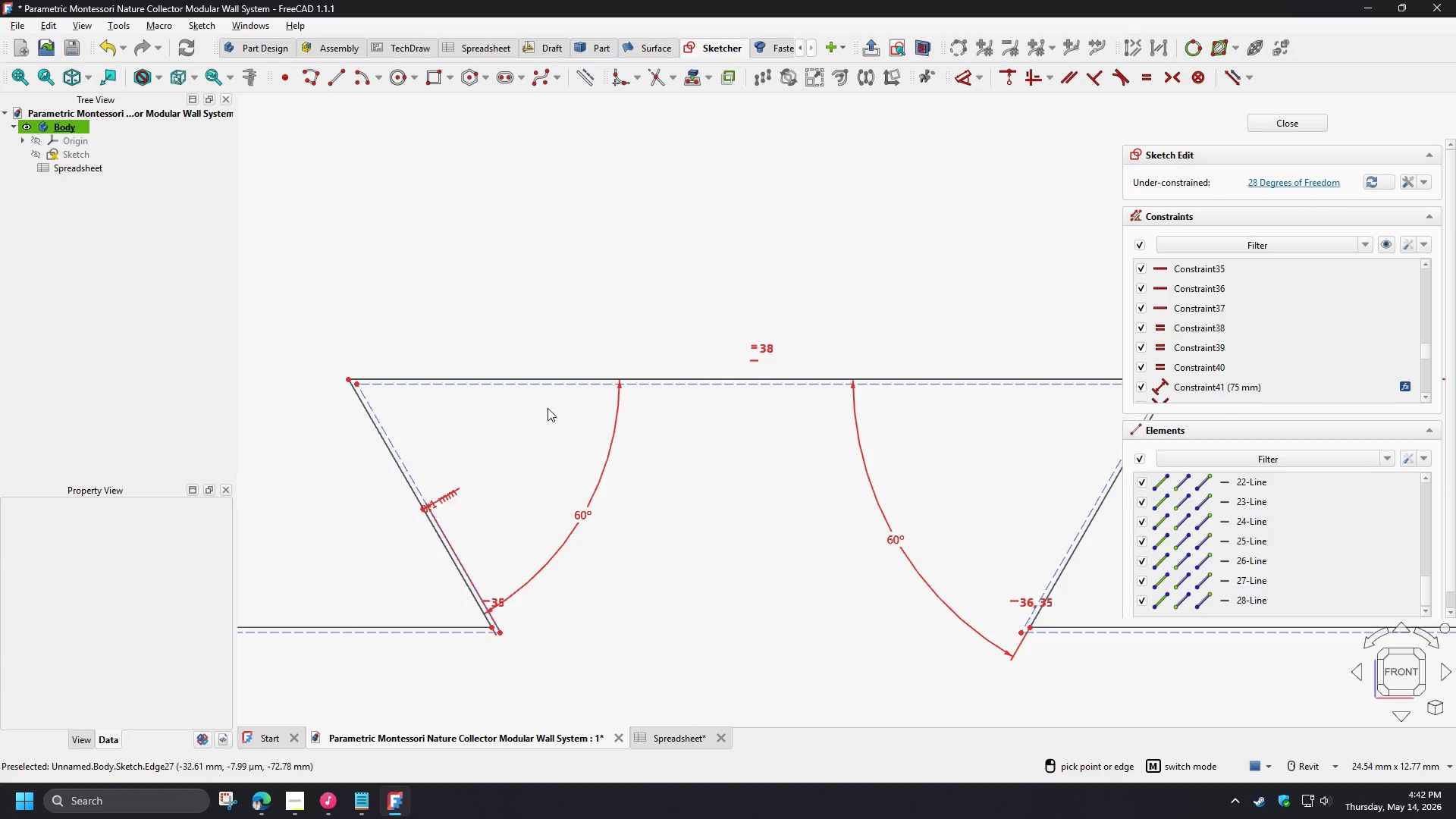 
left_click_drag(start_coordinate=[531, 422], to_coordinate=[486, 327])
 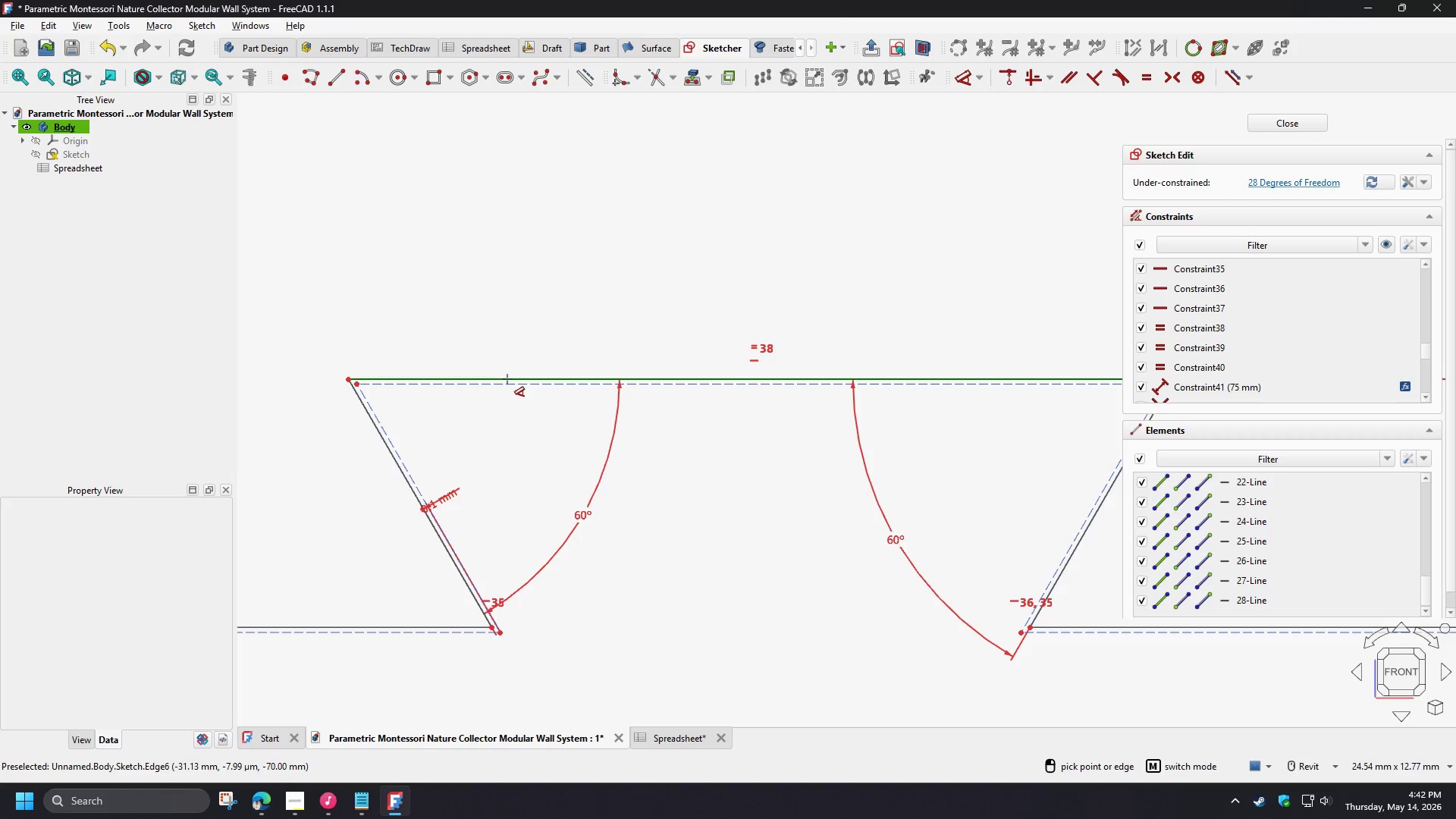 
scroll: coordinate [497, 391], scroll_direction: up, amount: 4.0
 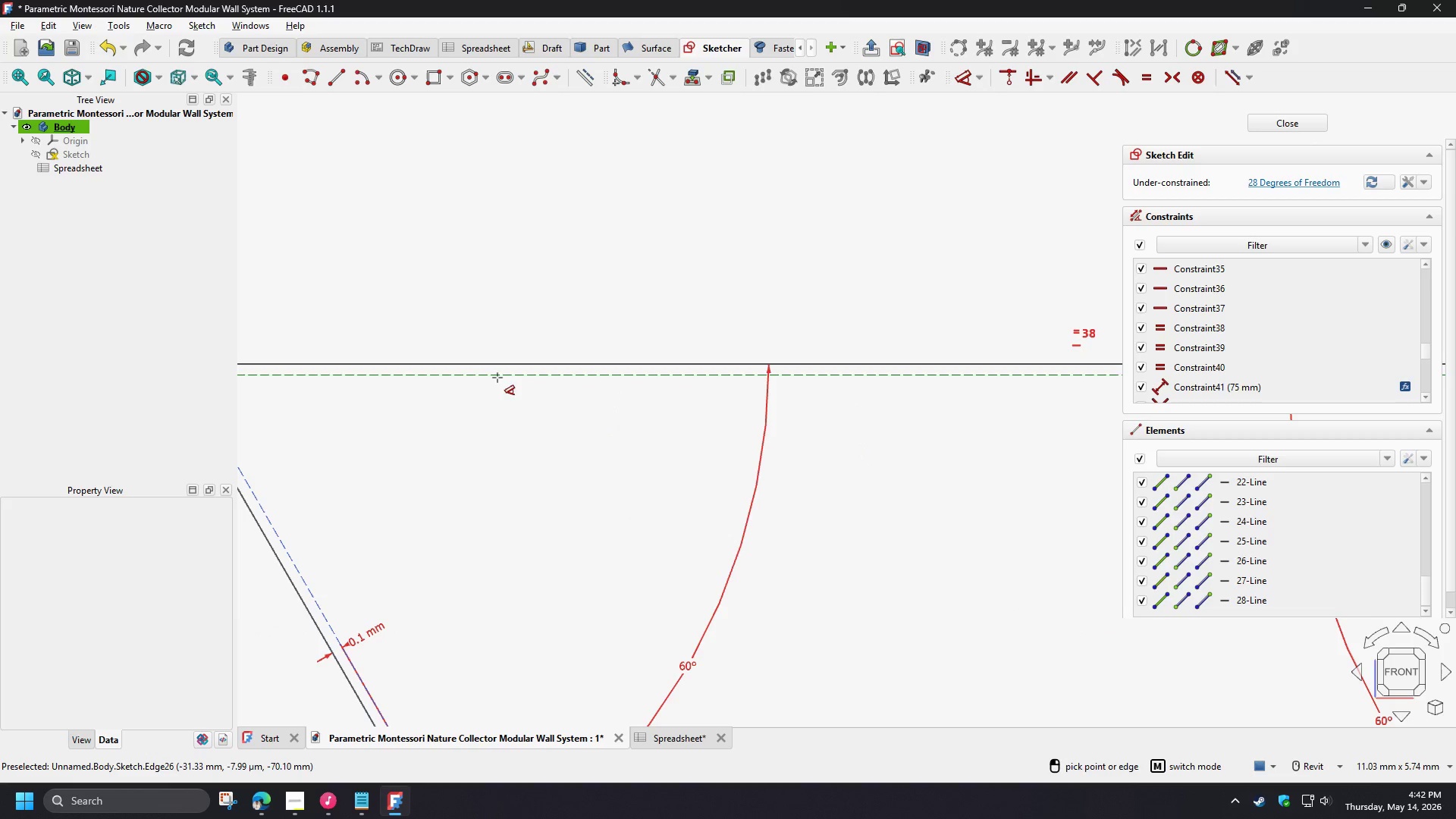 
left_click([497, 378])
 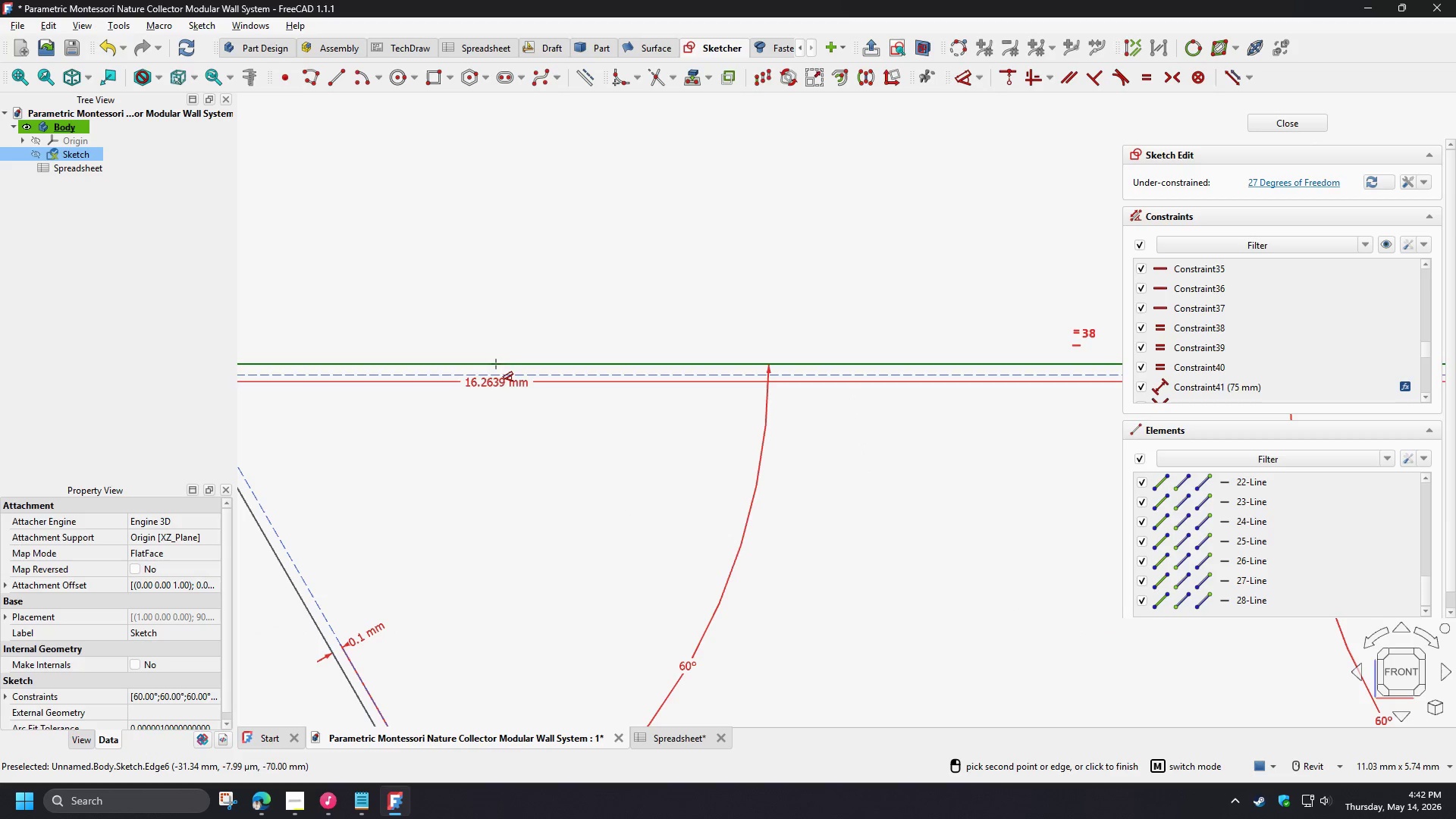 
left_click([496, 365])
 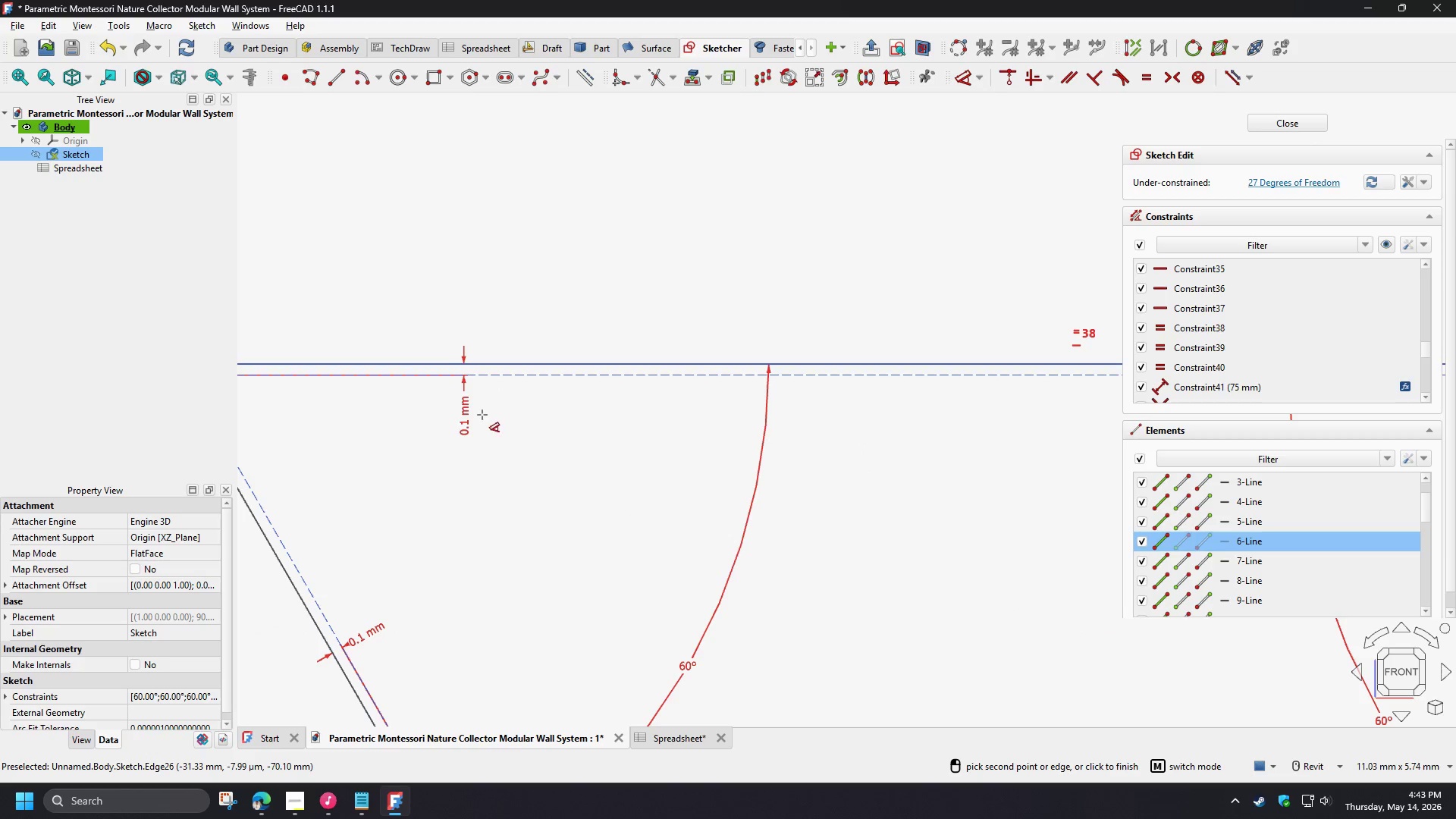 
left_click([485, 428])
 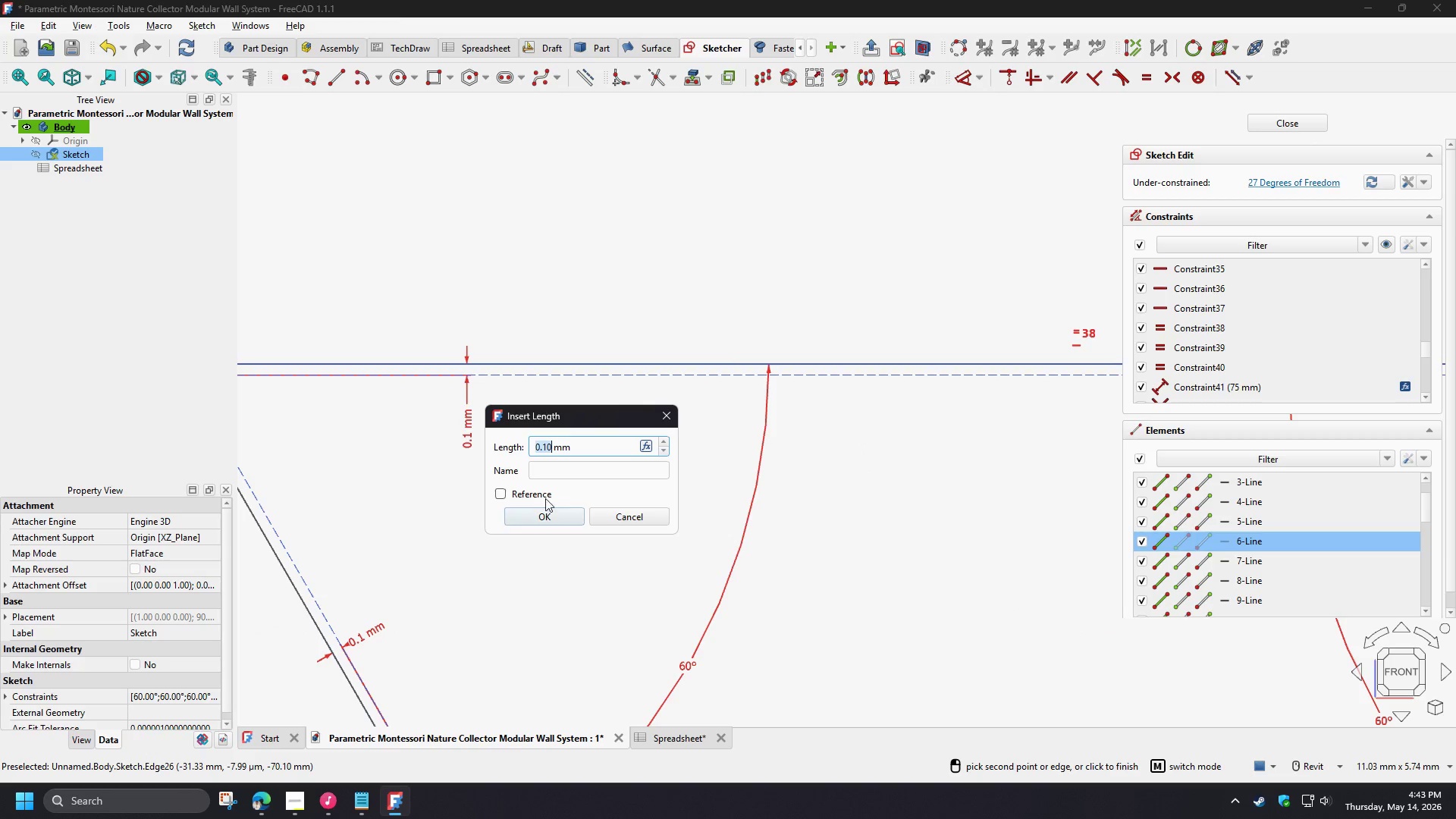 
left_click([547, 515])
 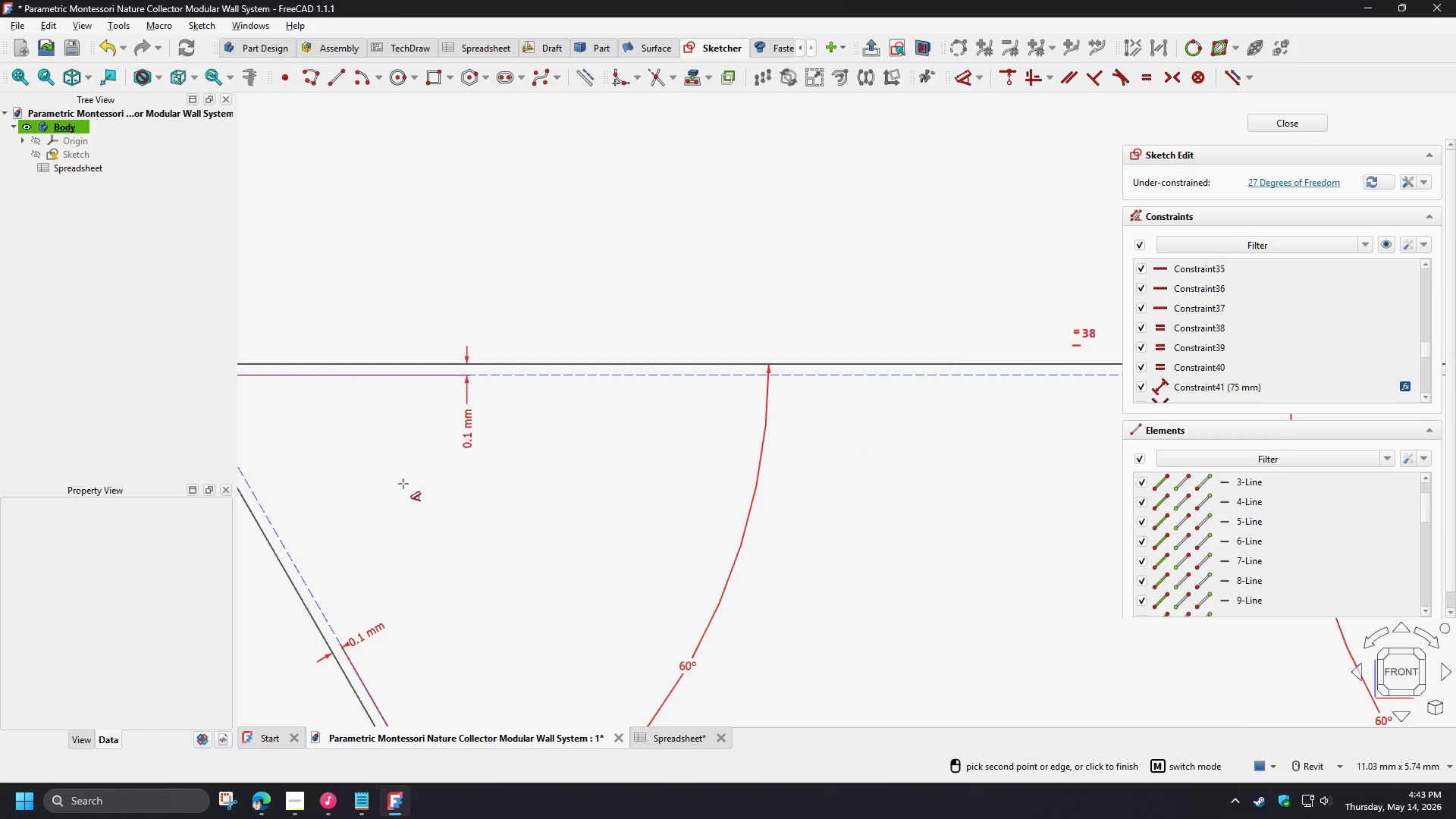 
scroll: coordinate [400, 483], scroll_direction: down, amount: 3.0
 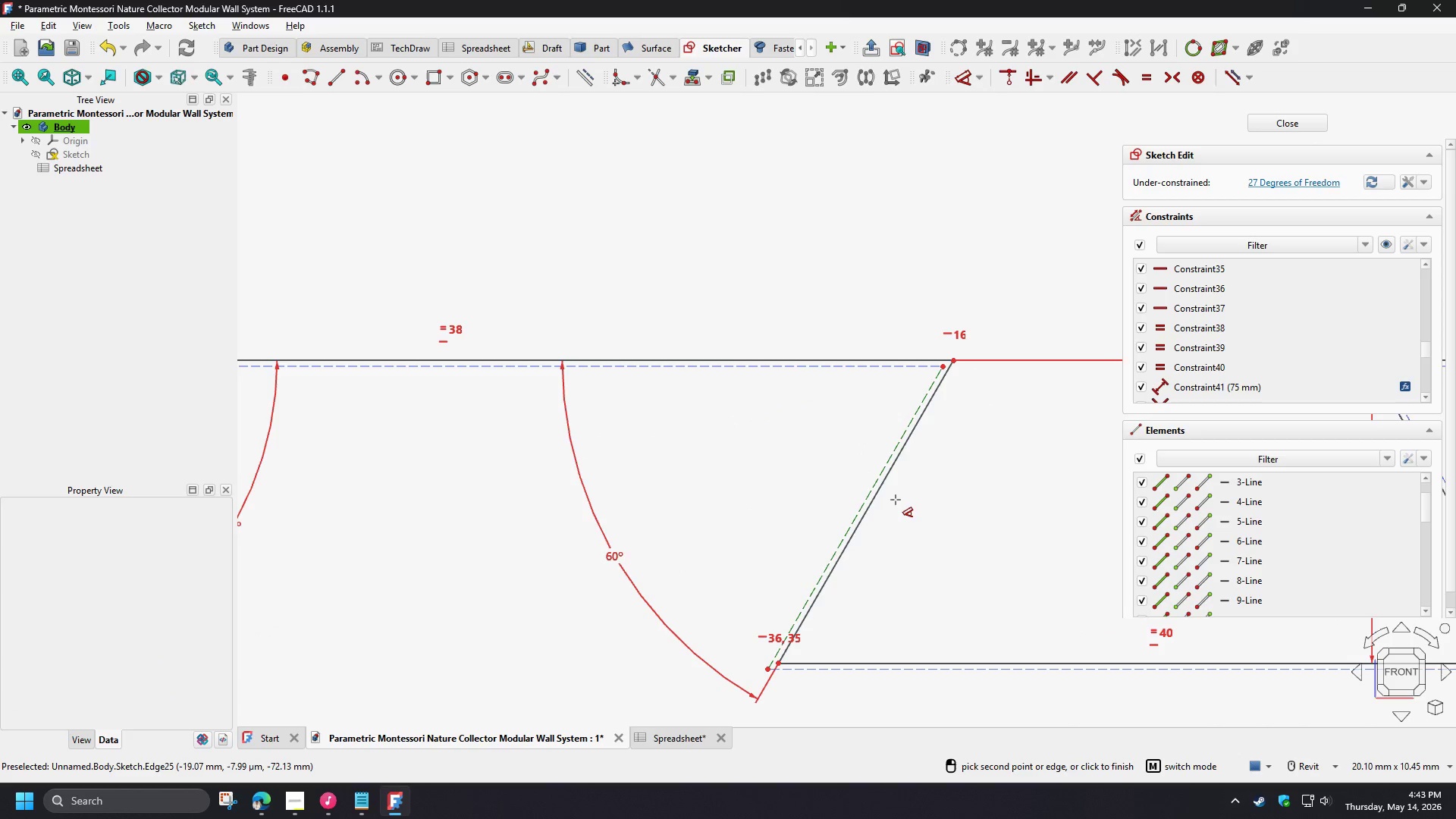 
scroll: coordinate [893, 500], scroll_direction: up, amount: 3.0
 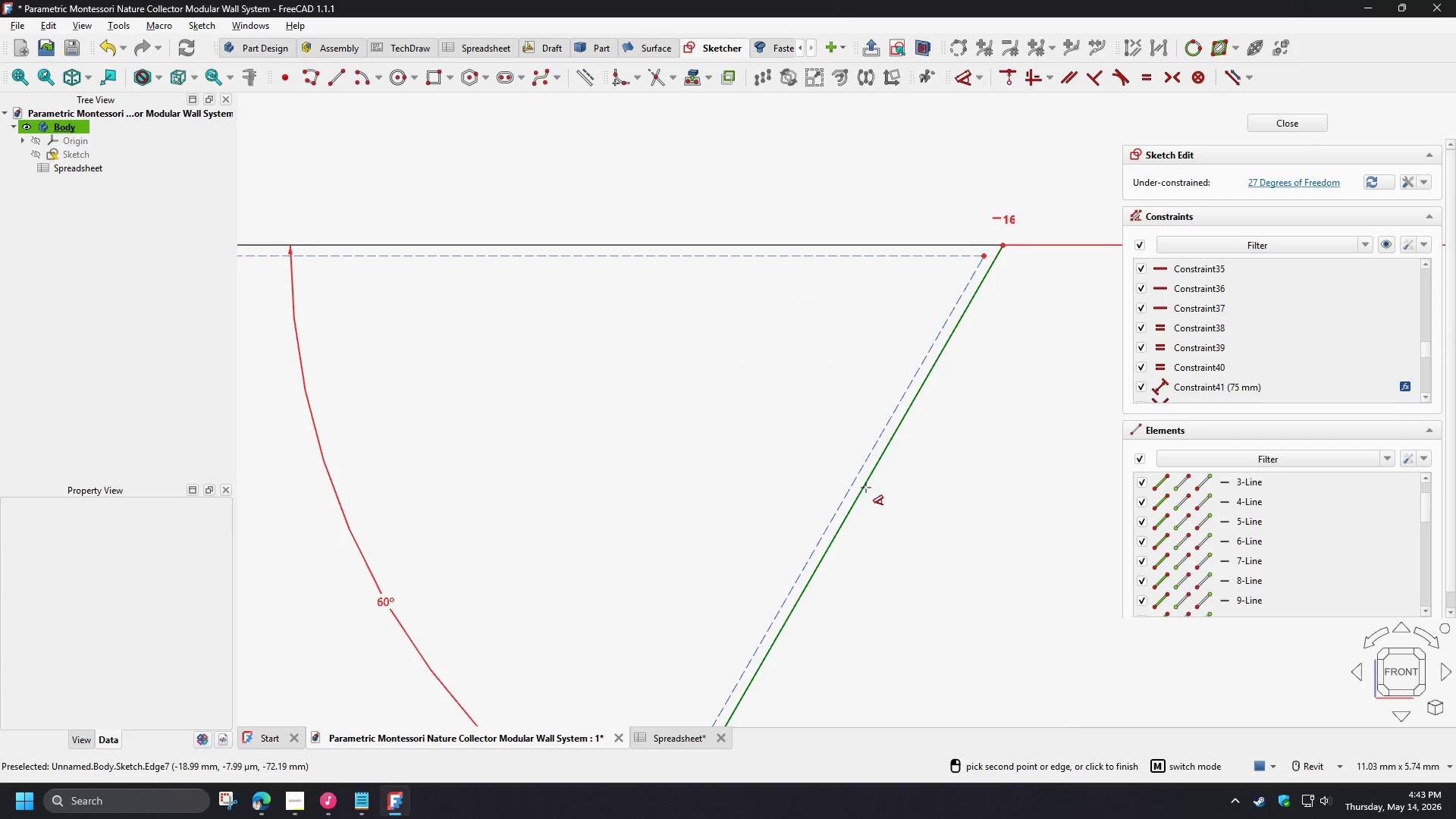 
left_click([866, 488])
 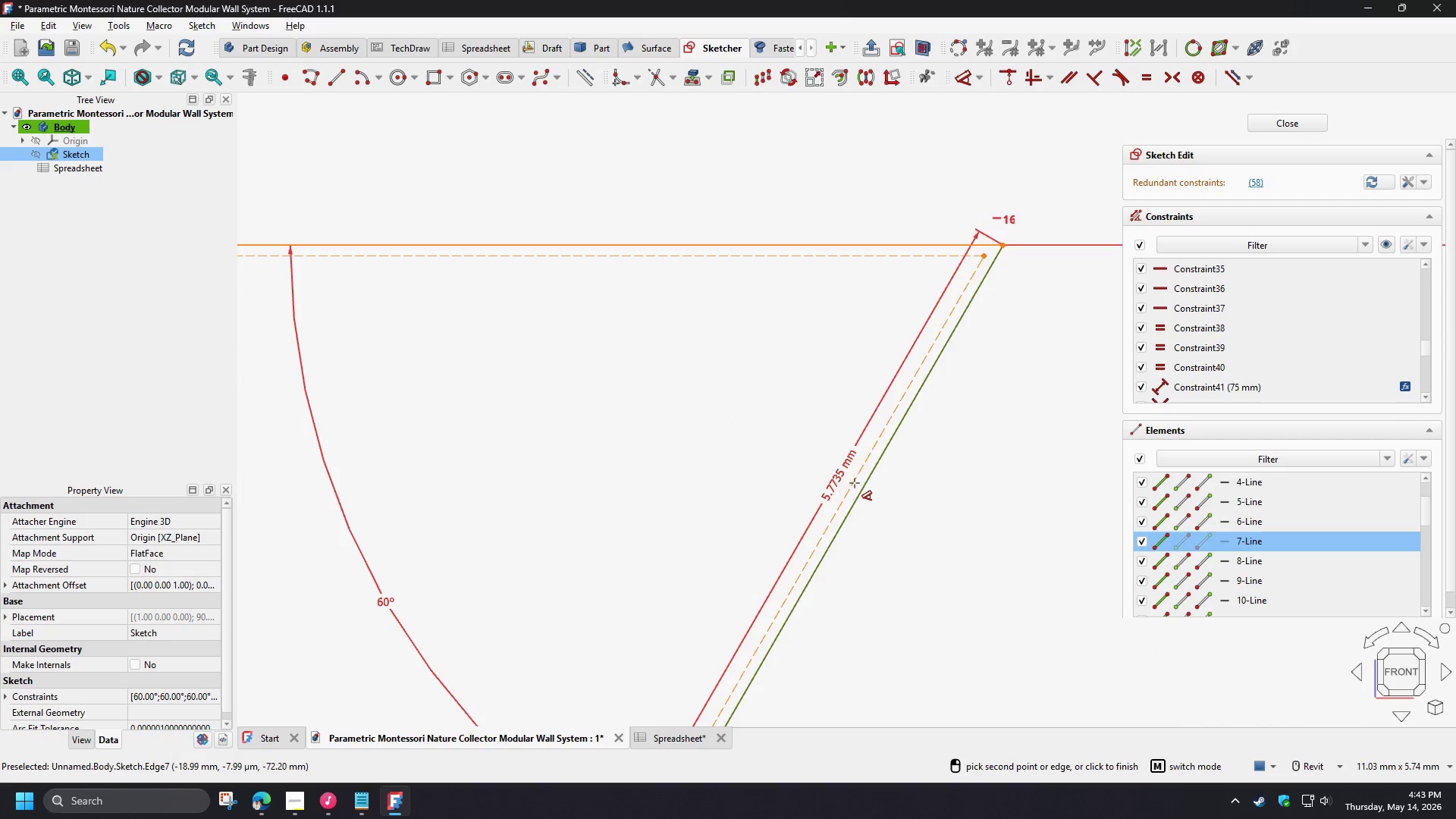 
left_click([855, 483])
 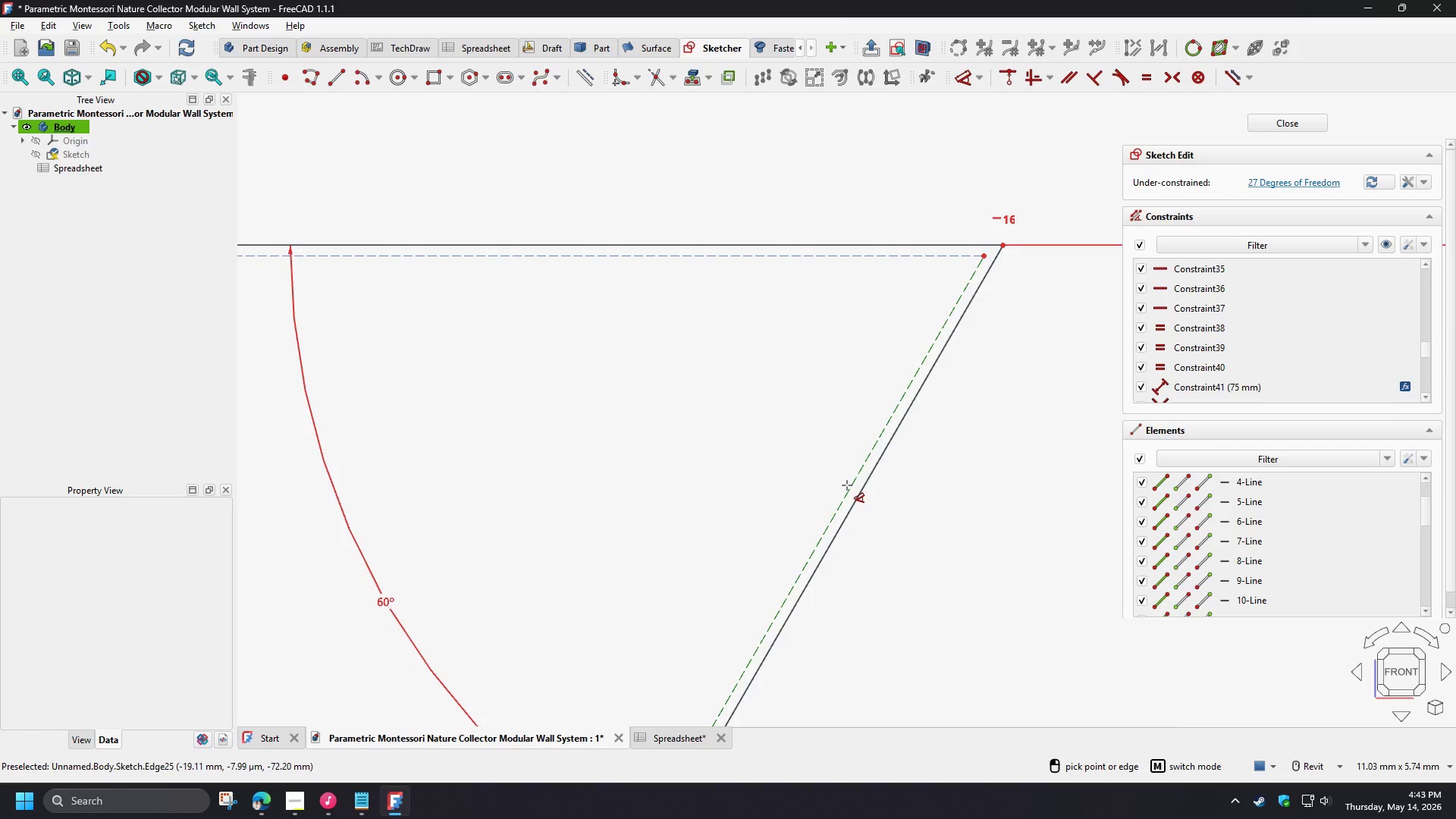 
left_click([848, 485])
 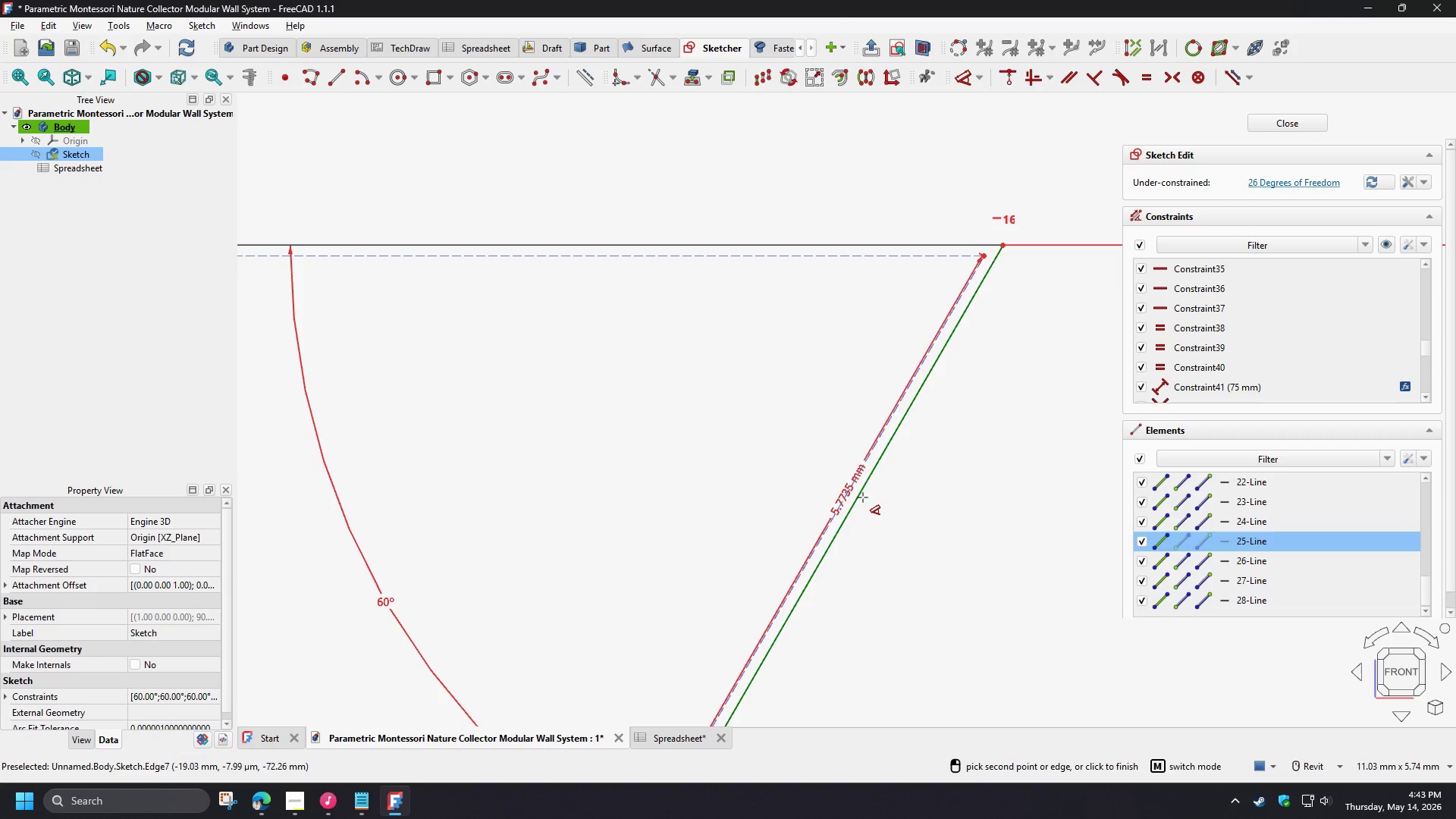 
left_click([863, 497])
 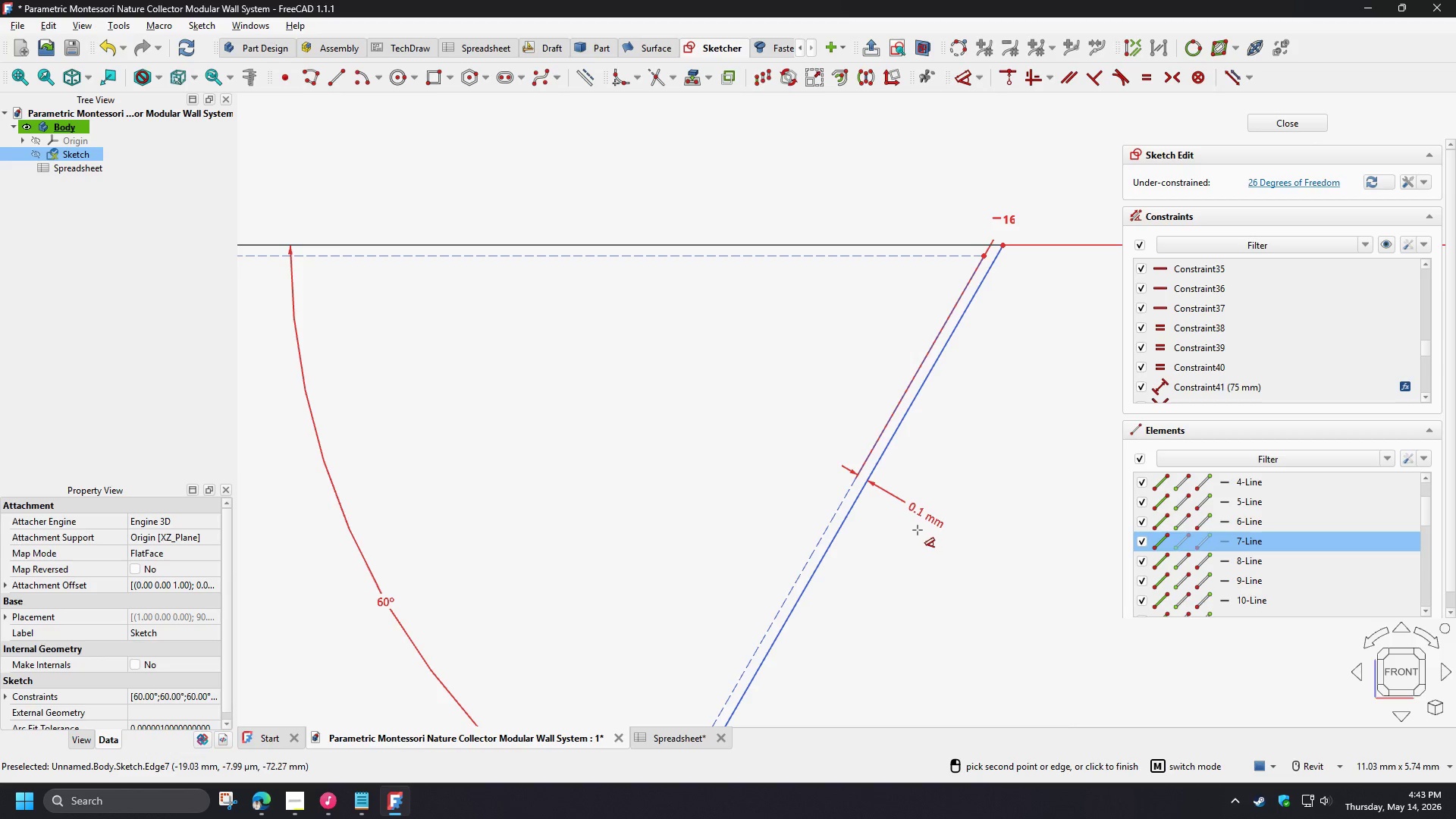 
left_click([922, 533])
 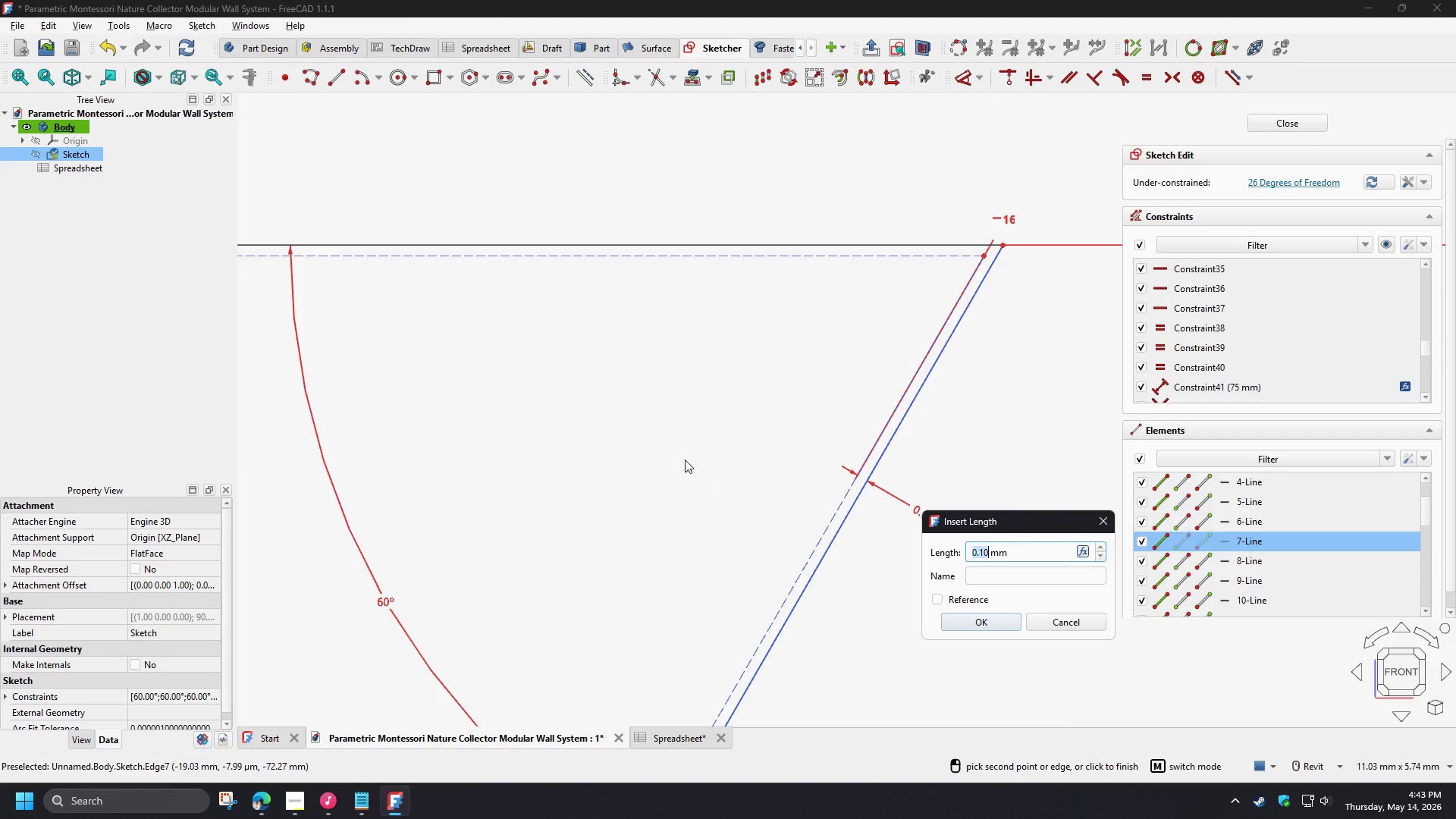 
scroll: coordinate [678, 451], scroll_direction: down, amount: 2.0
 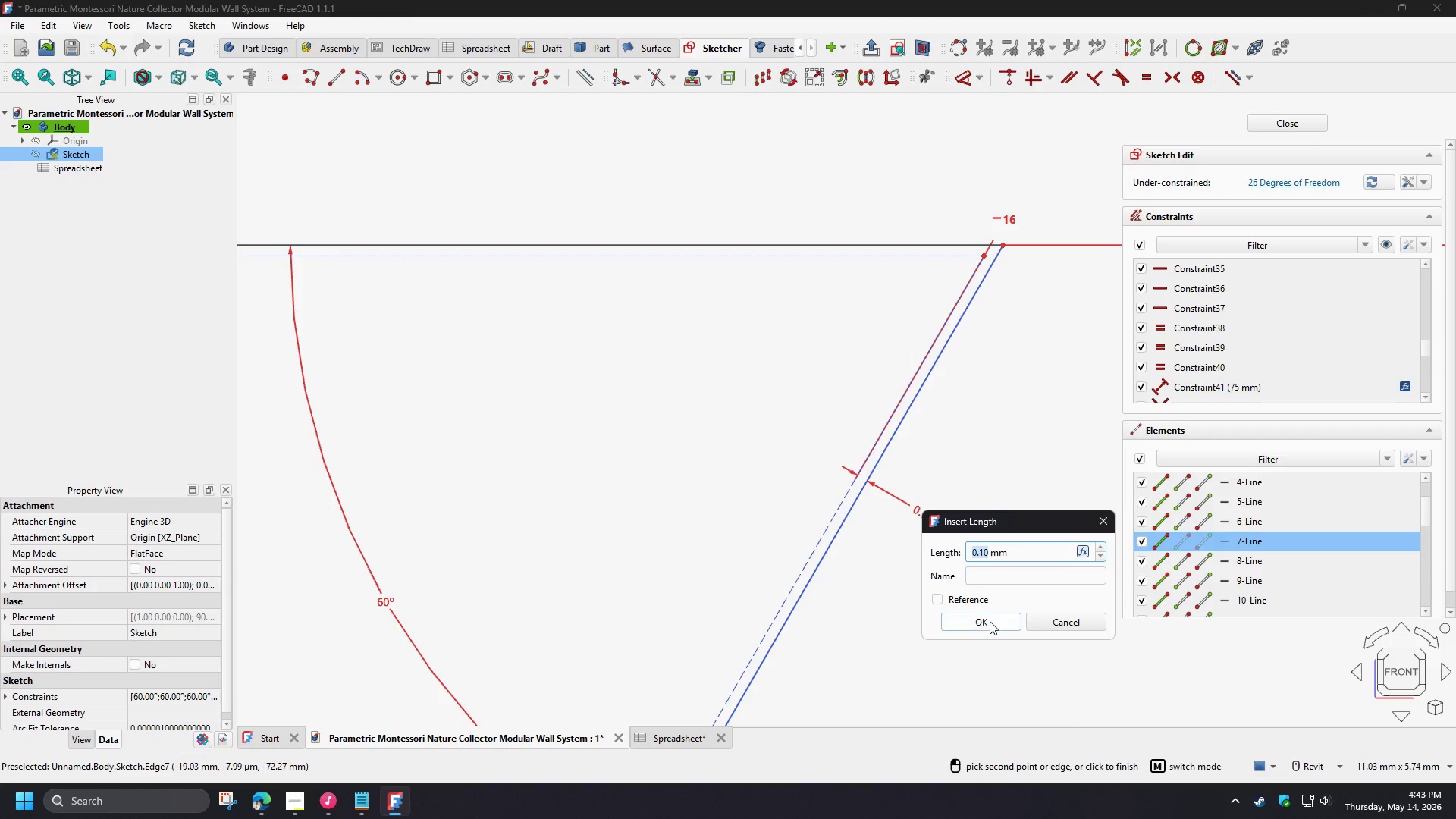 
left_click([991, 623])
 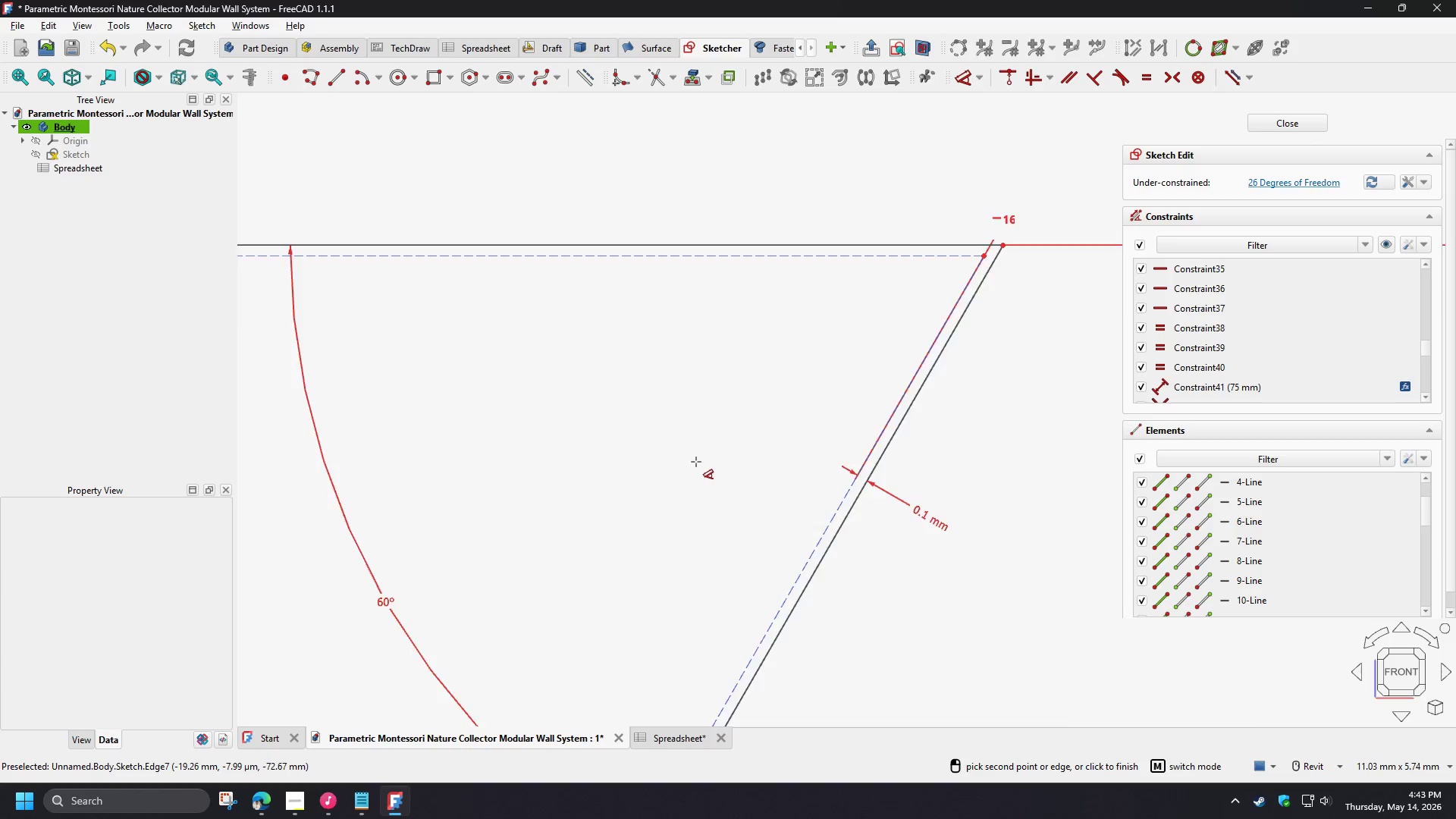 
right_click([697, 343])
 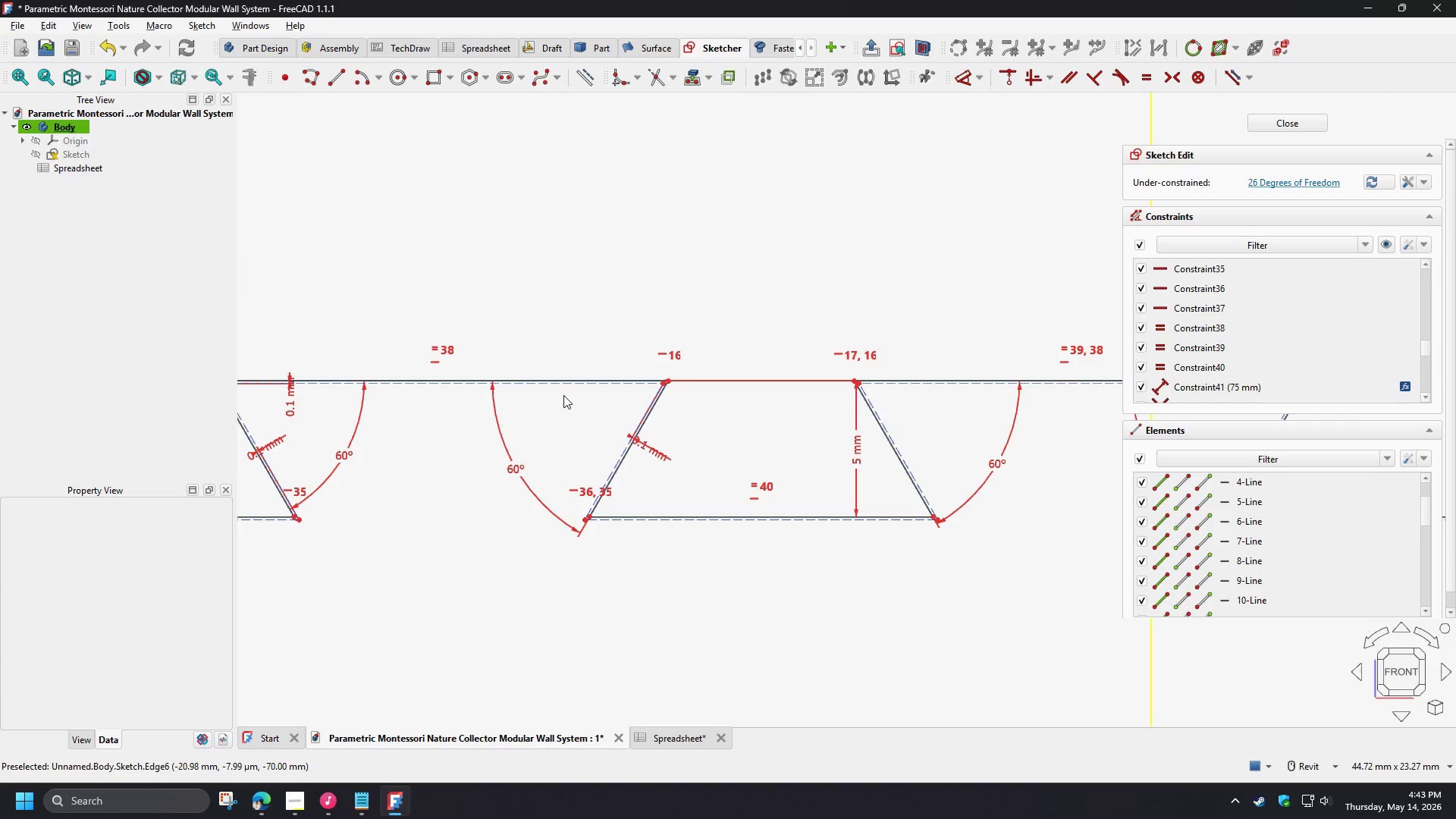 
scroll: coordinate [719, 433], scroll_direction: down, amount: 7.0
 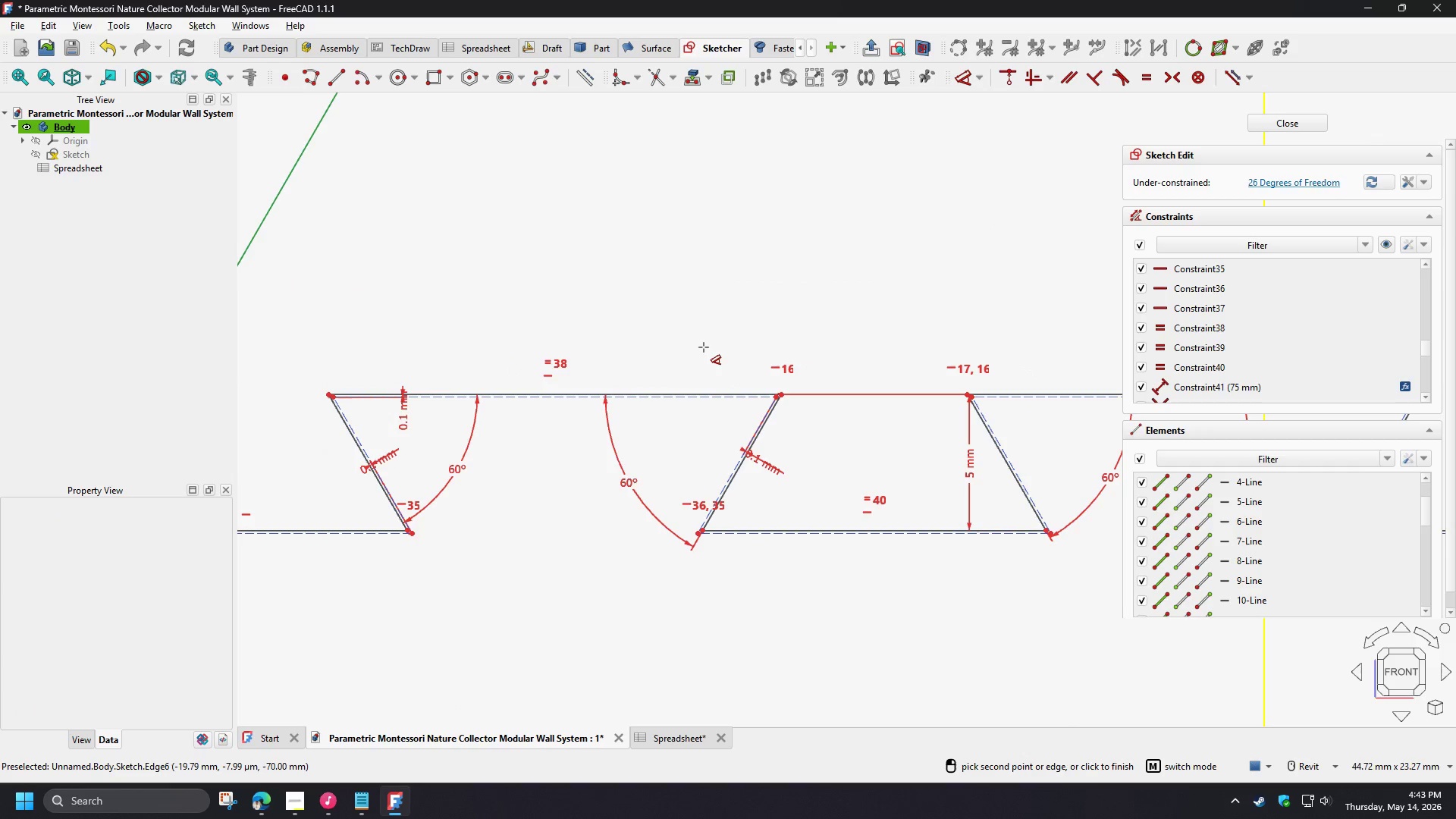 
left_click([560, 384])
 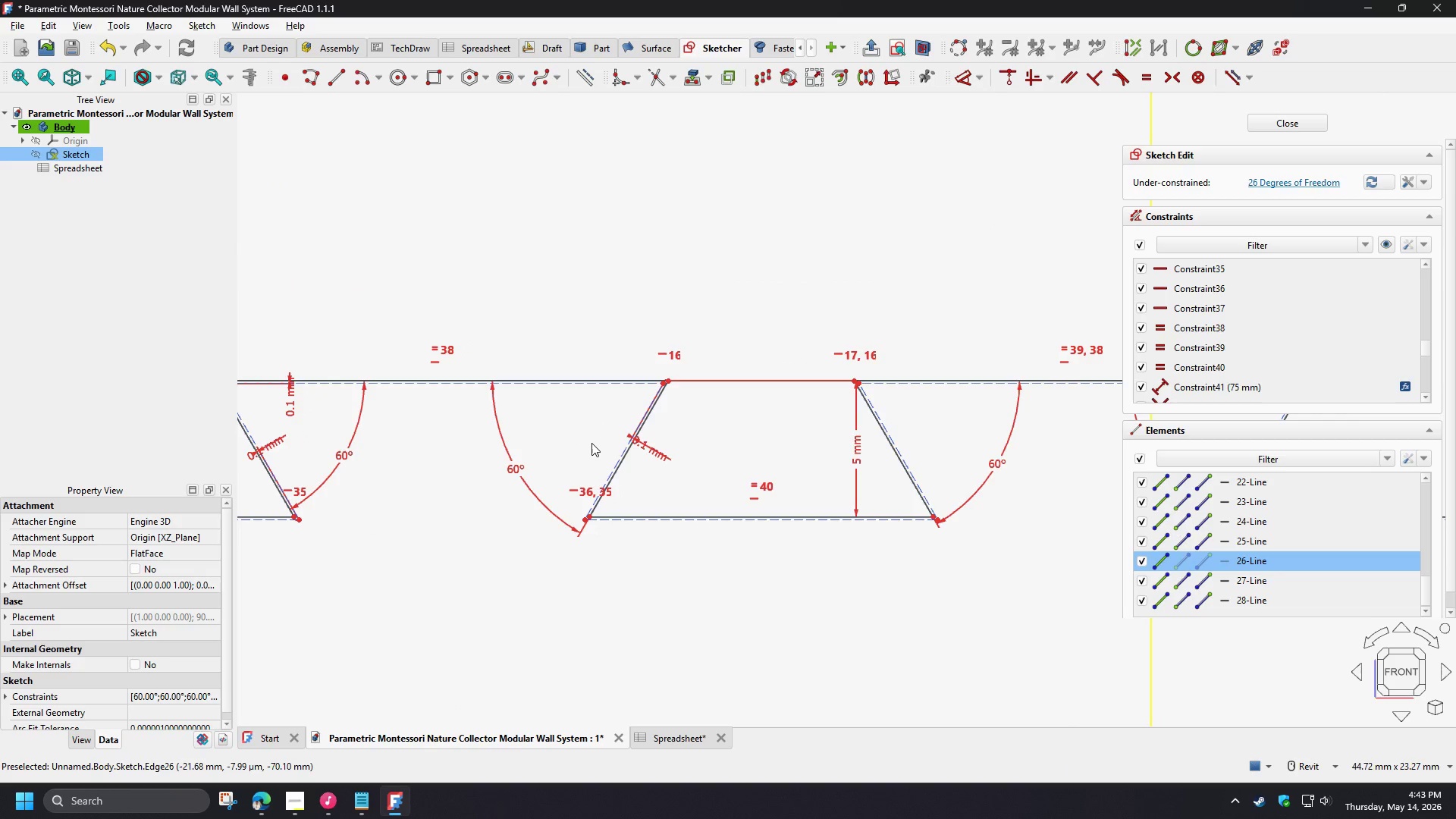 
left_click([598, 416])
 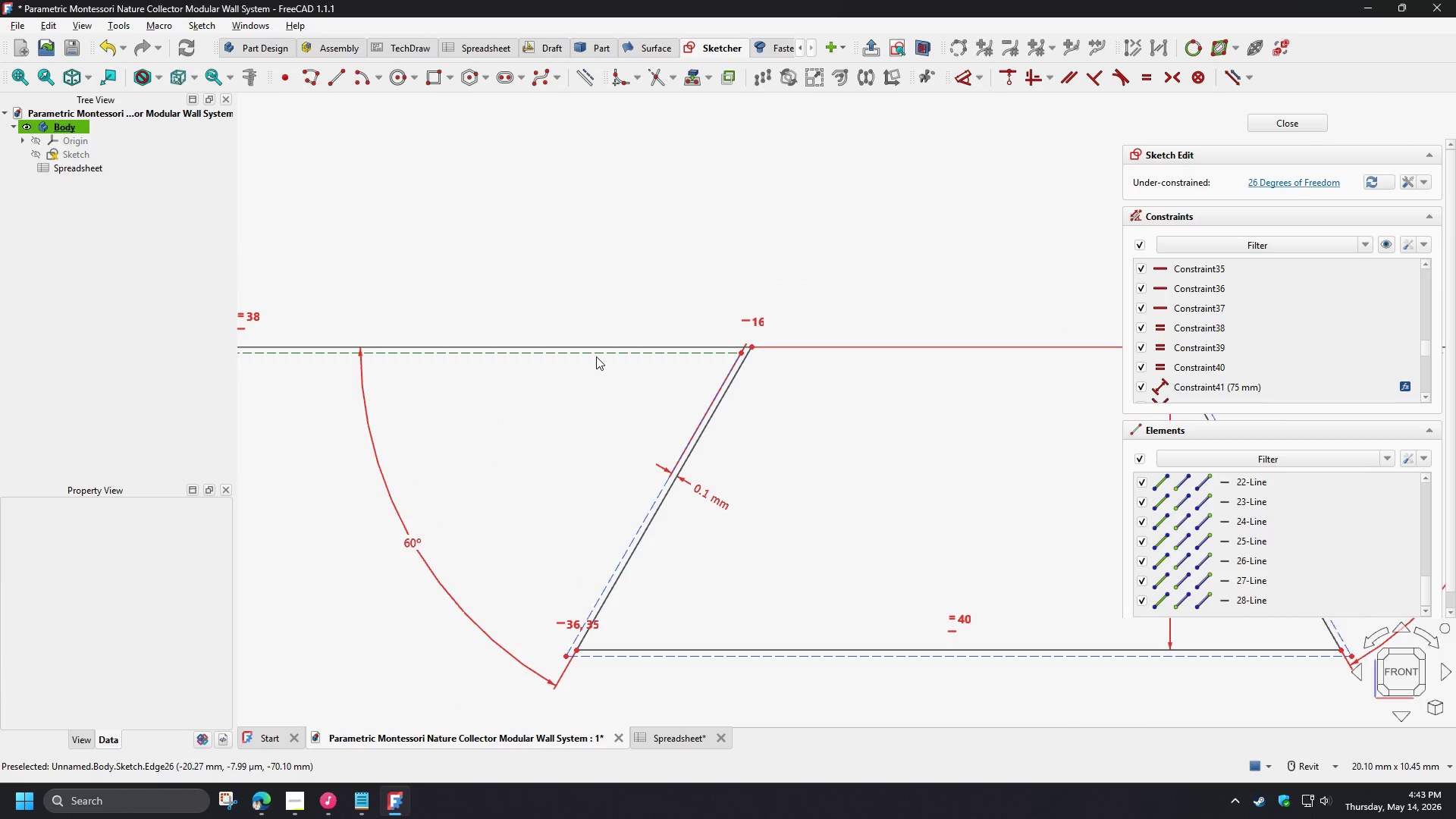 
scroll: coordinate [600, 408], scroll_direction: up, amount: 4.0
 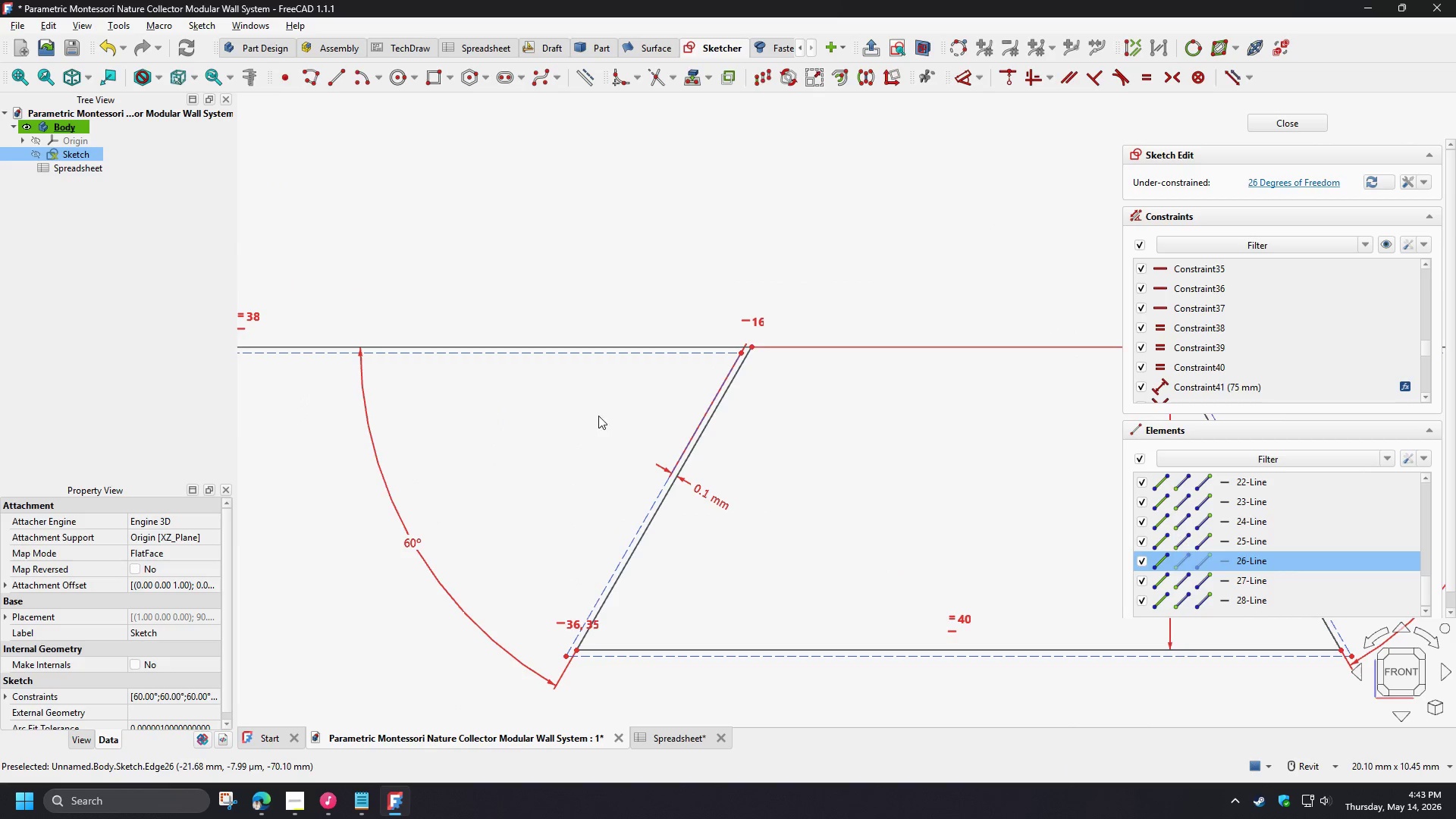 
left_click([595, 356])
 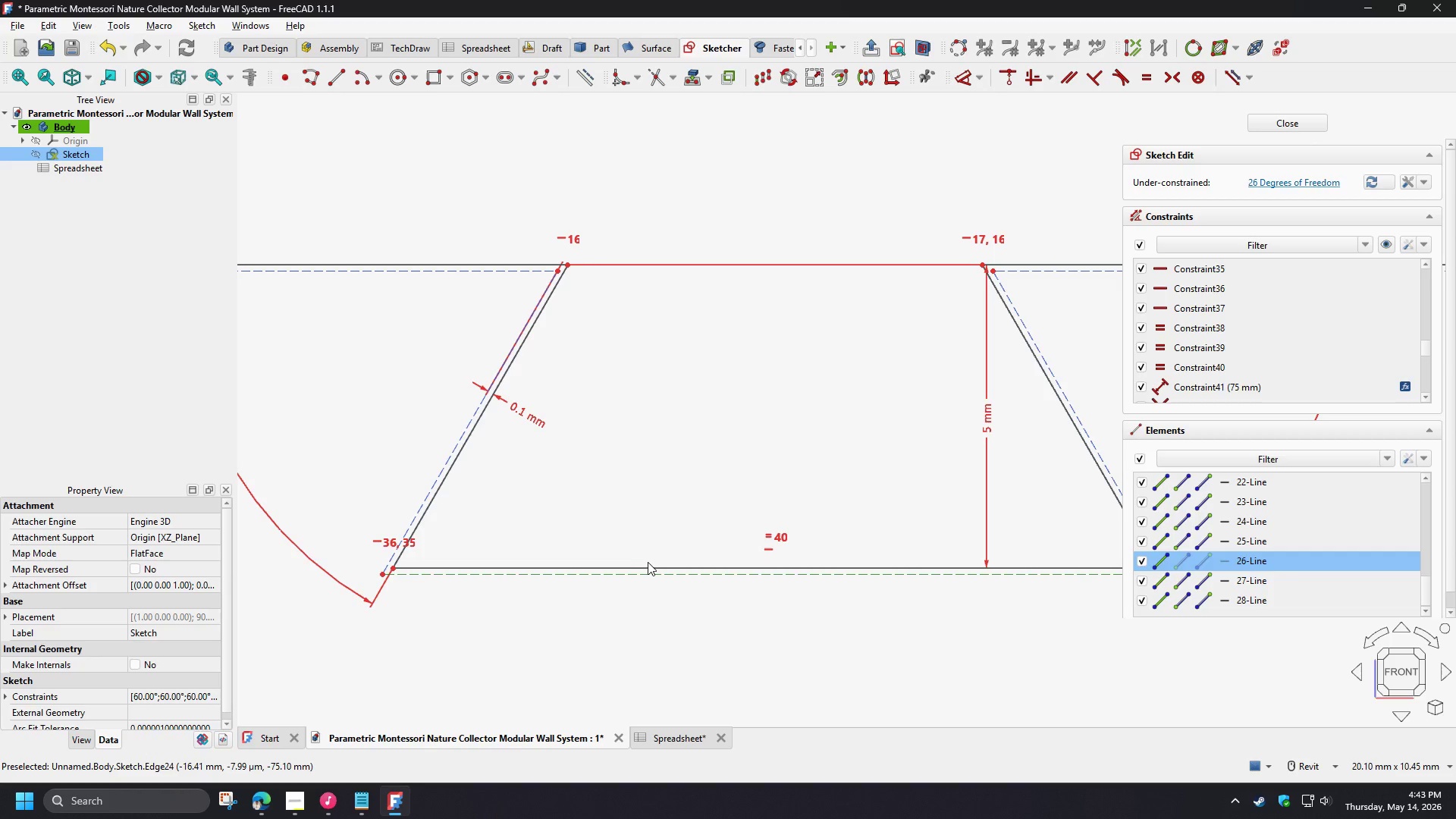 
left_click([645, 563])
 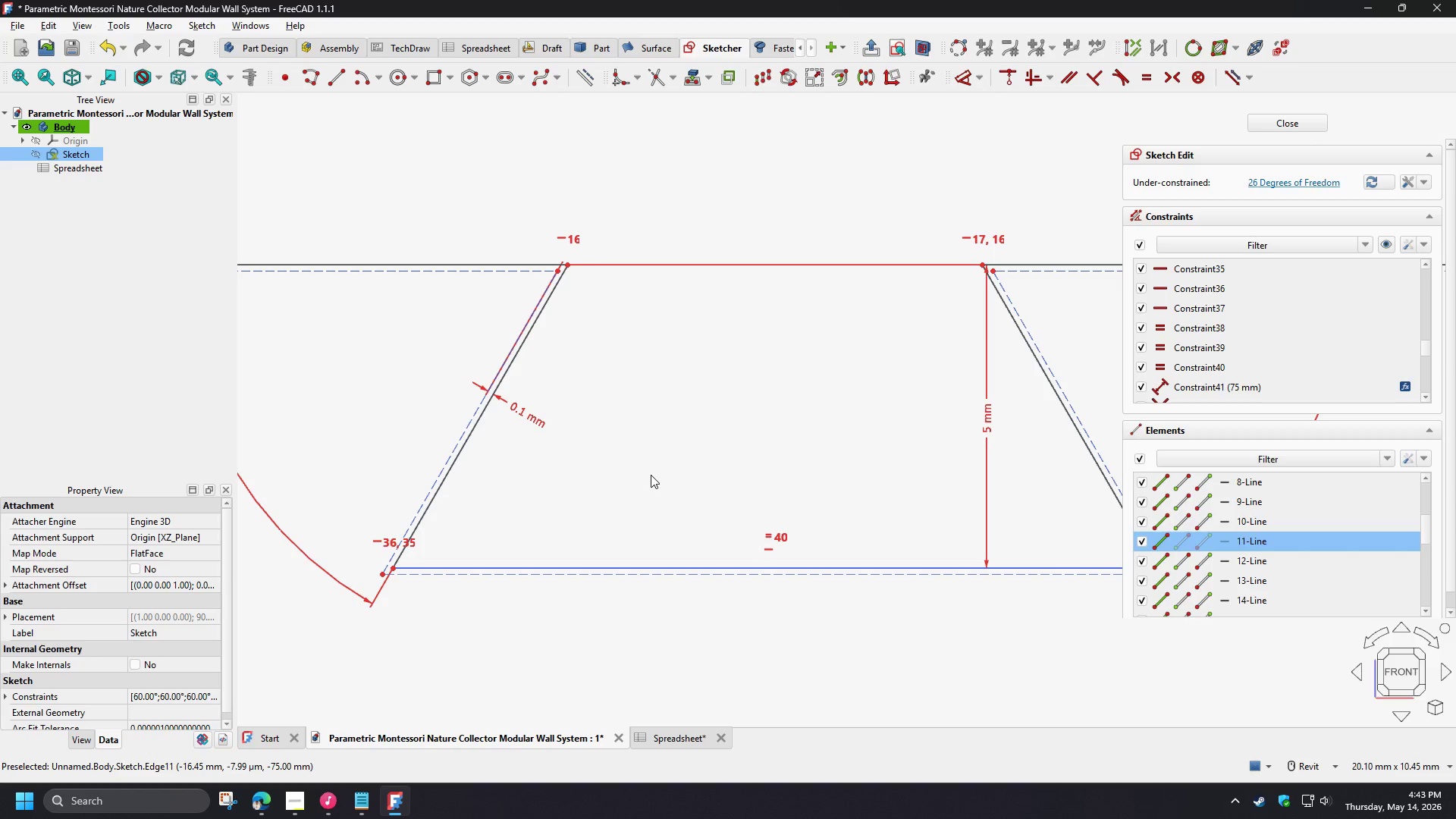 
key(E)
 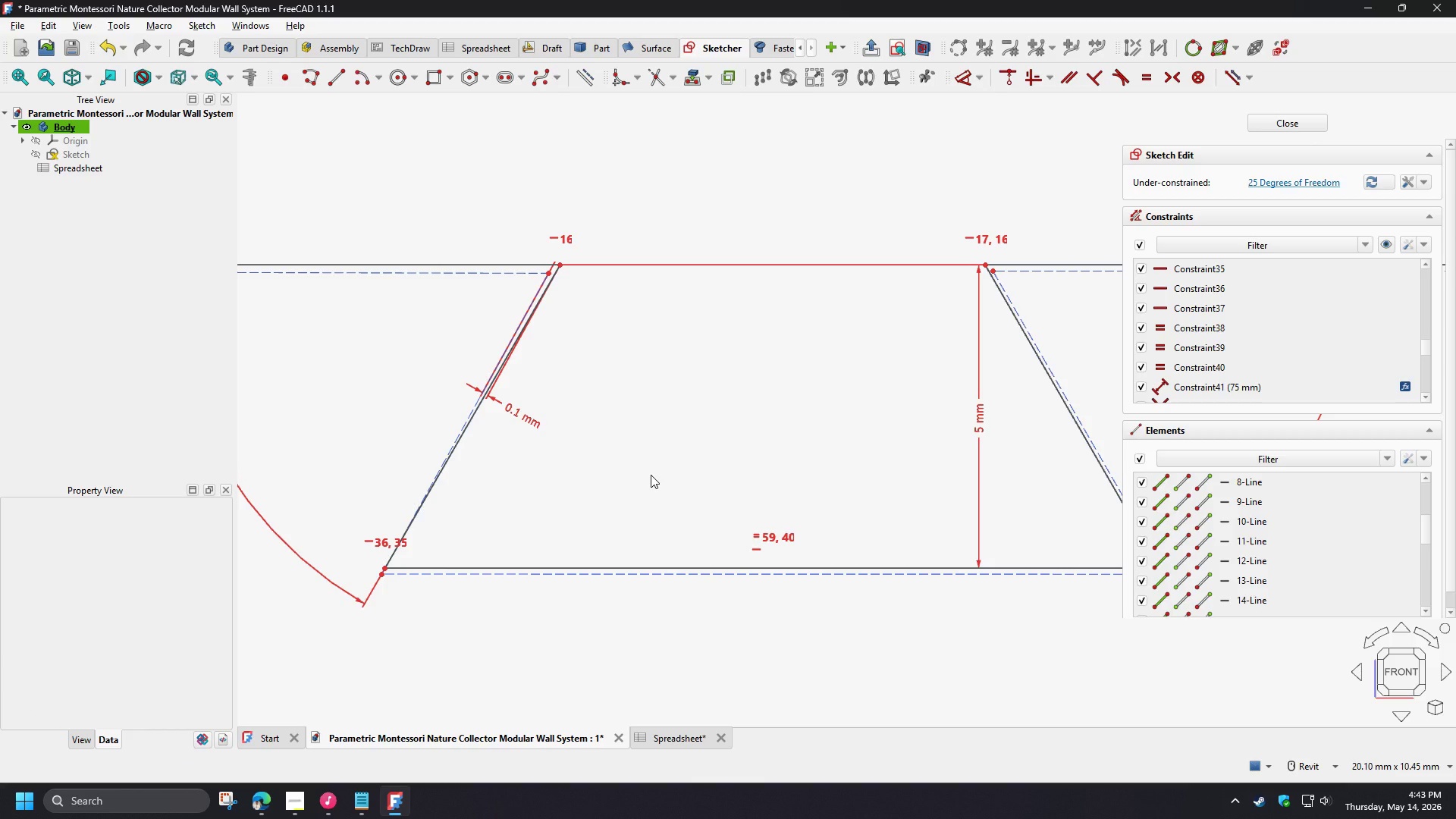 
scroll: coordinate [651, 475], scroll_direction: down, amount: 3.0
 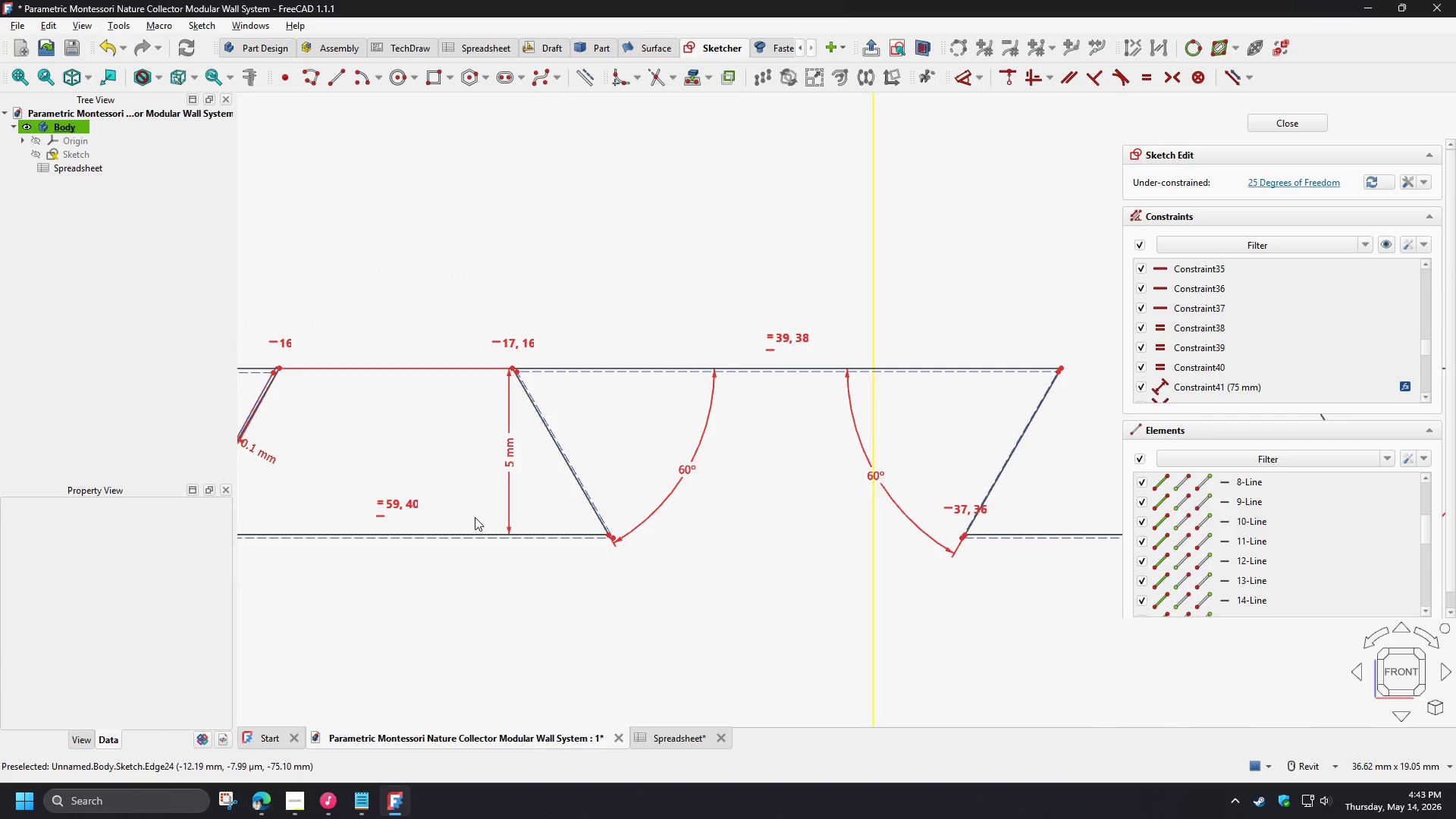 
left_click([477, 529])
 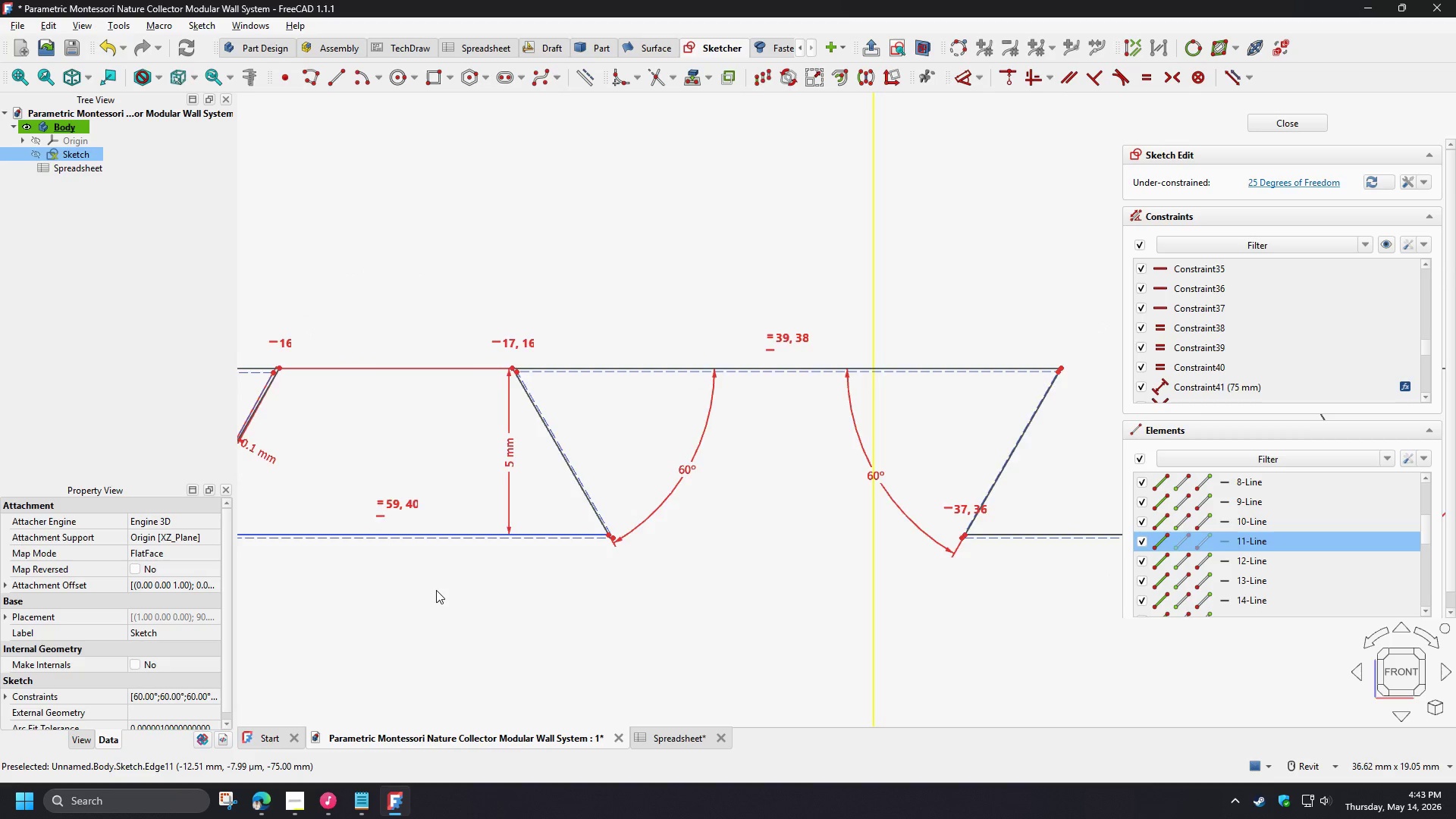 
scroll: coordinate [436, 590], scroll_direction: down, amount: 3.0
 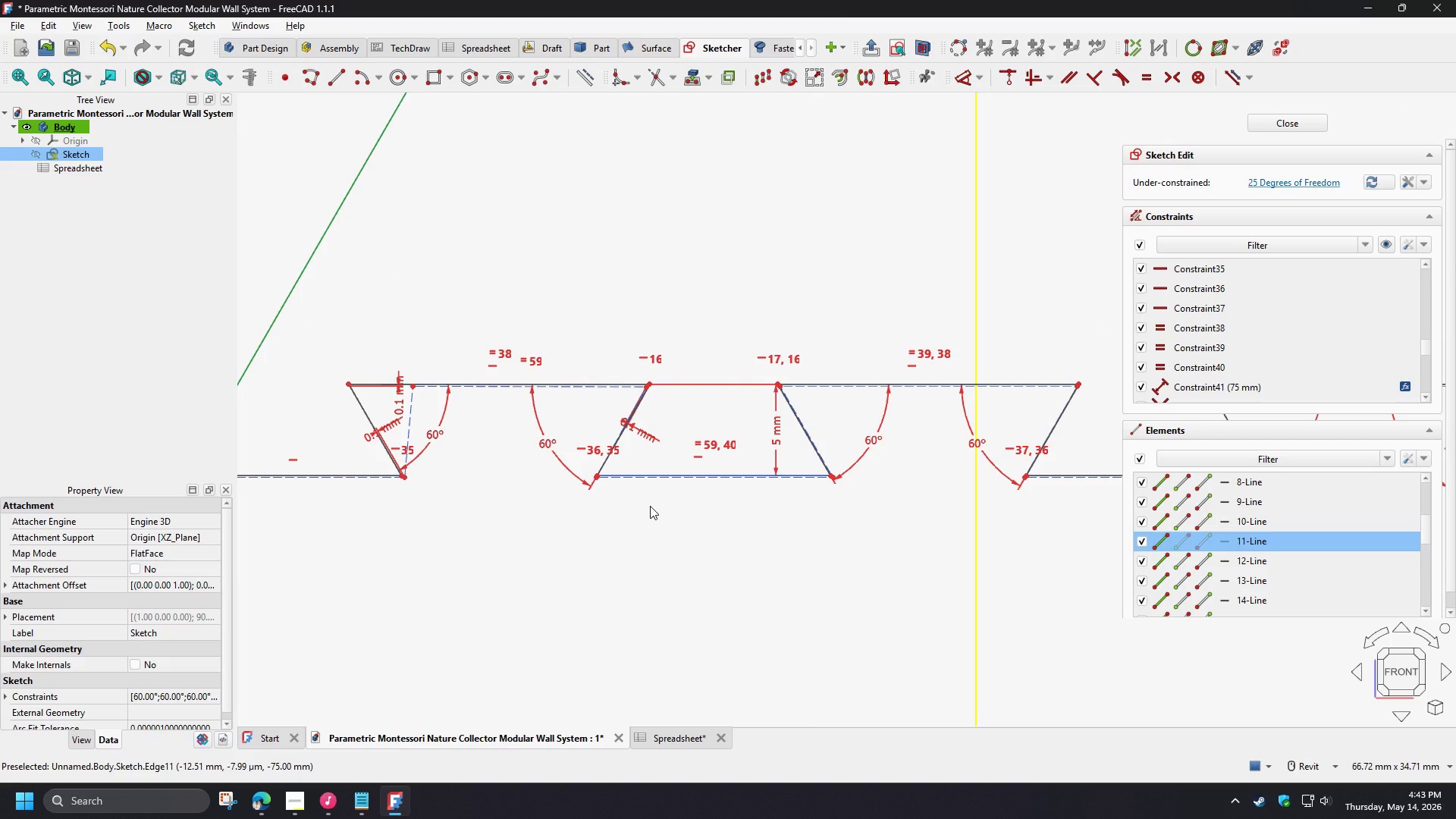 
scroll: coordinate [424, 405], scroll_direction: up, amount: 6.0
 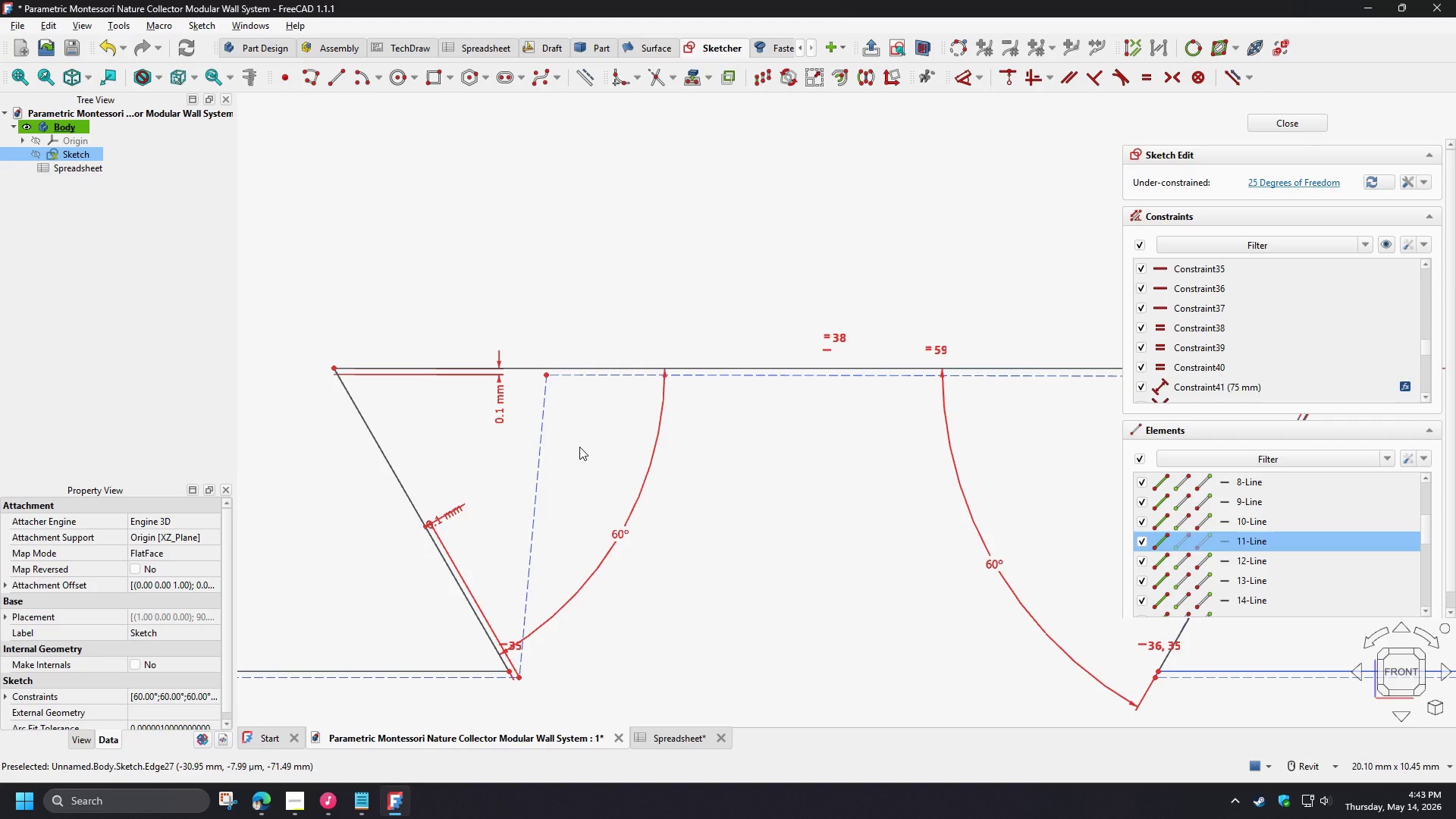 
wait(5.52)
 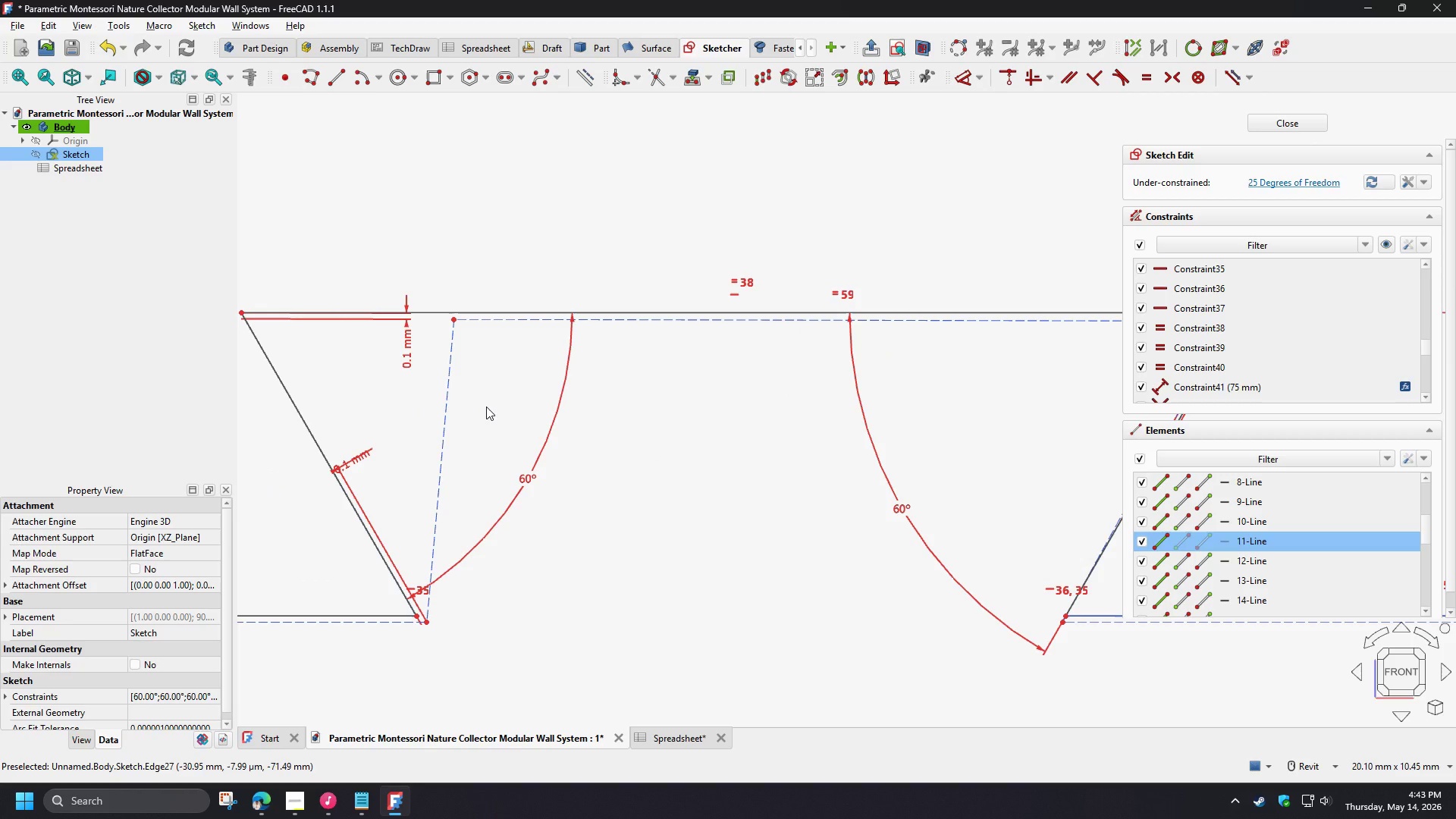 
left_click([397, 469])
 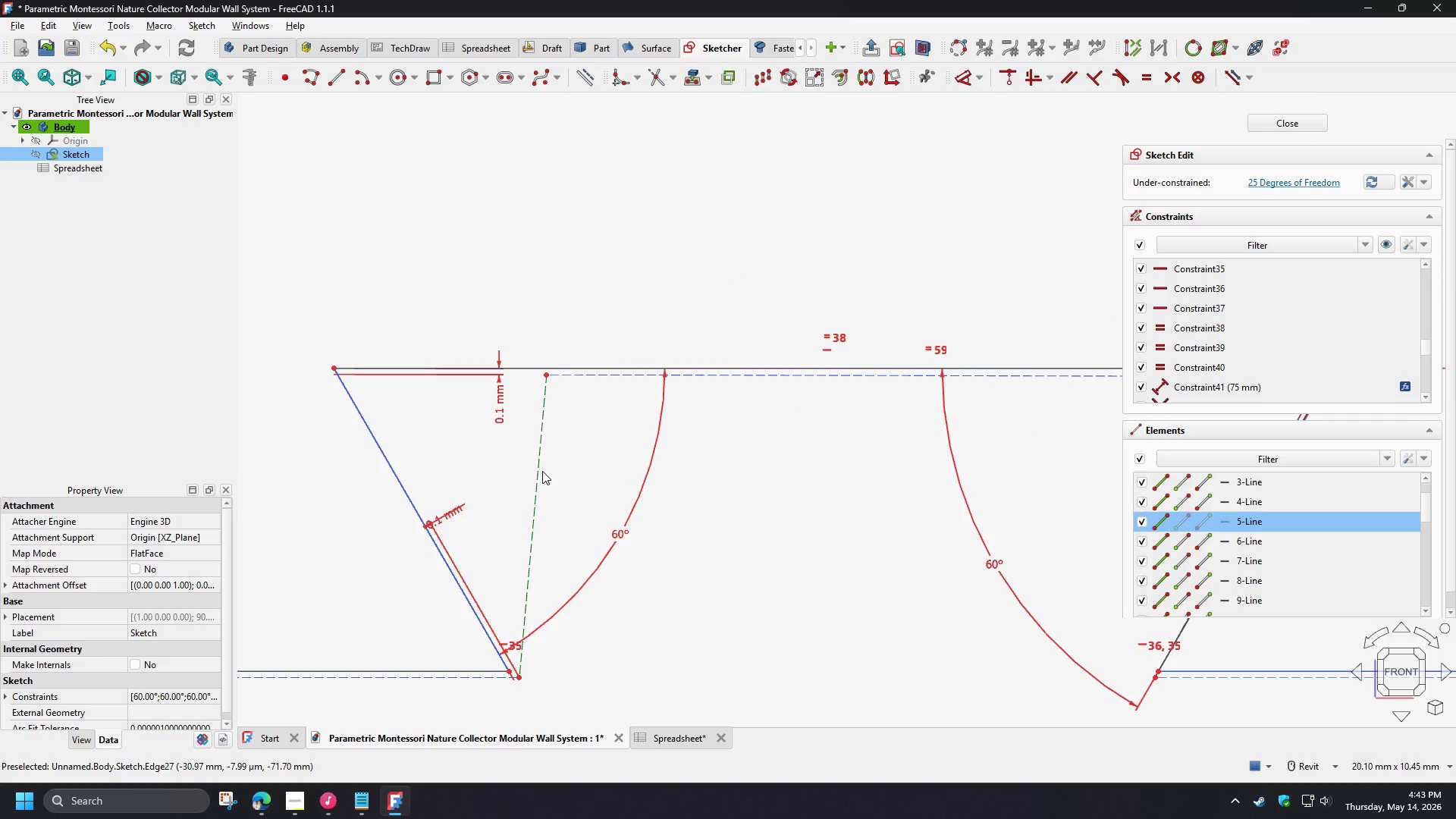 
left_click([535, 468])
 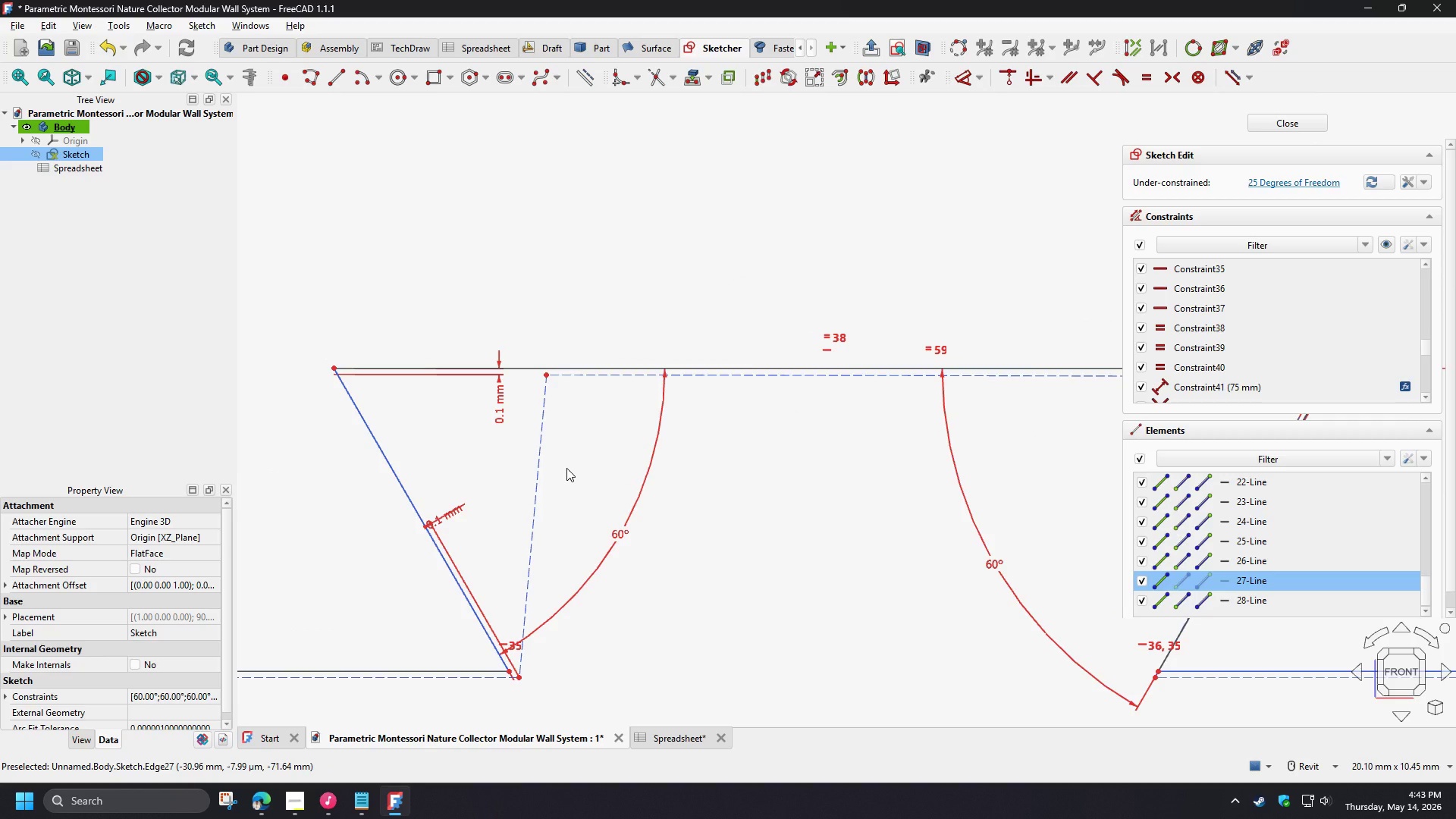 
key(P)
 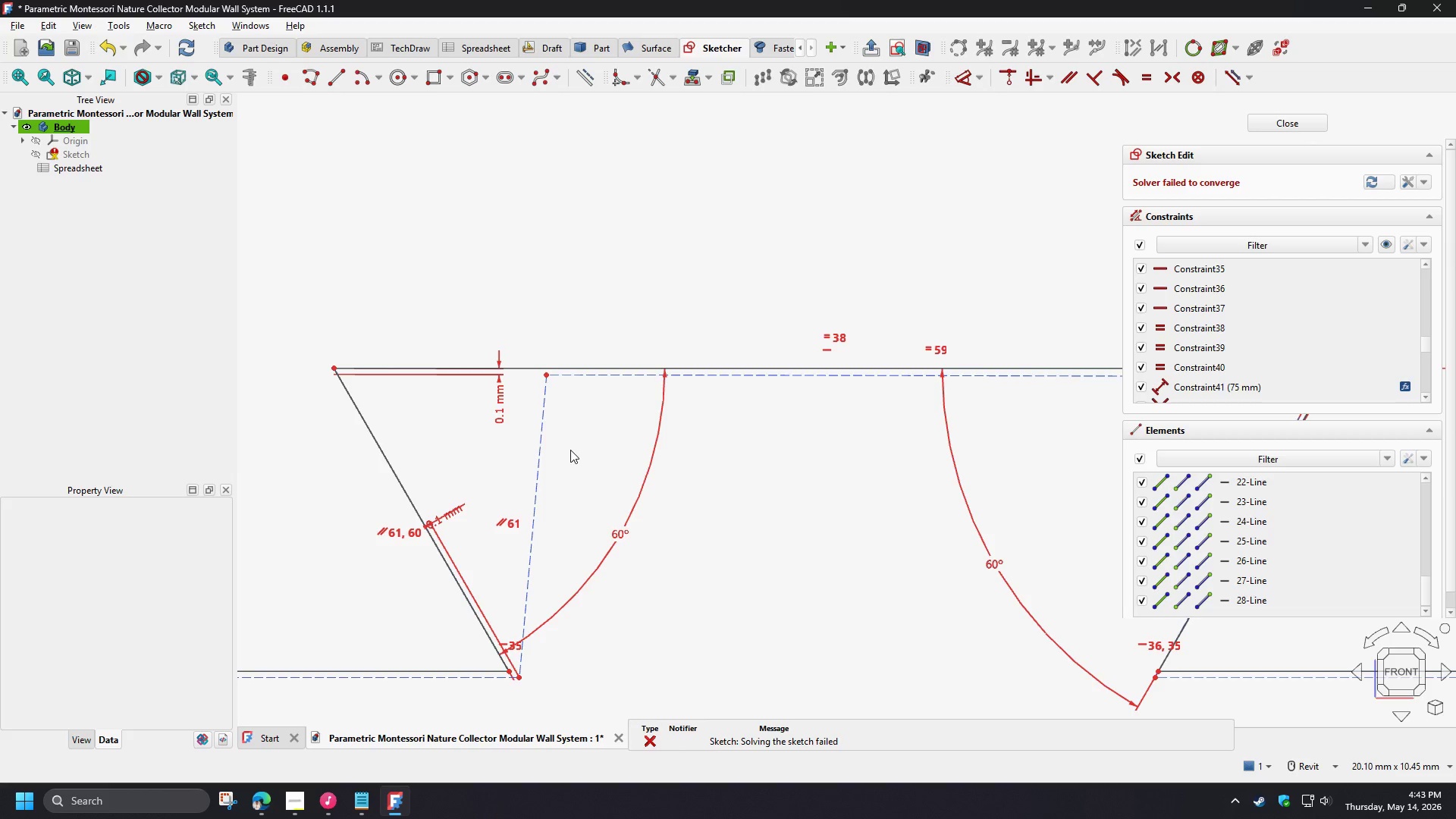 
key(Control+Z)
 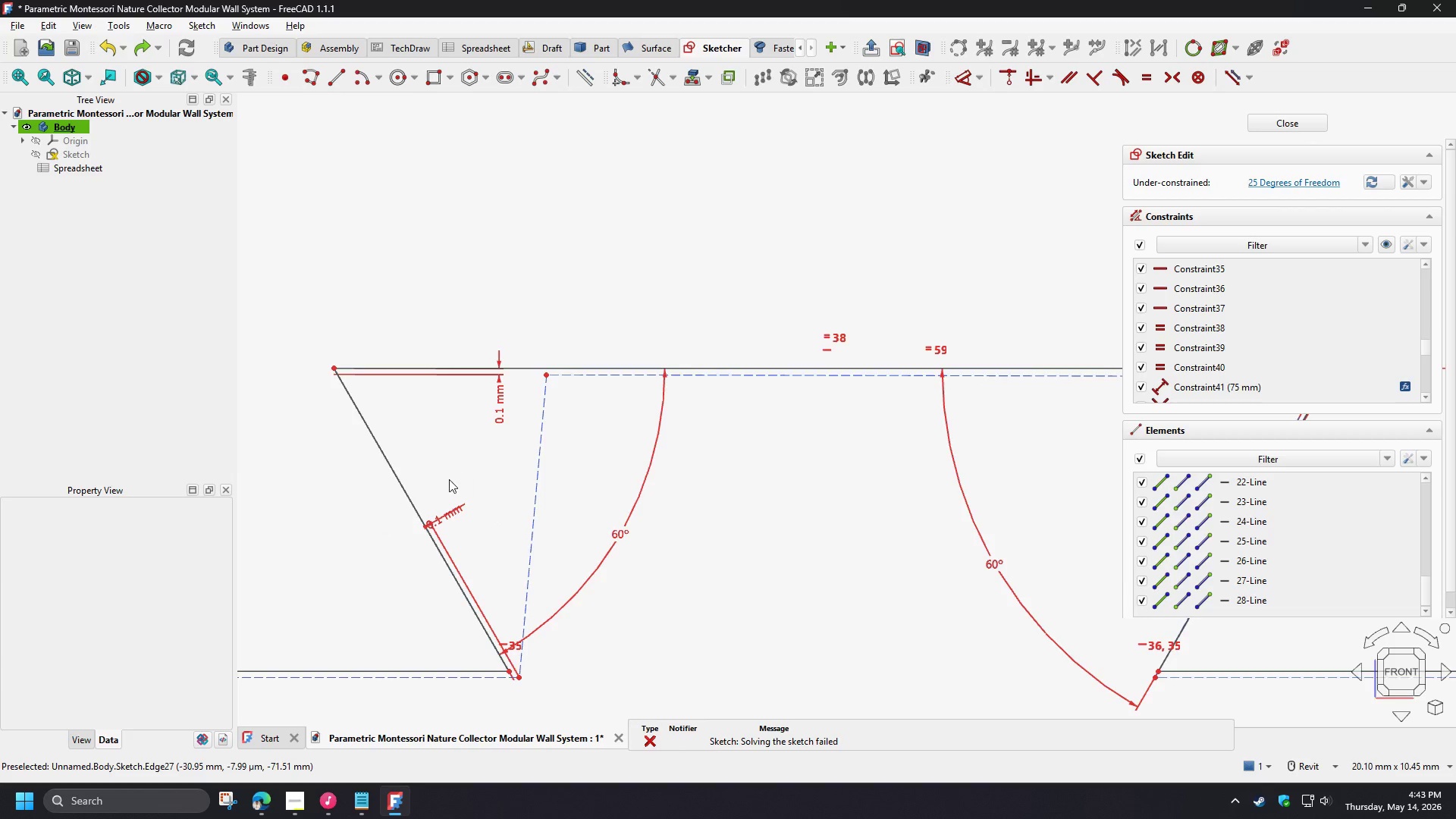 
left_click([665, 461])
 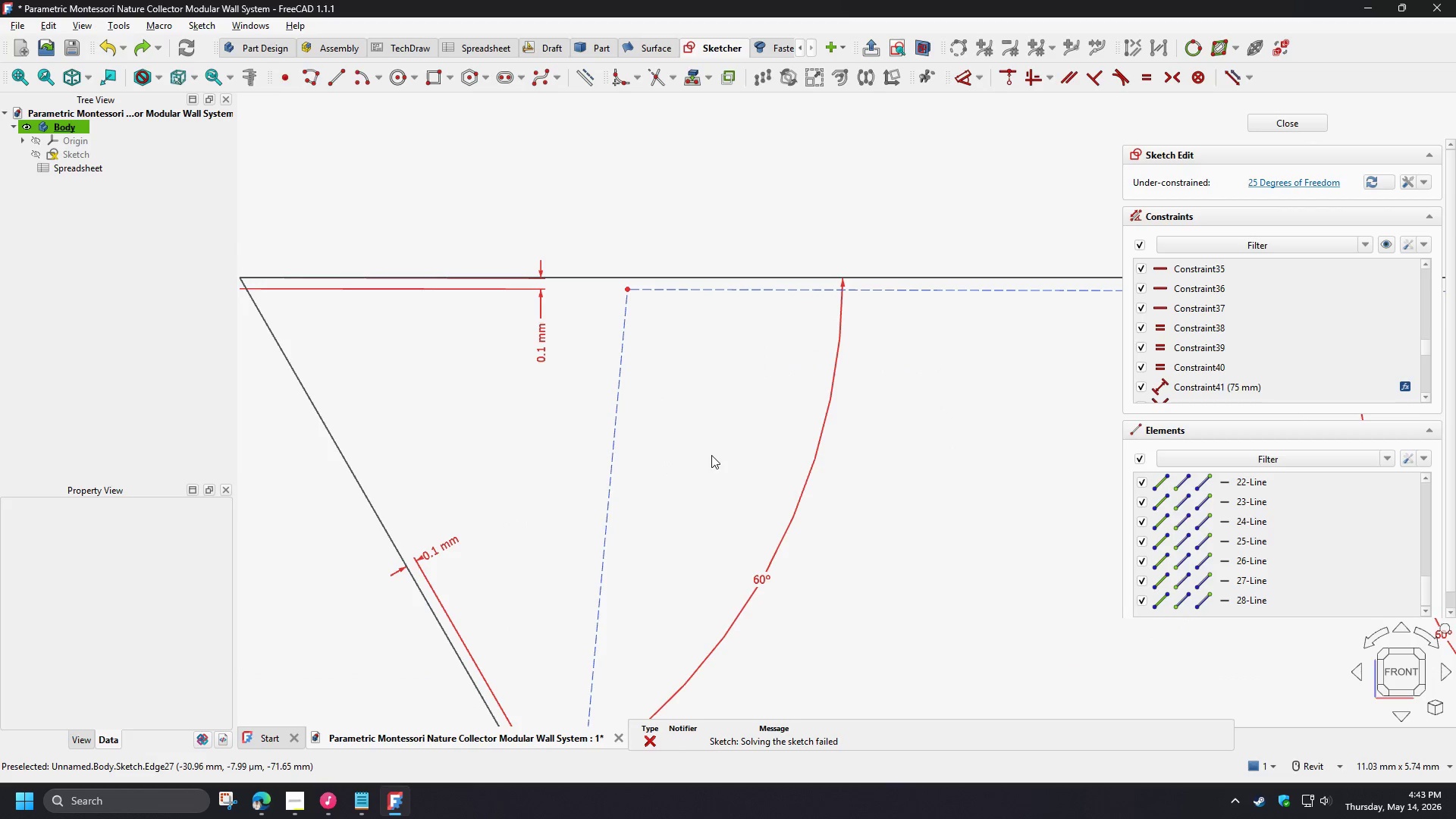 
scroll: coordinate [448, 478], scroll_direction: up, amount: 3.0
 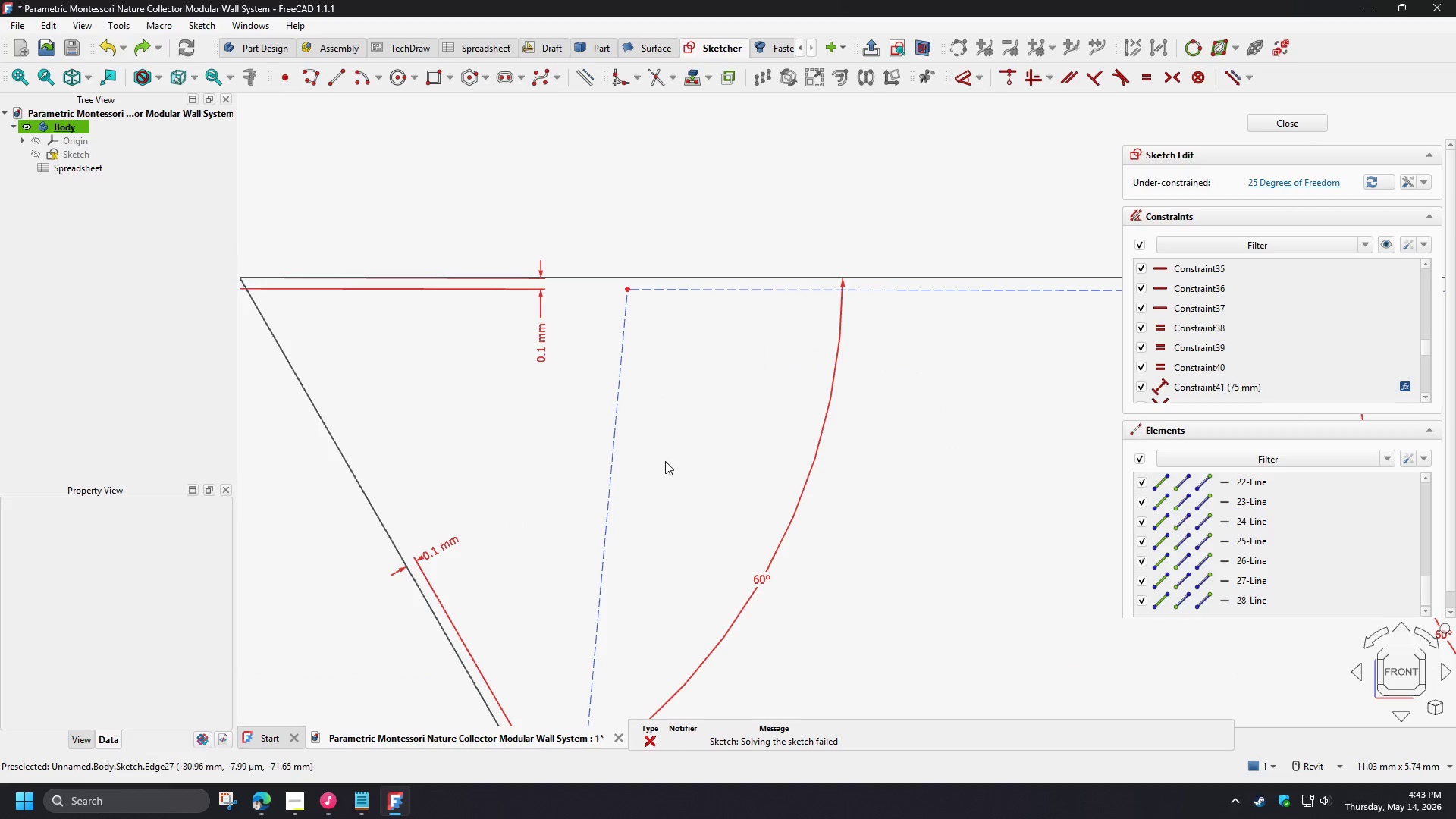 
left_click_drag(start_coordinate=[711, 456], to_coordinate=[265, 449])
 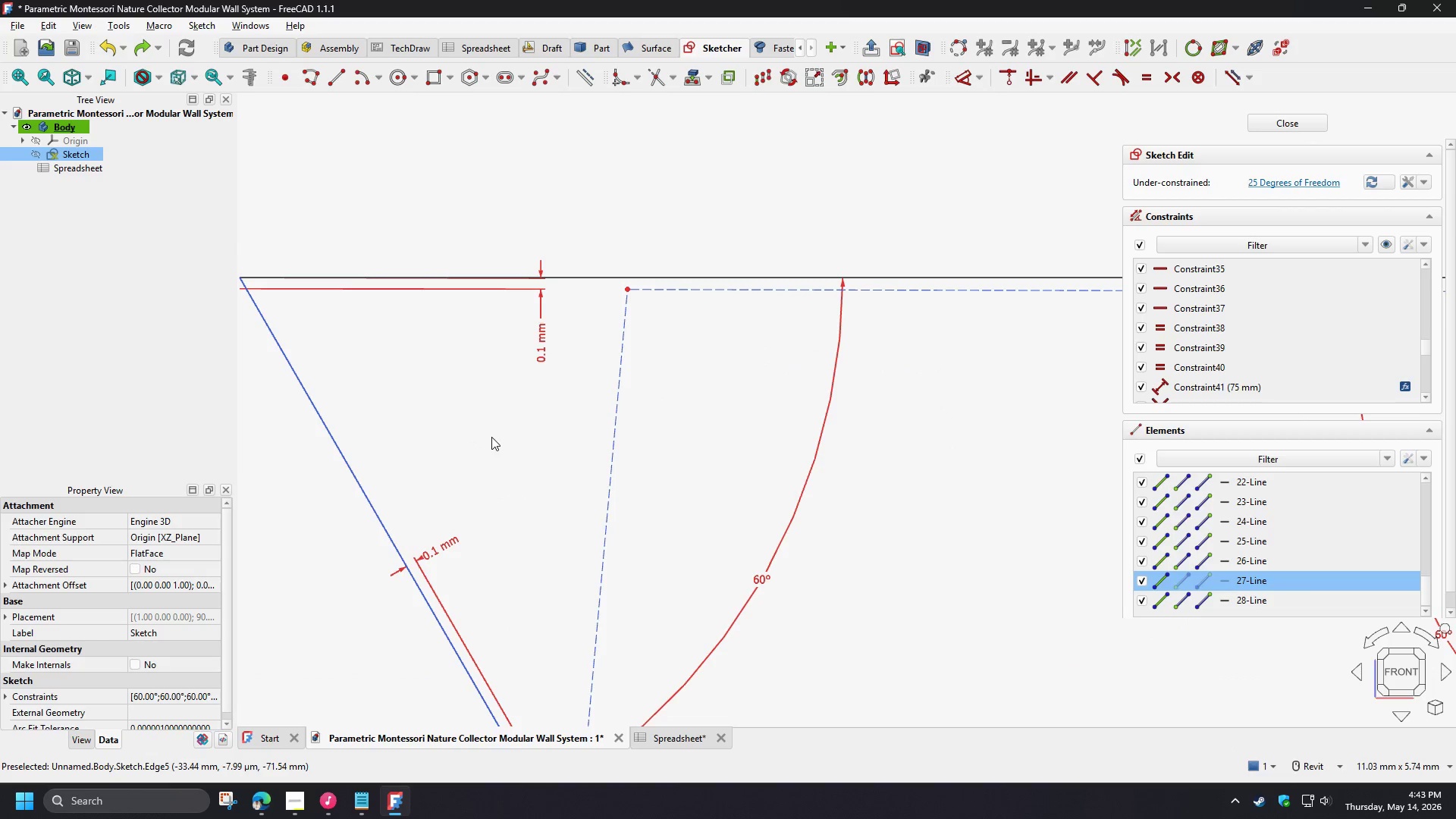 
key(P)
 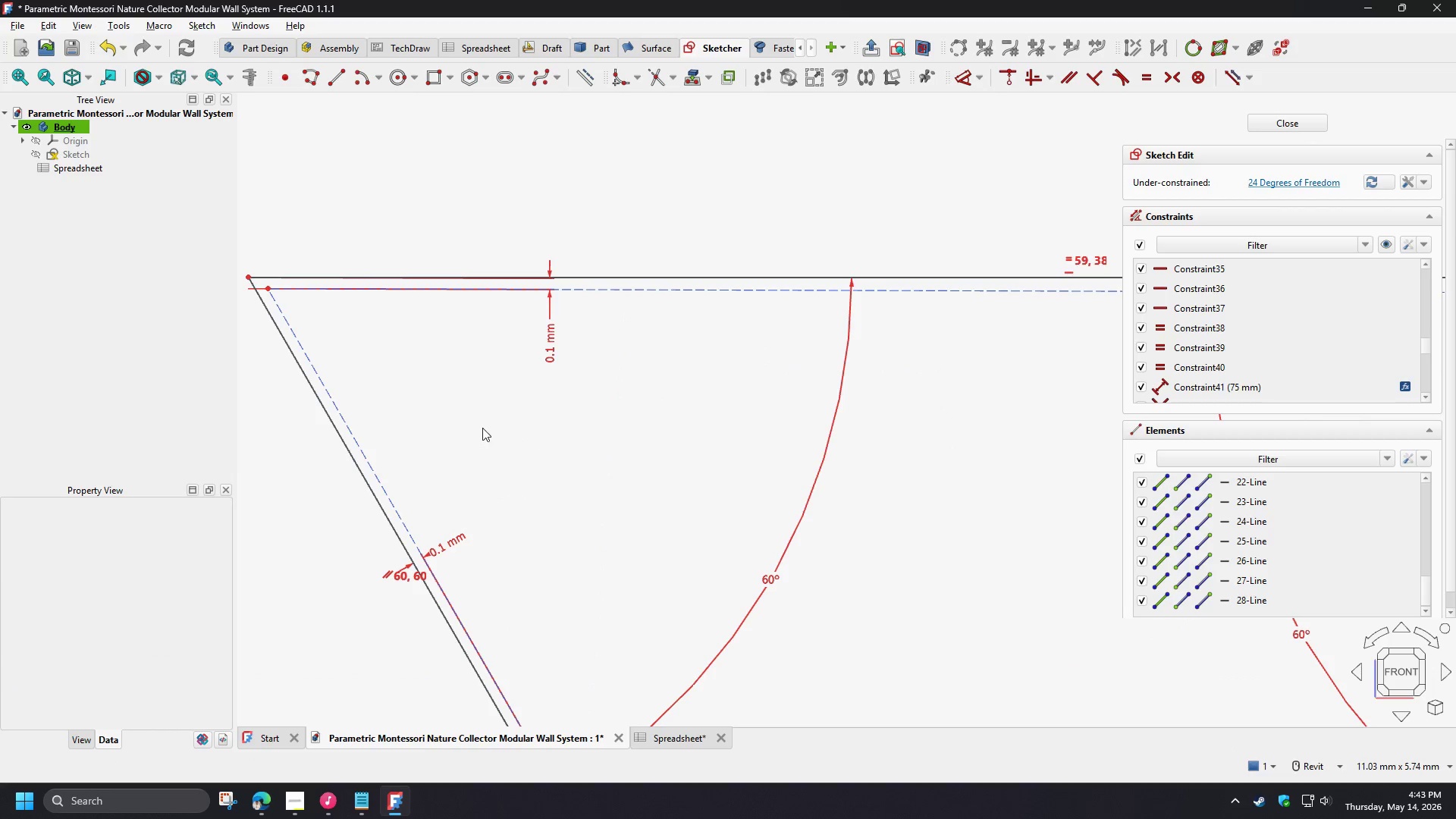 
scroll: coordinate [485, 441], scroll_direction: down, amount: 6.0
 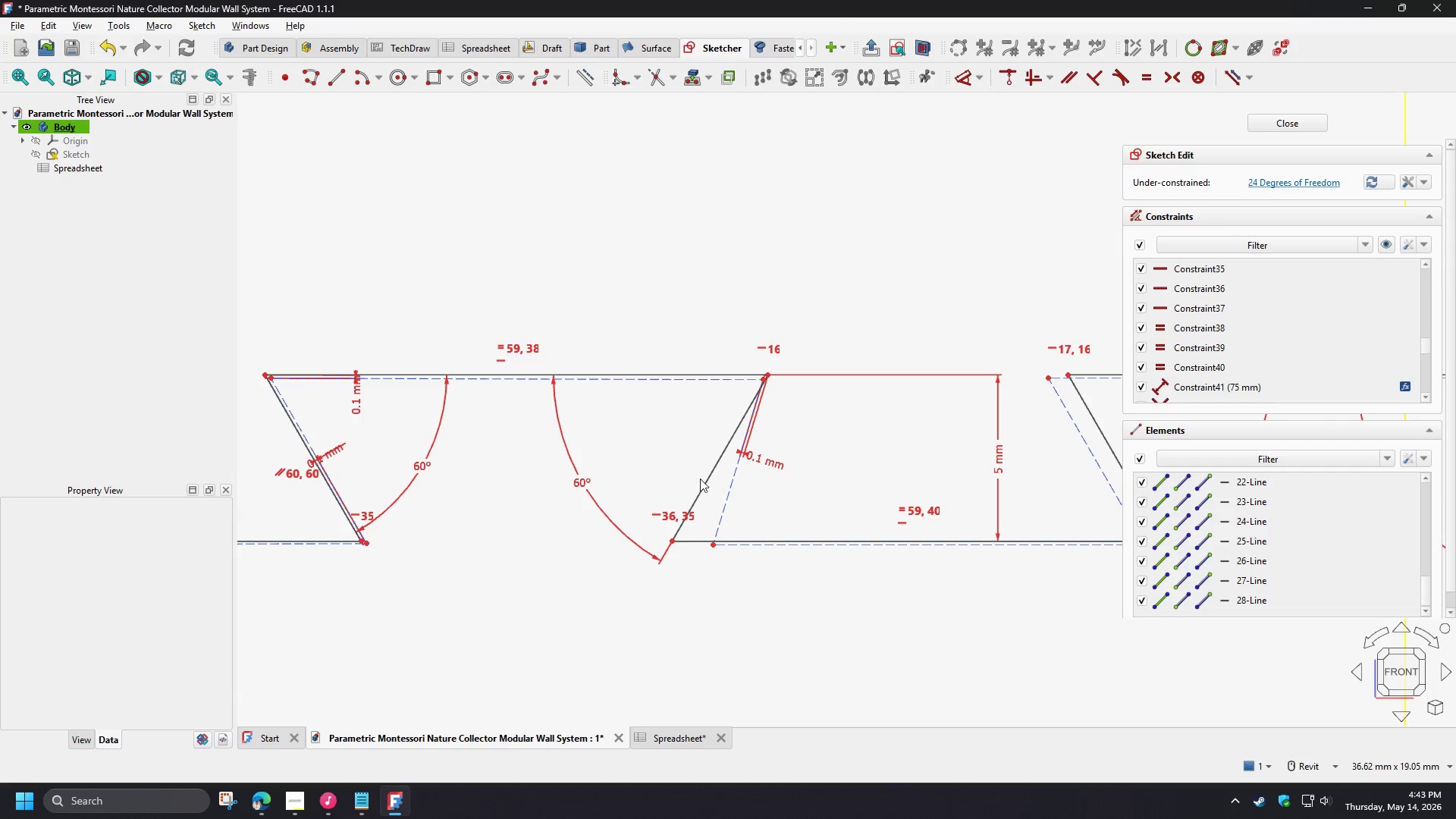 
scroll: coordinate [767, 505], scroll_direction: up, amount: 3.0
 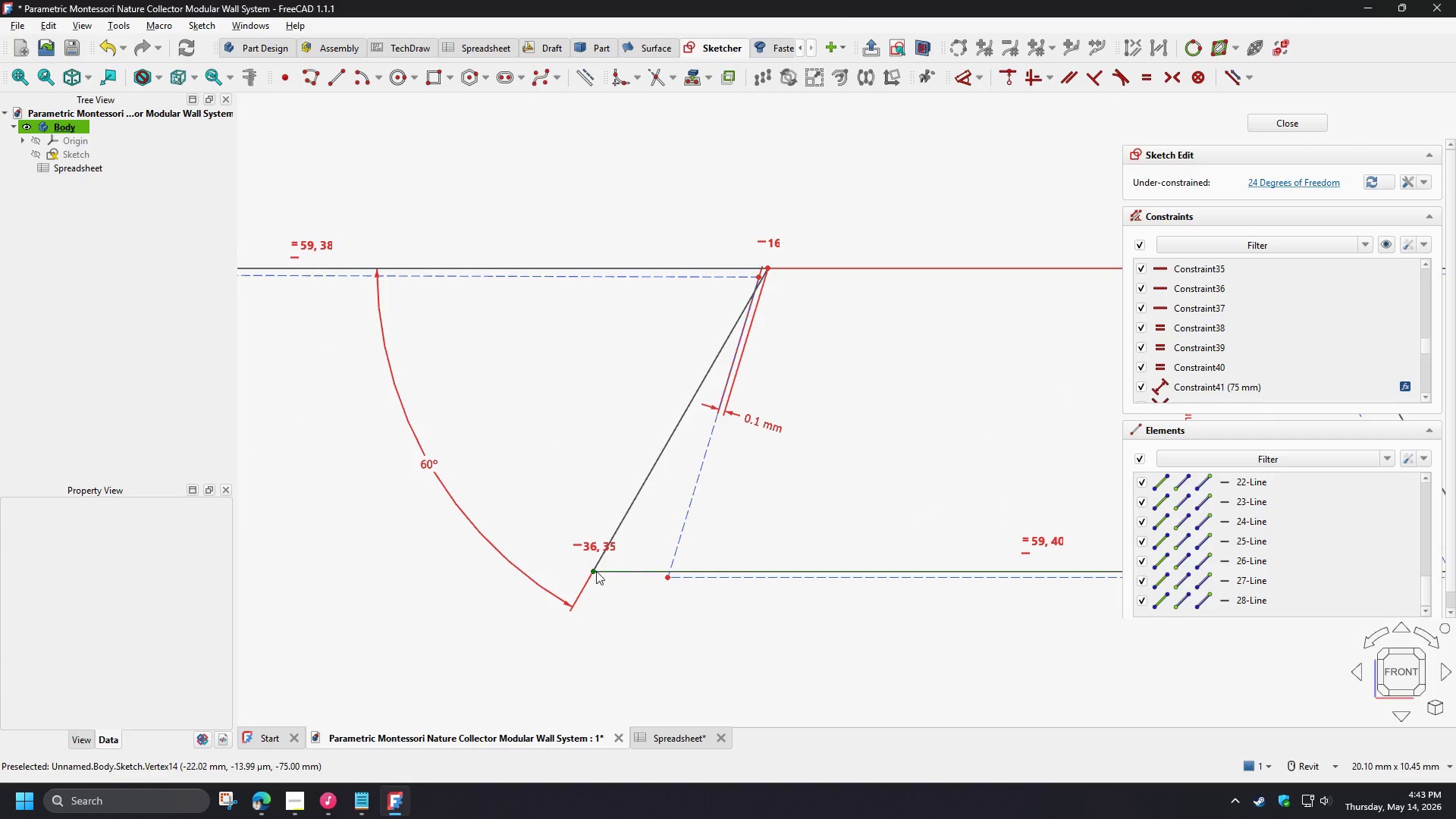 
left_click_drag(start_coordinate=[596, 571], to_coordinate=[684, 558])
 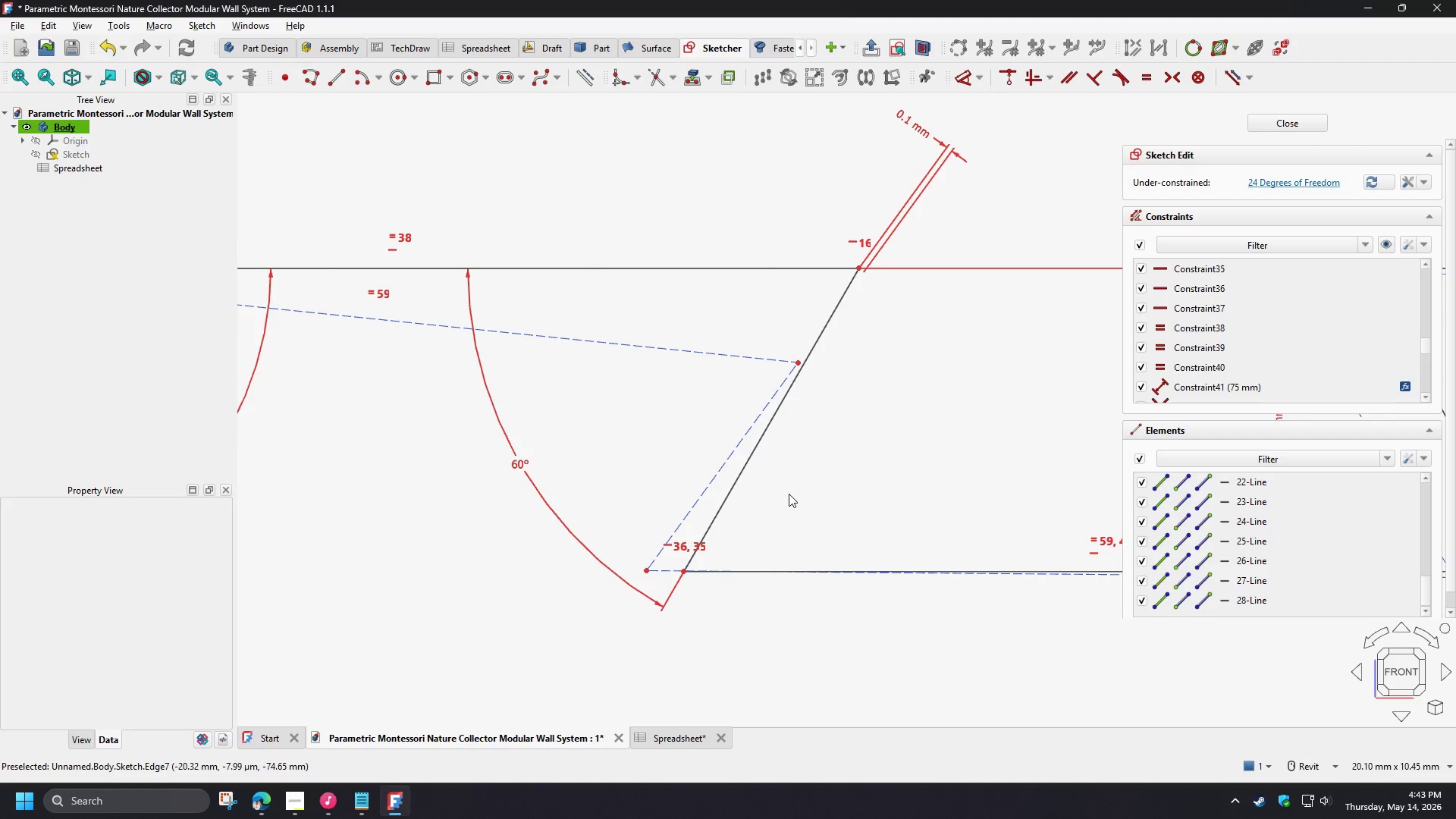 
left_click([789, 494])
 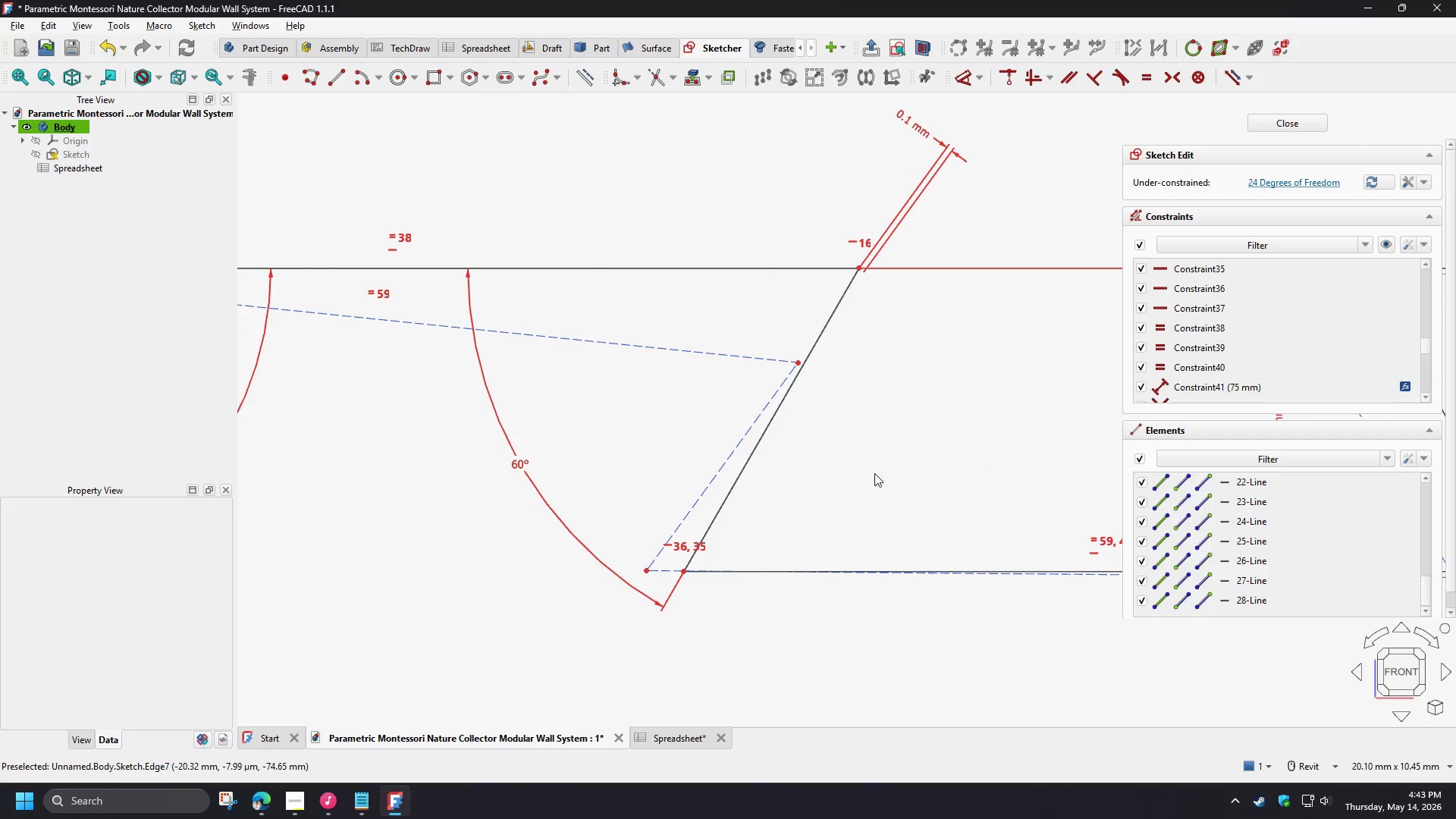 
left_click_drag(start_coordinate=[874, 473], to_coordinate=[641, 405])
 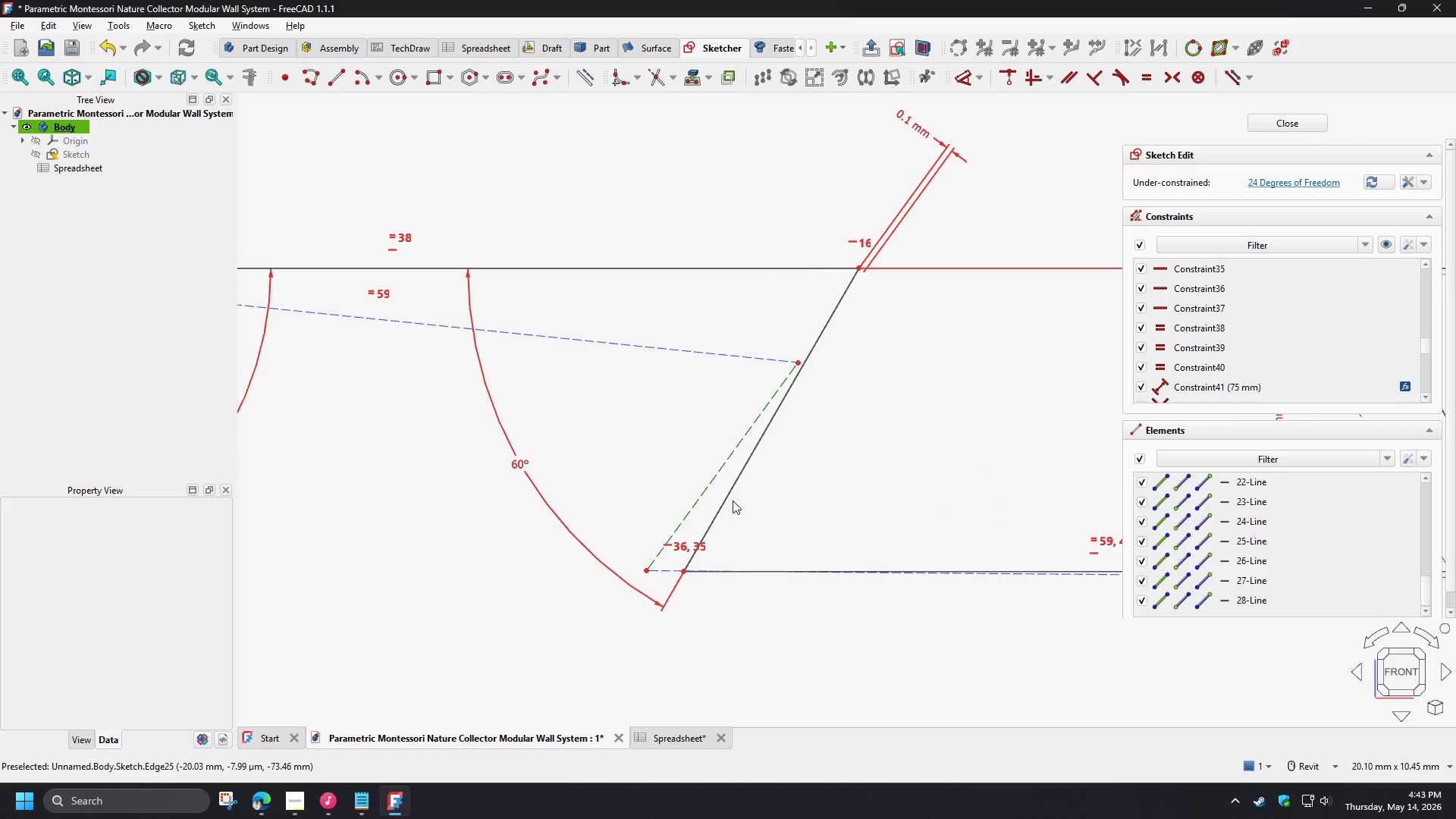 
scroll: coordinate [742, 522], scroll_direction: down, amount: 3.0
 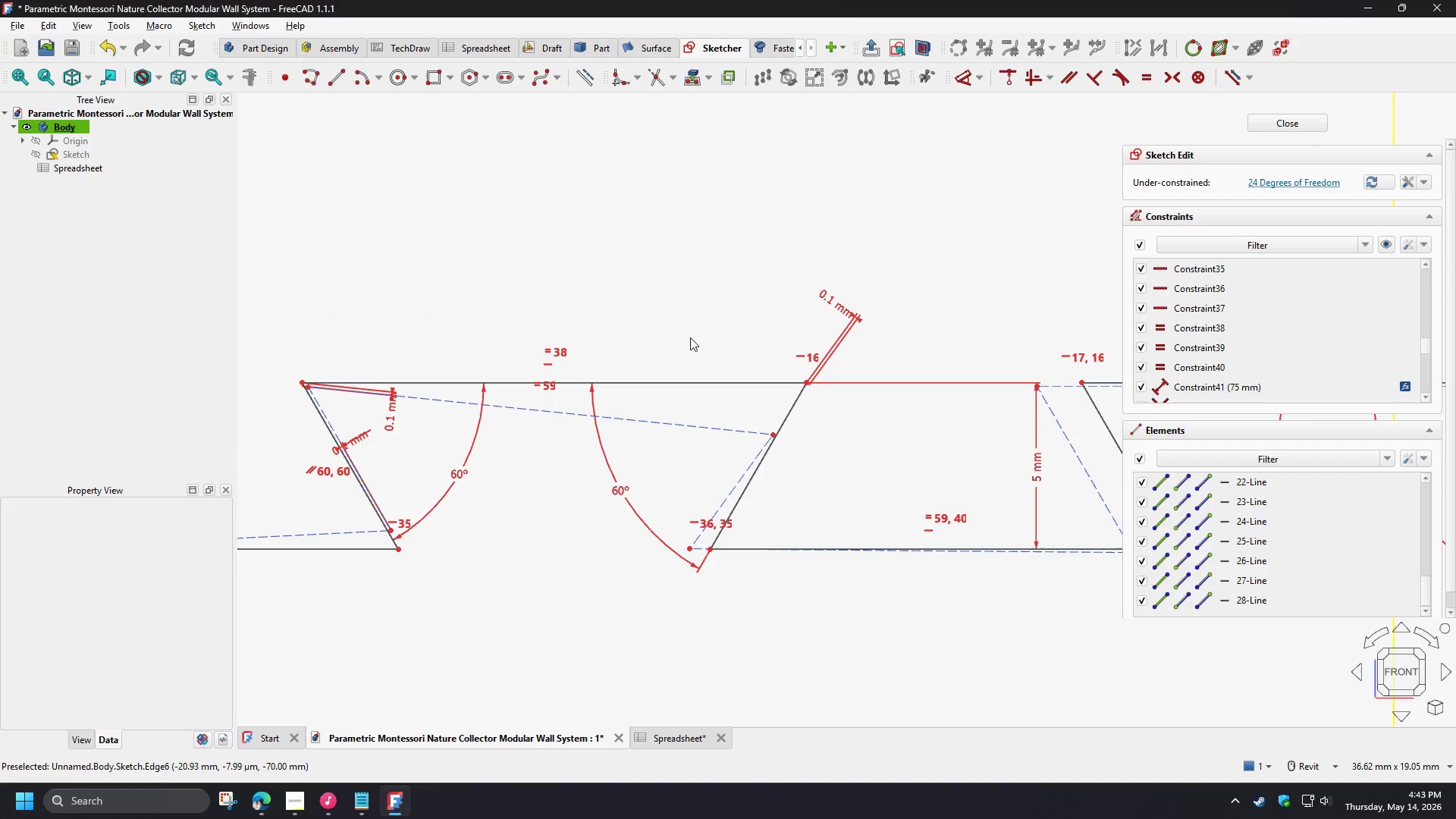 
left_click([690, 337])
 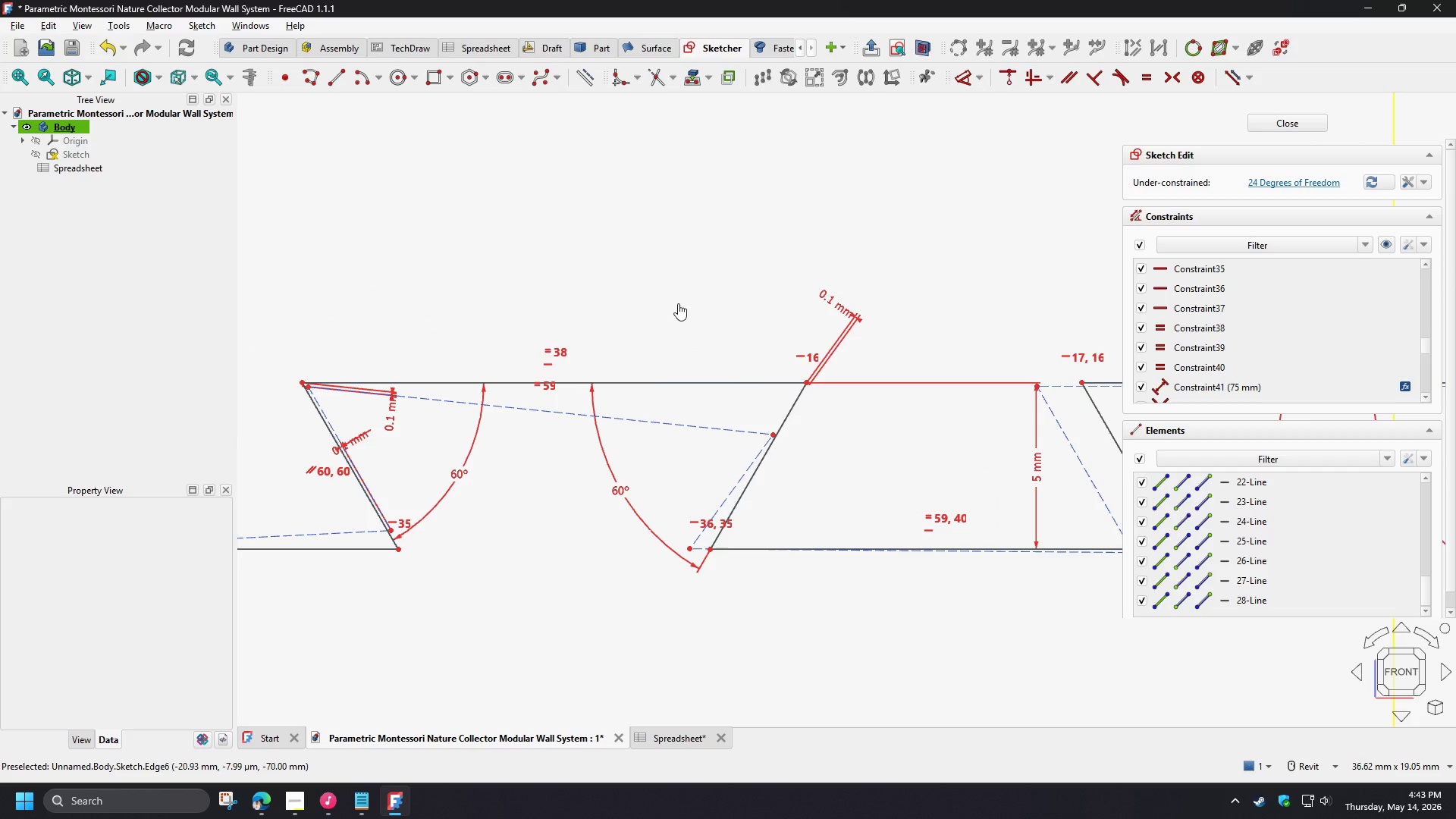 
left_click_drag(start_coordinate=[682, 293], to_coordinate=[642, 463])
 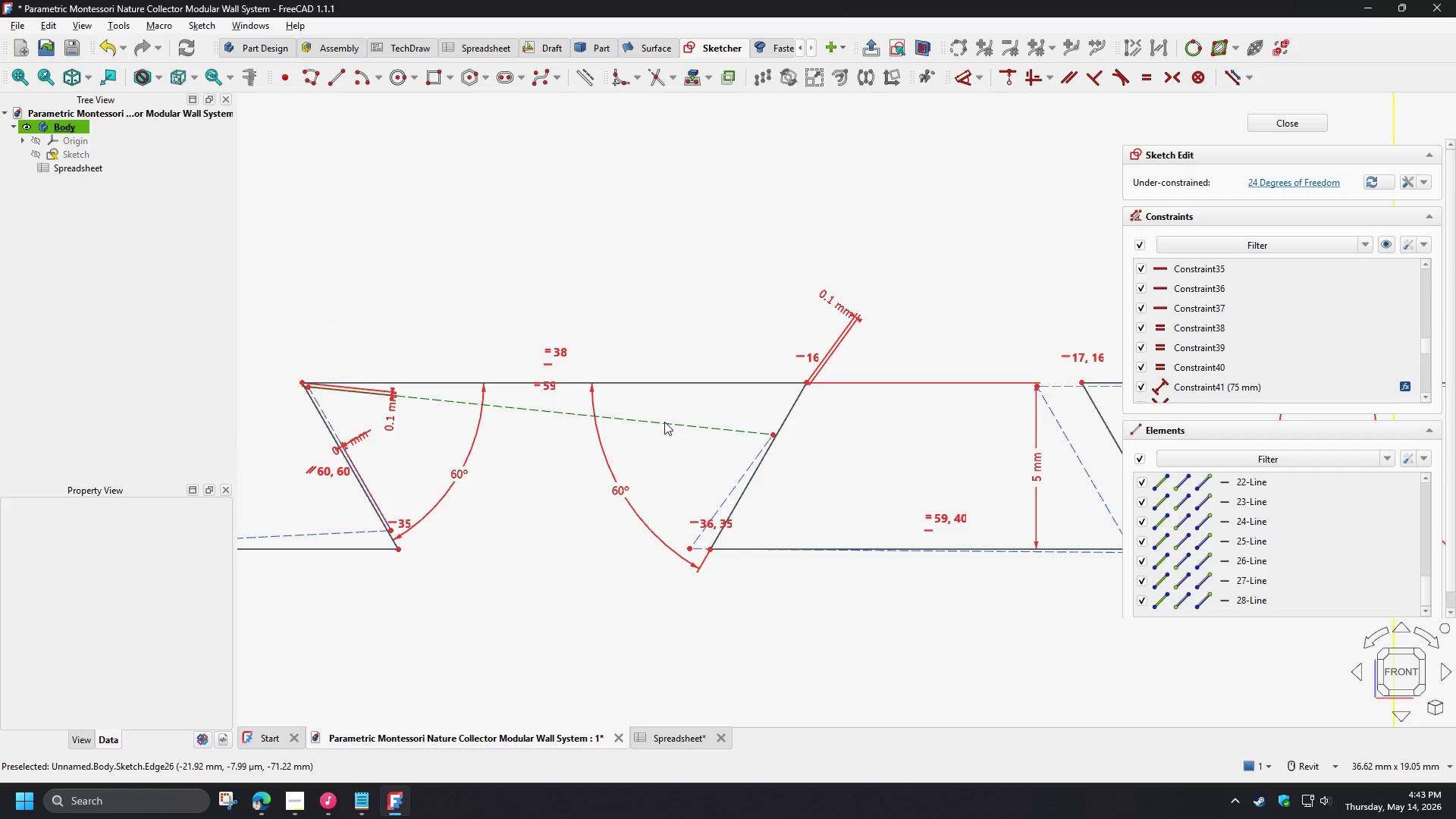 
left_click([664, 423])
 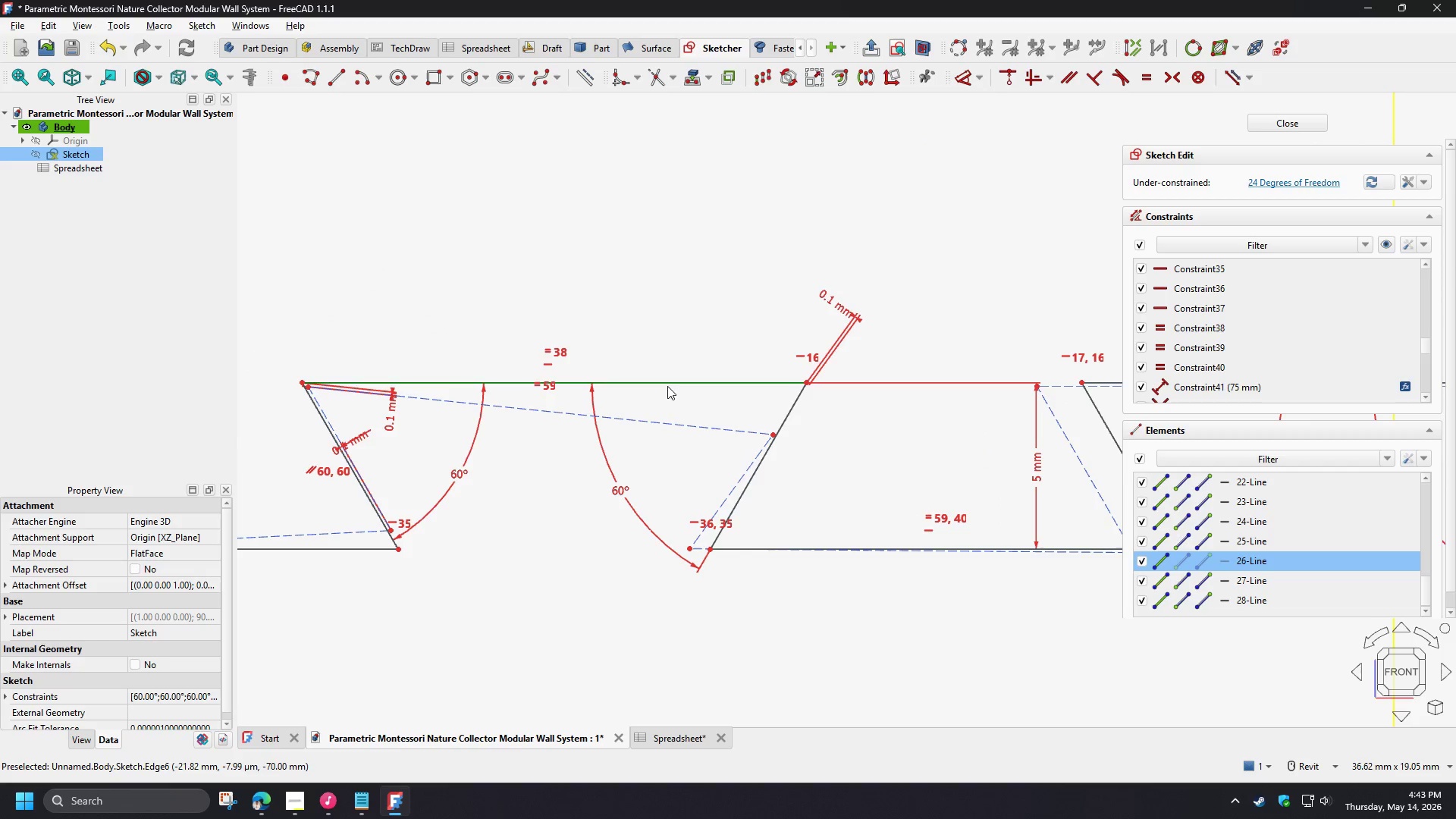 
left_click([602, 206])
 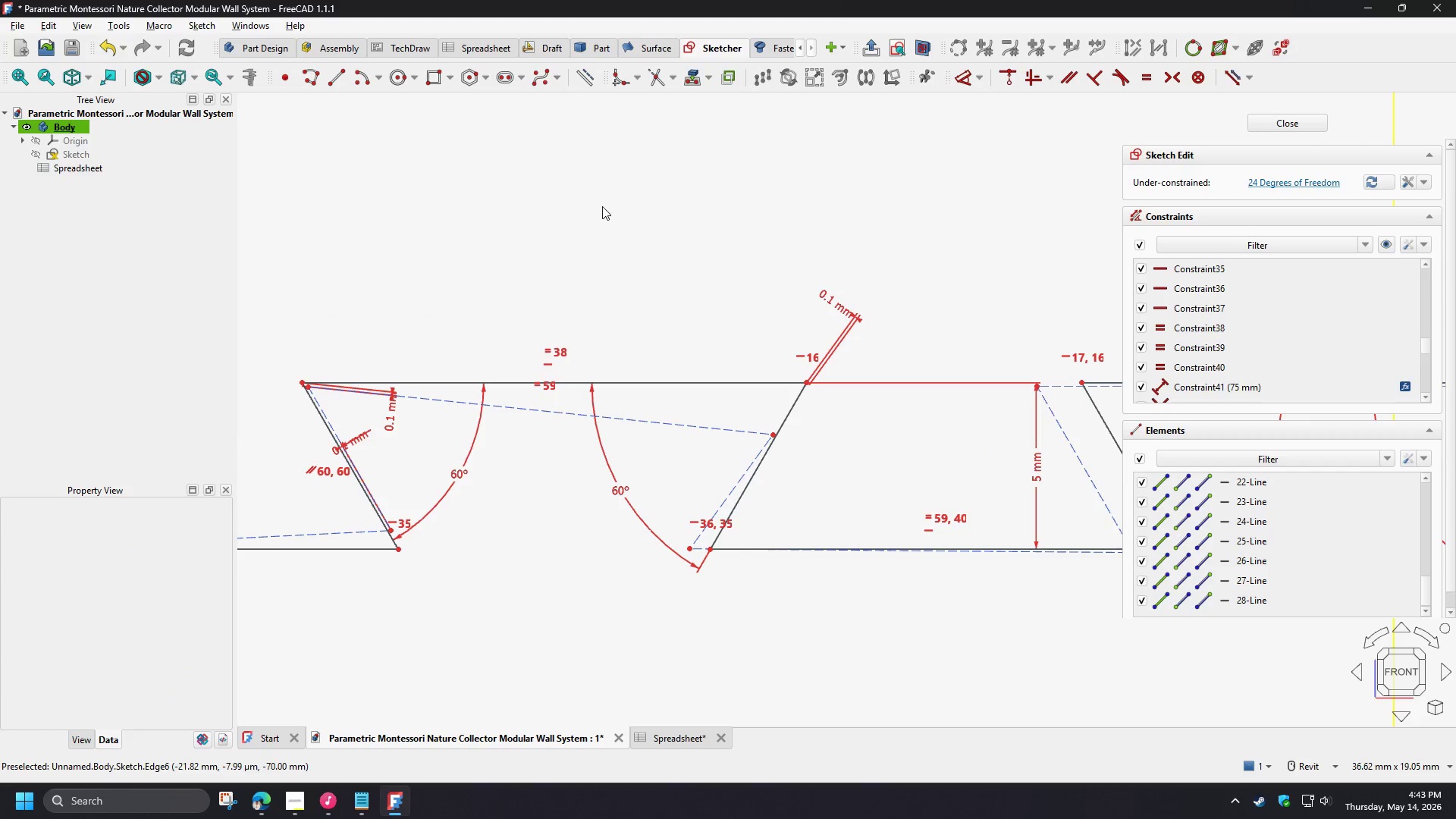 
left_click([602, 206])
 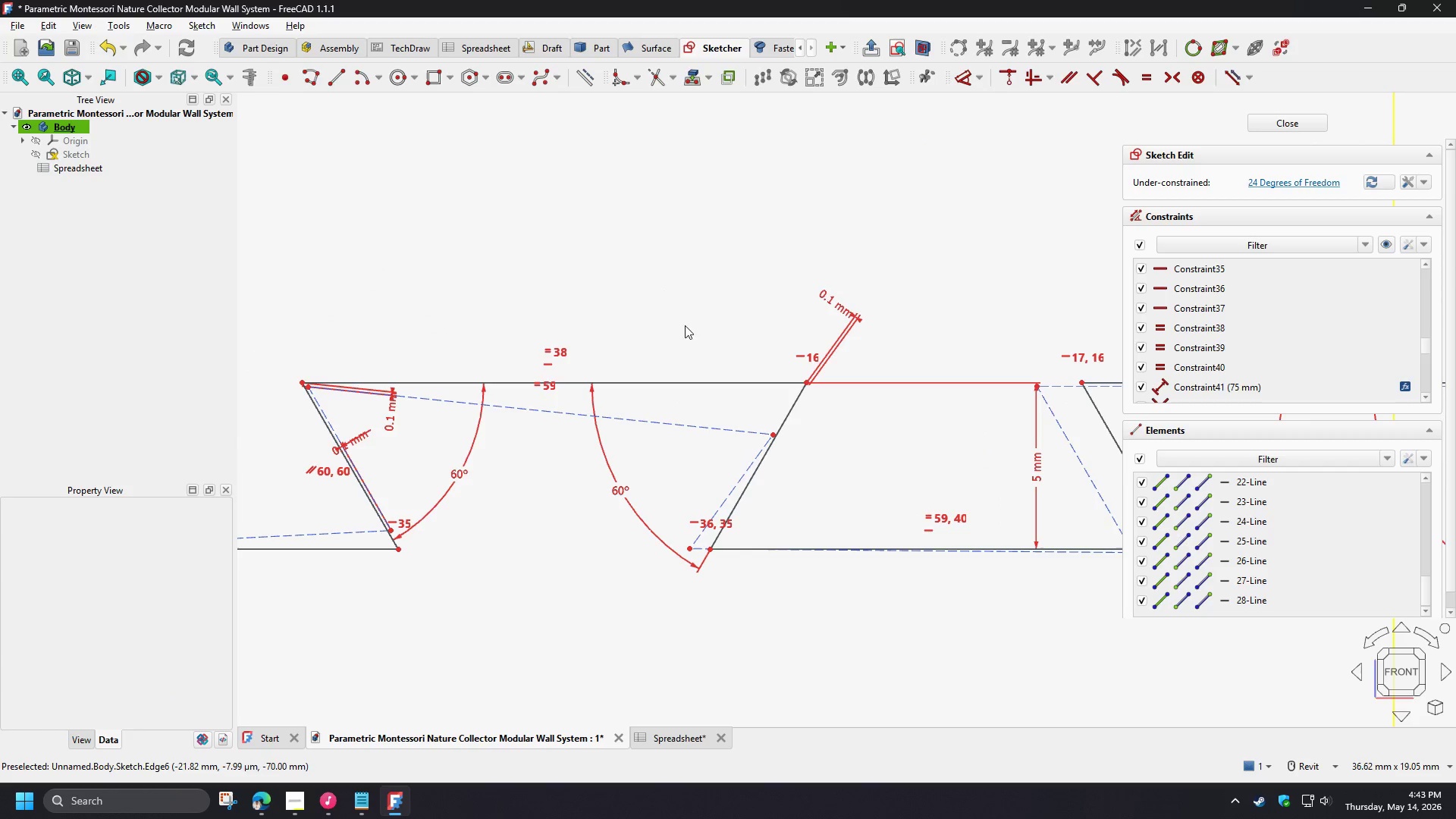 
left_click_drag(start_coordinate=[677, 325], to_coordinate=[643, 465])
 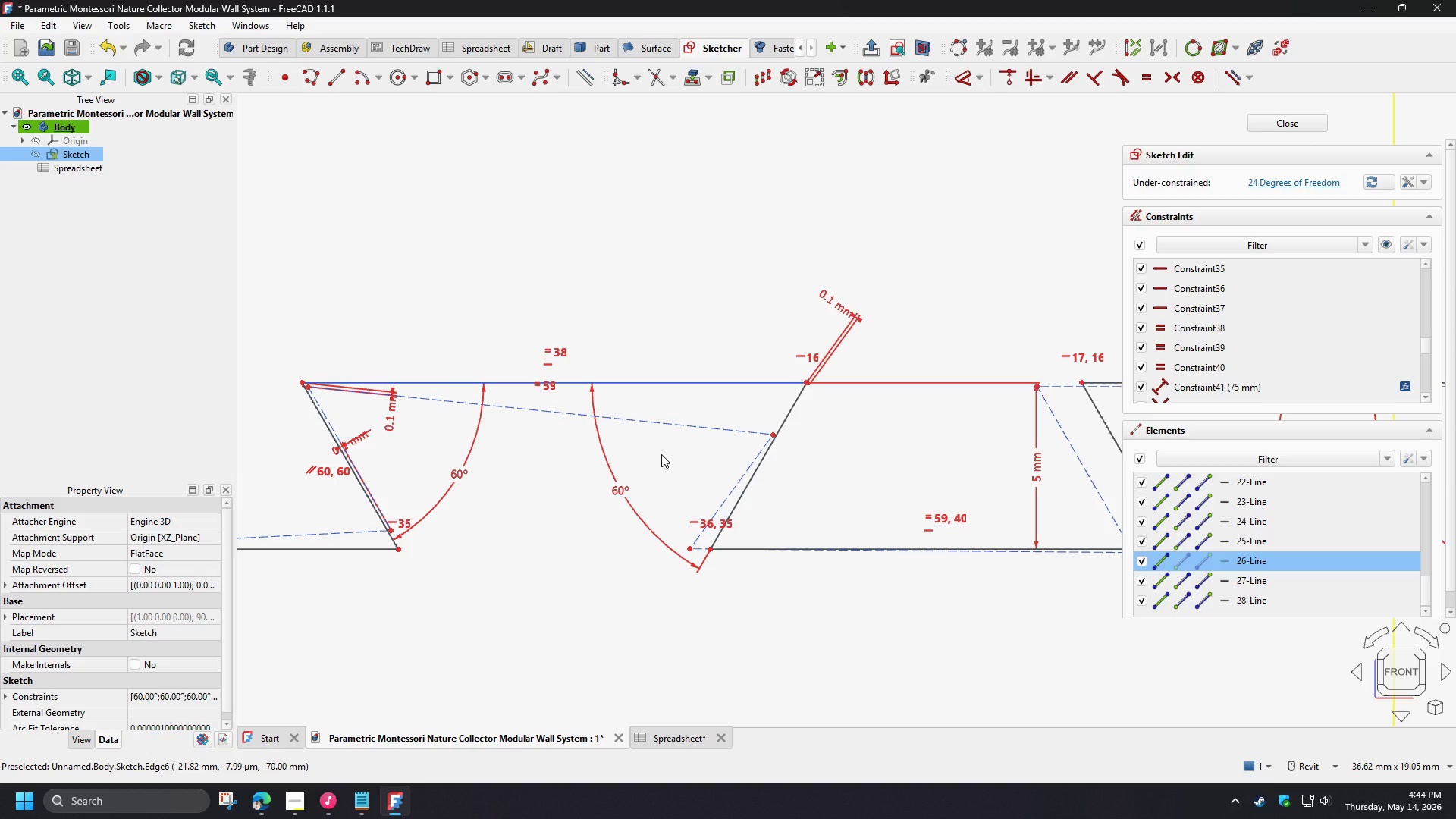 
key(P)
 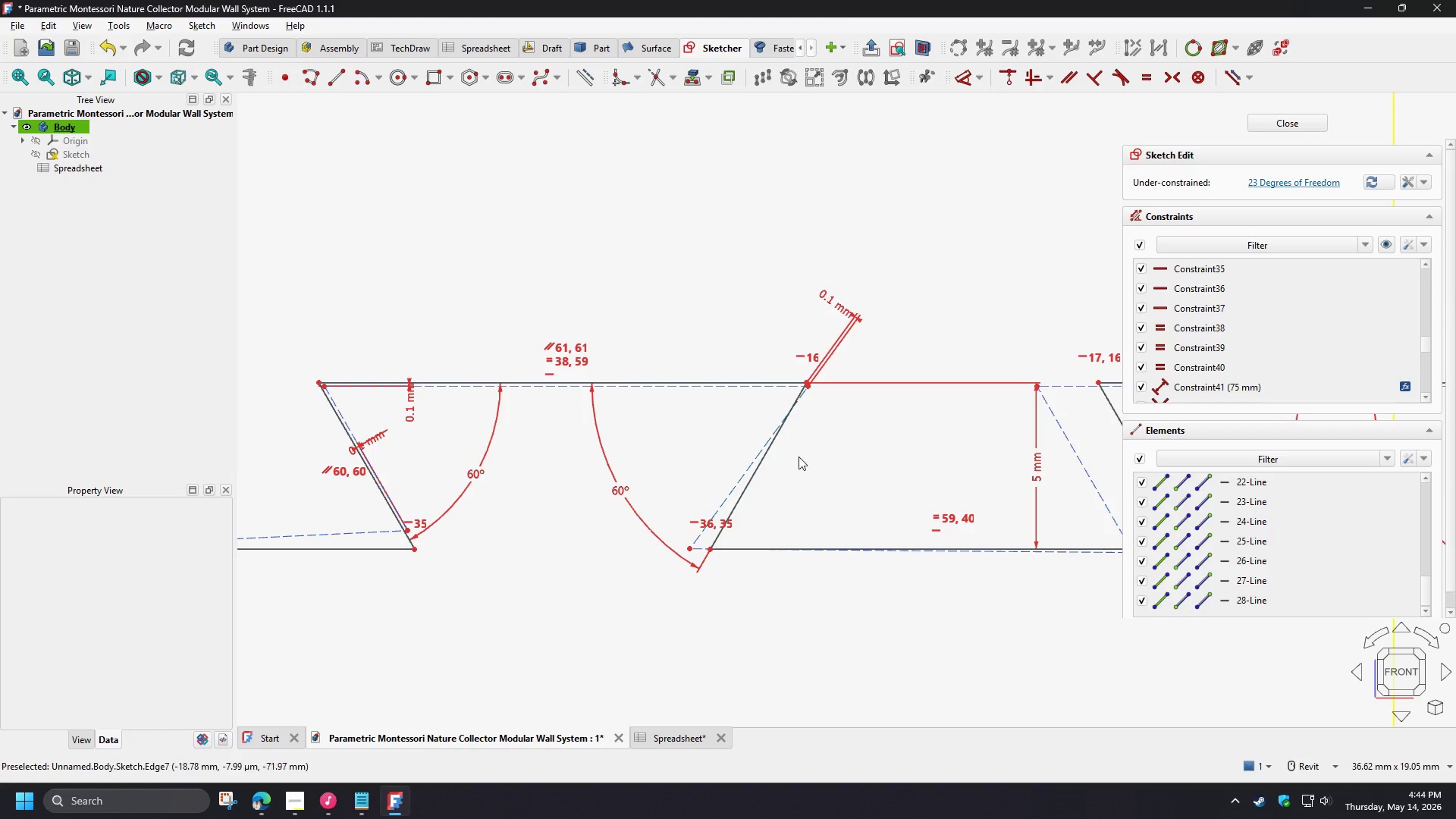 
left_click_drag(start_coordinate=[802, 463], to_coordinate=[715, 430])
 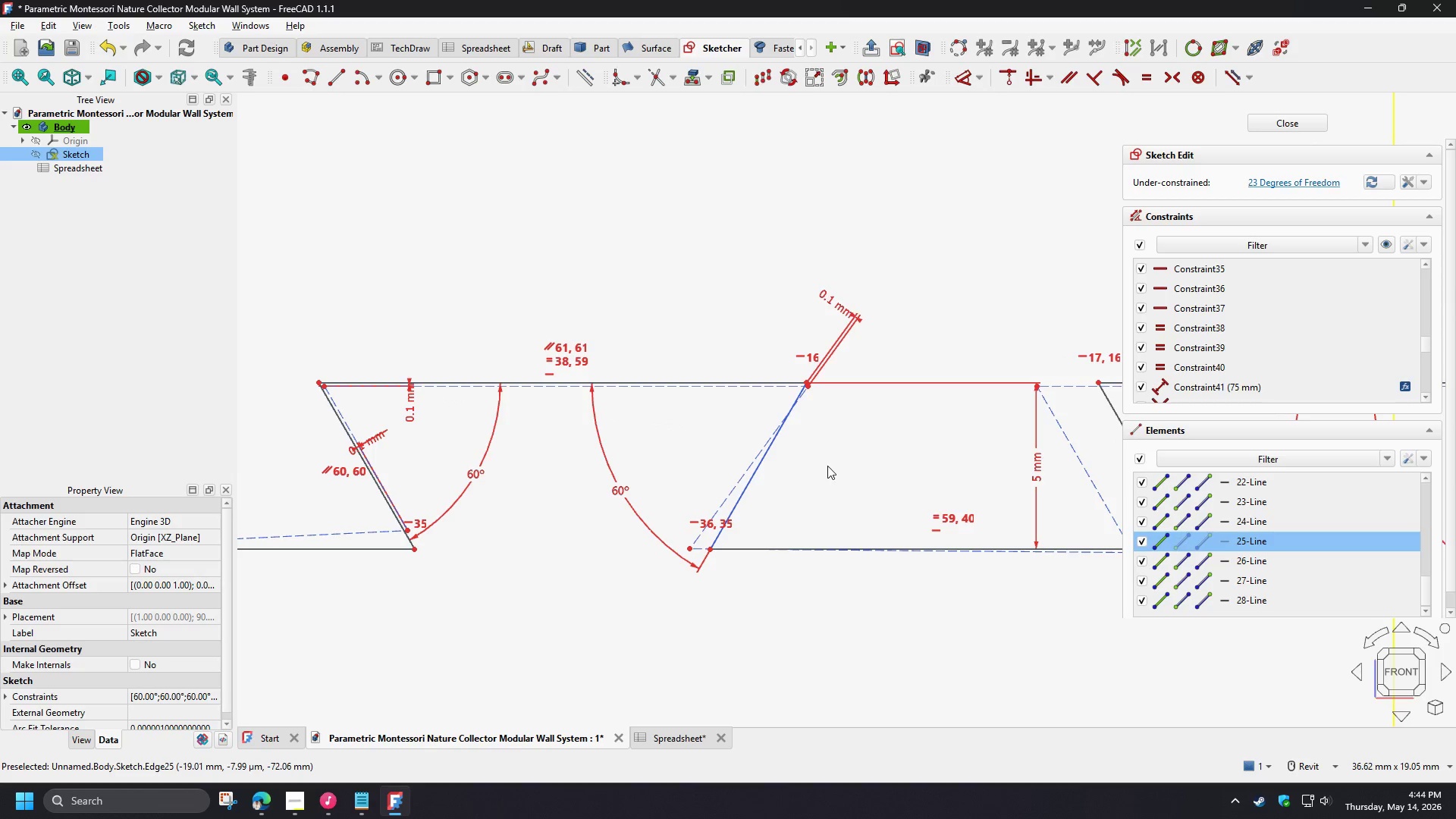 
key(P)
 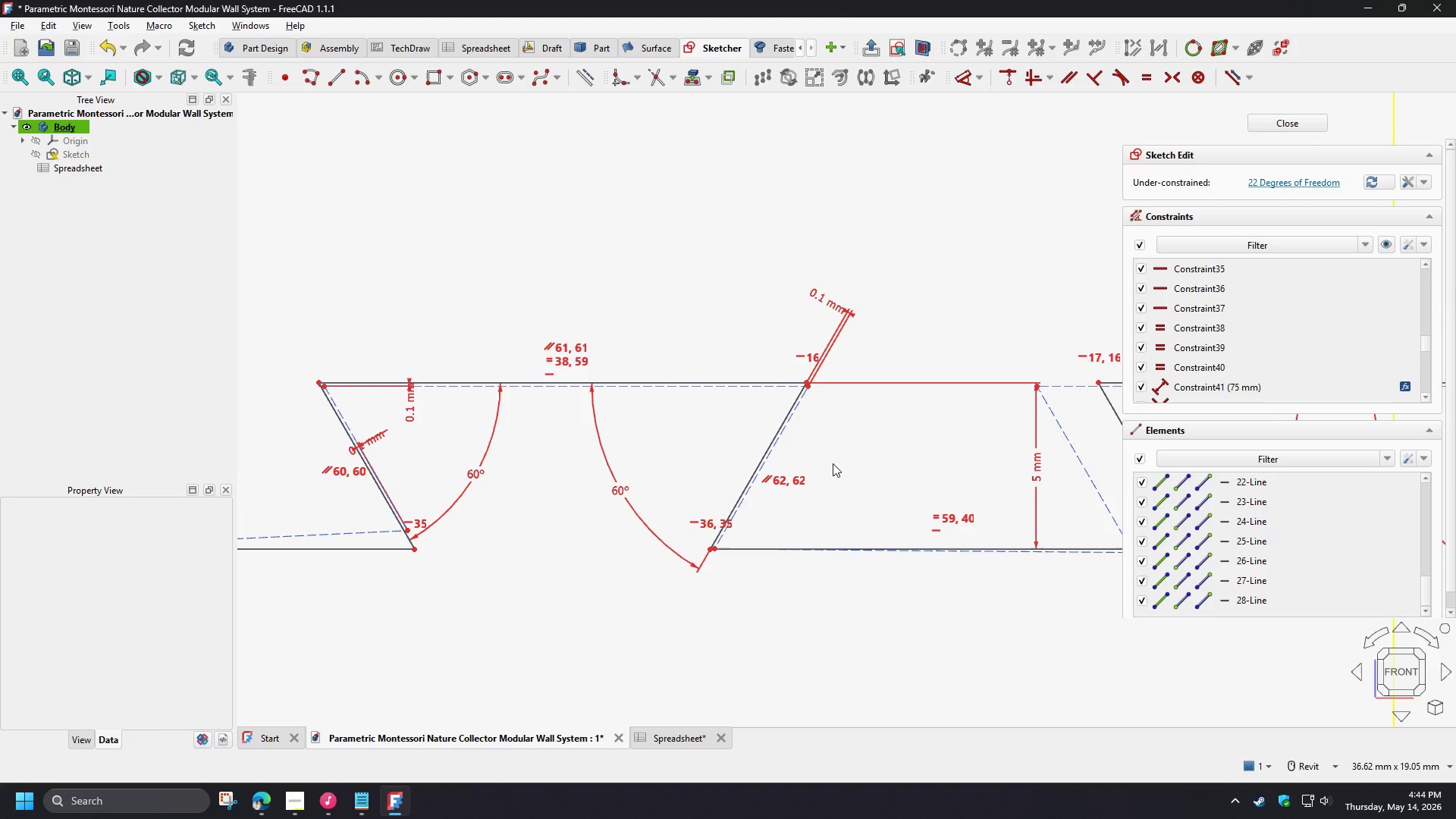 
scroll: coordinate [830, 453], scroll_direction: up, amount: 4.0
 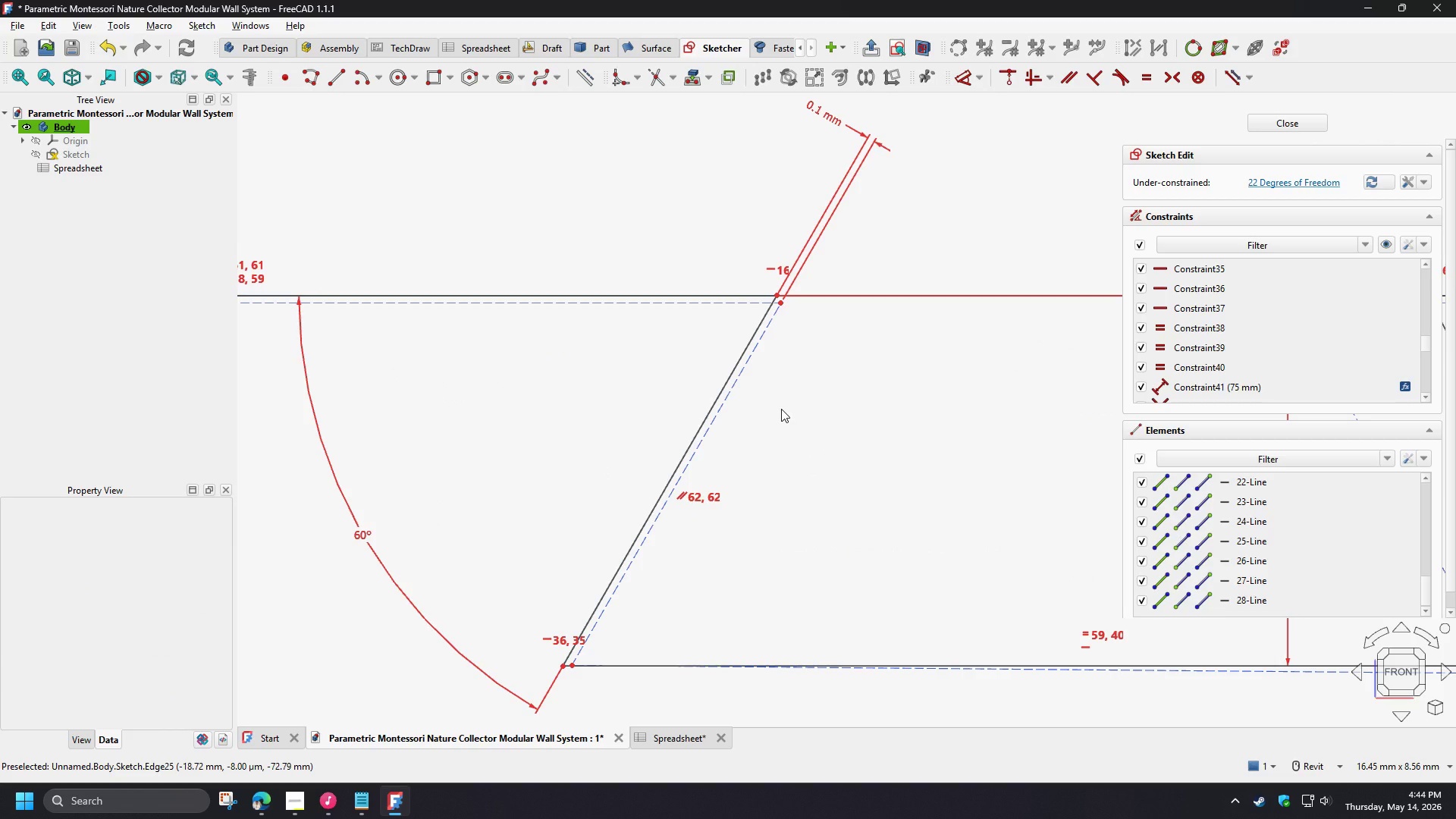 
key(Control+Z)
 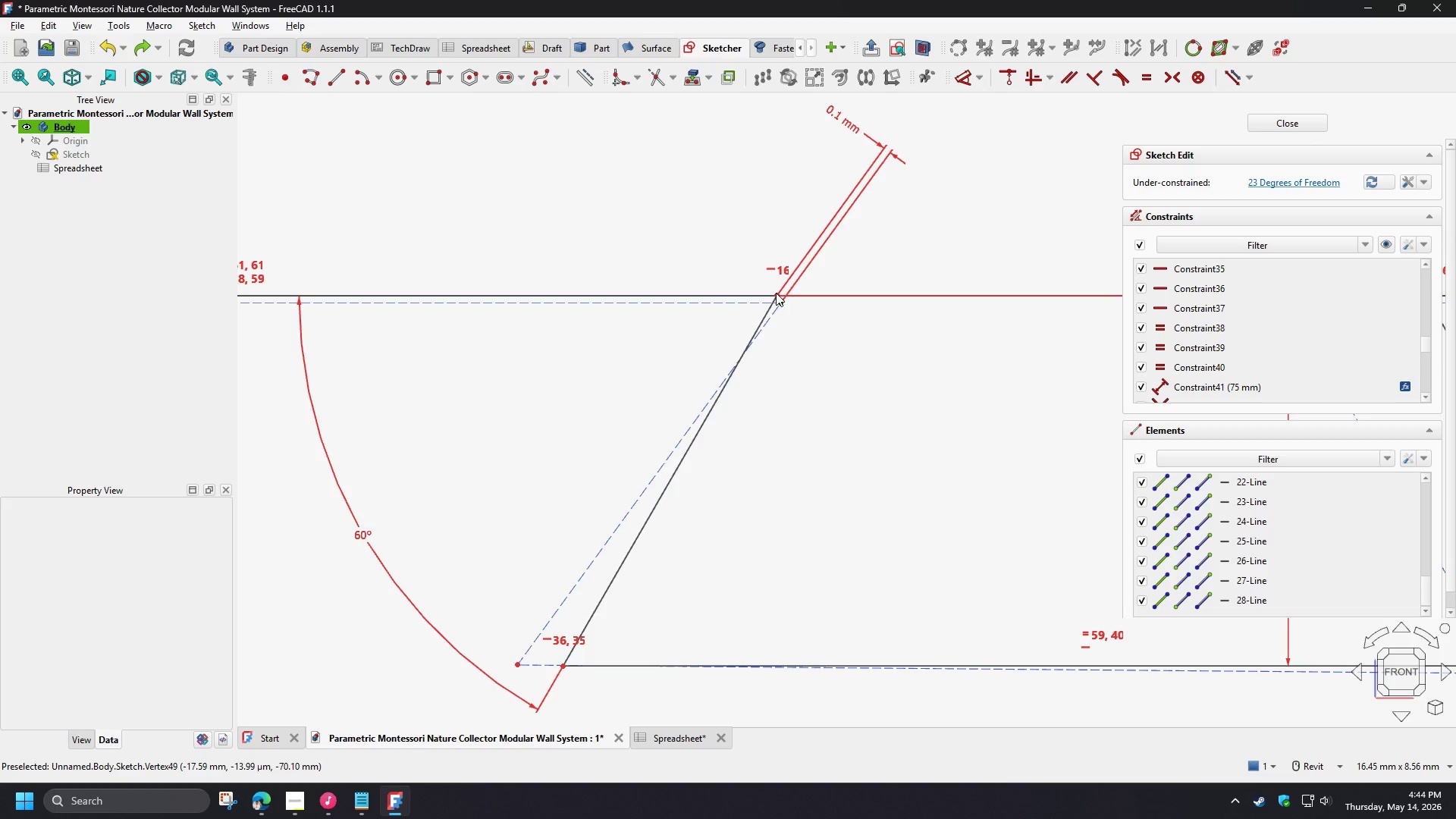 
left_click_drag(start_coordinate=[776, 293], to_coordinate=[797, 300])
 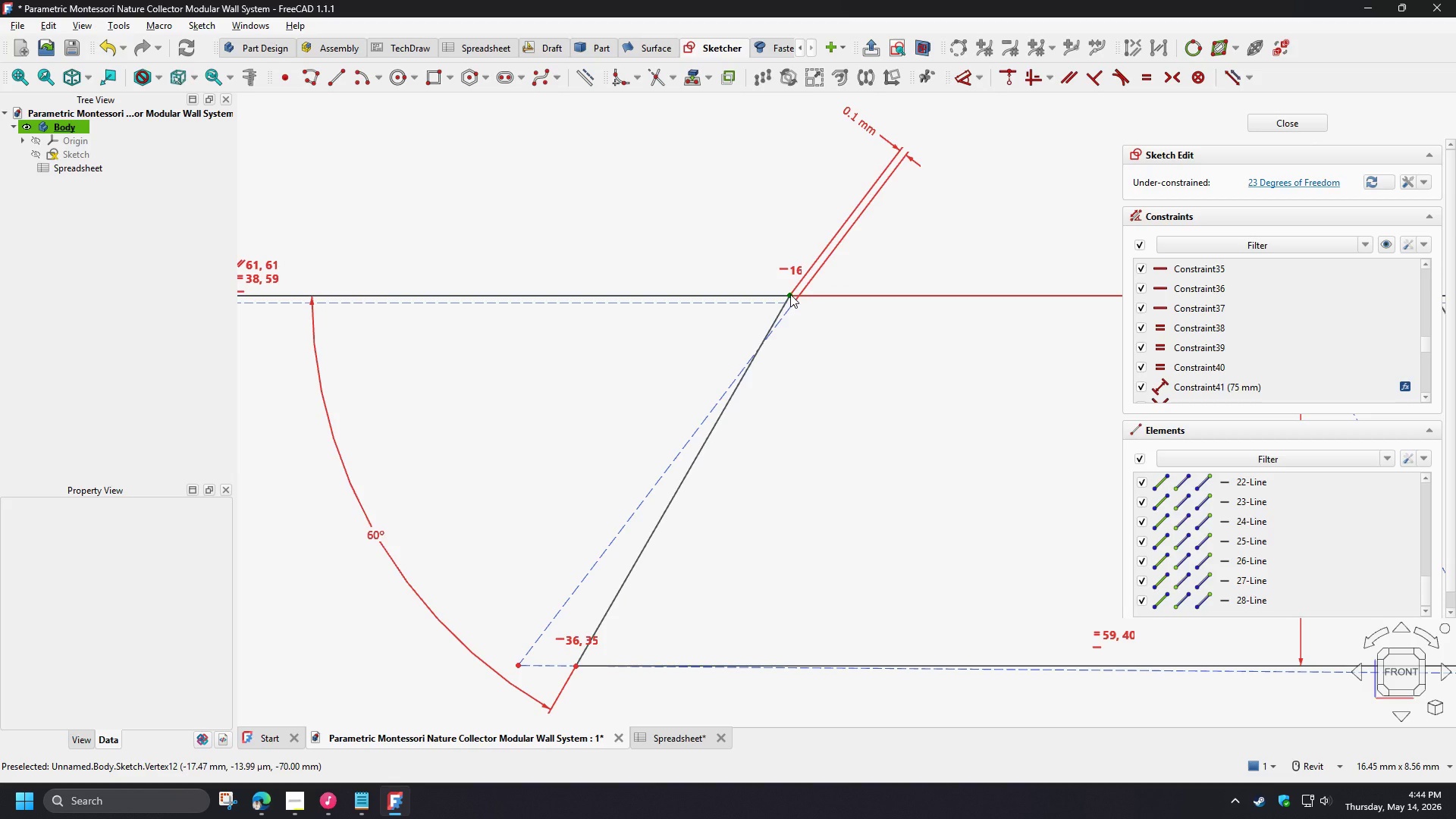 
left_click_drag(start_coordinate=[790, 294], to_coordinate=[804, 297])
 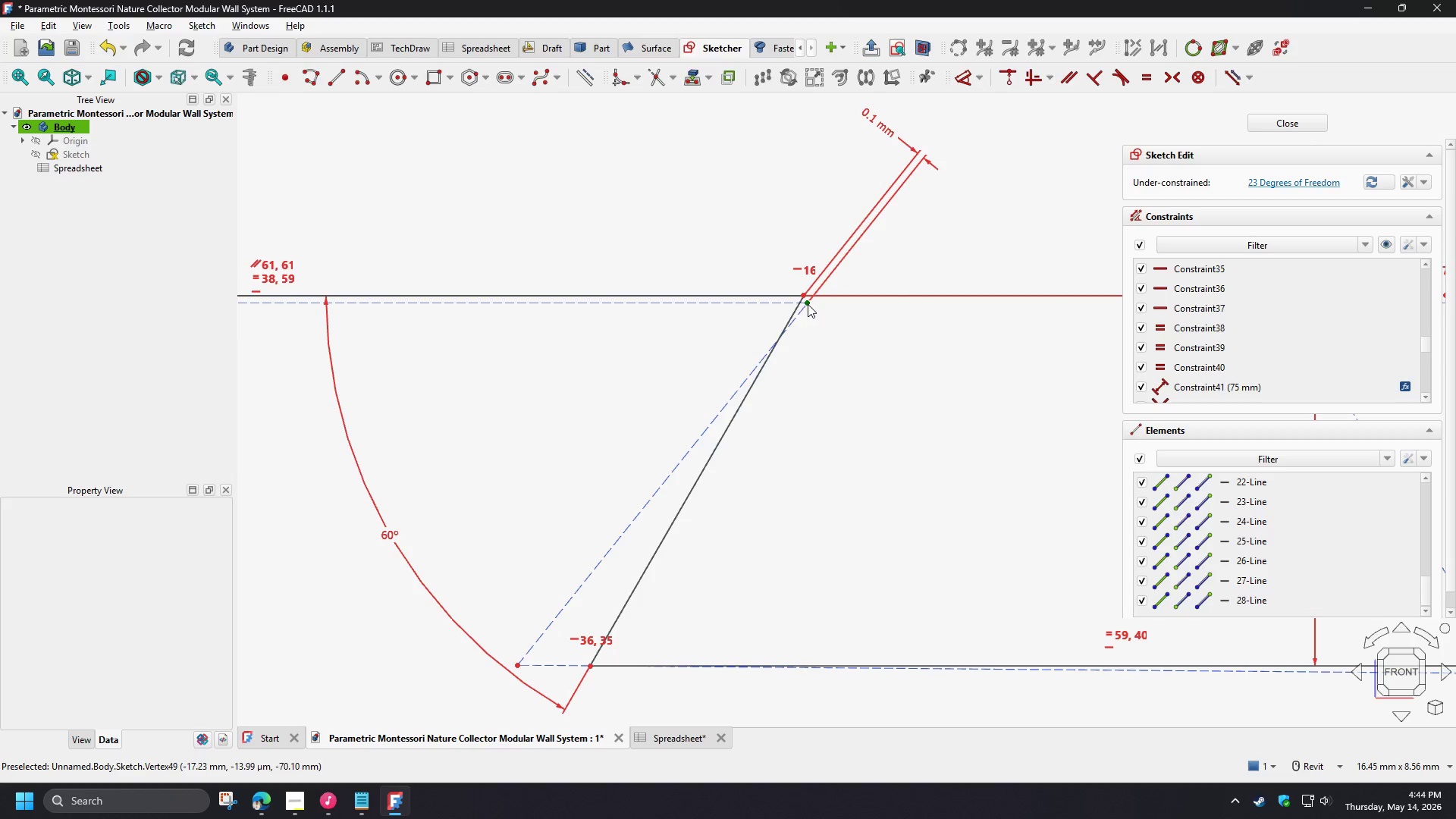 
left_click_drag(start_coordinate=[808, 304], to_coordinate=[650, 370])
 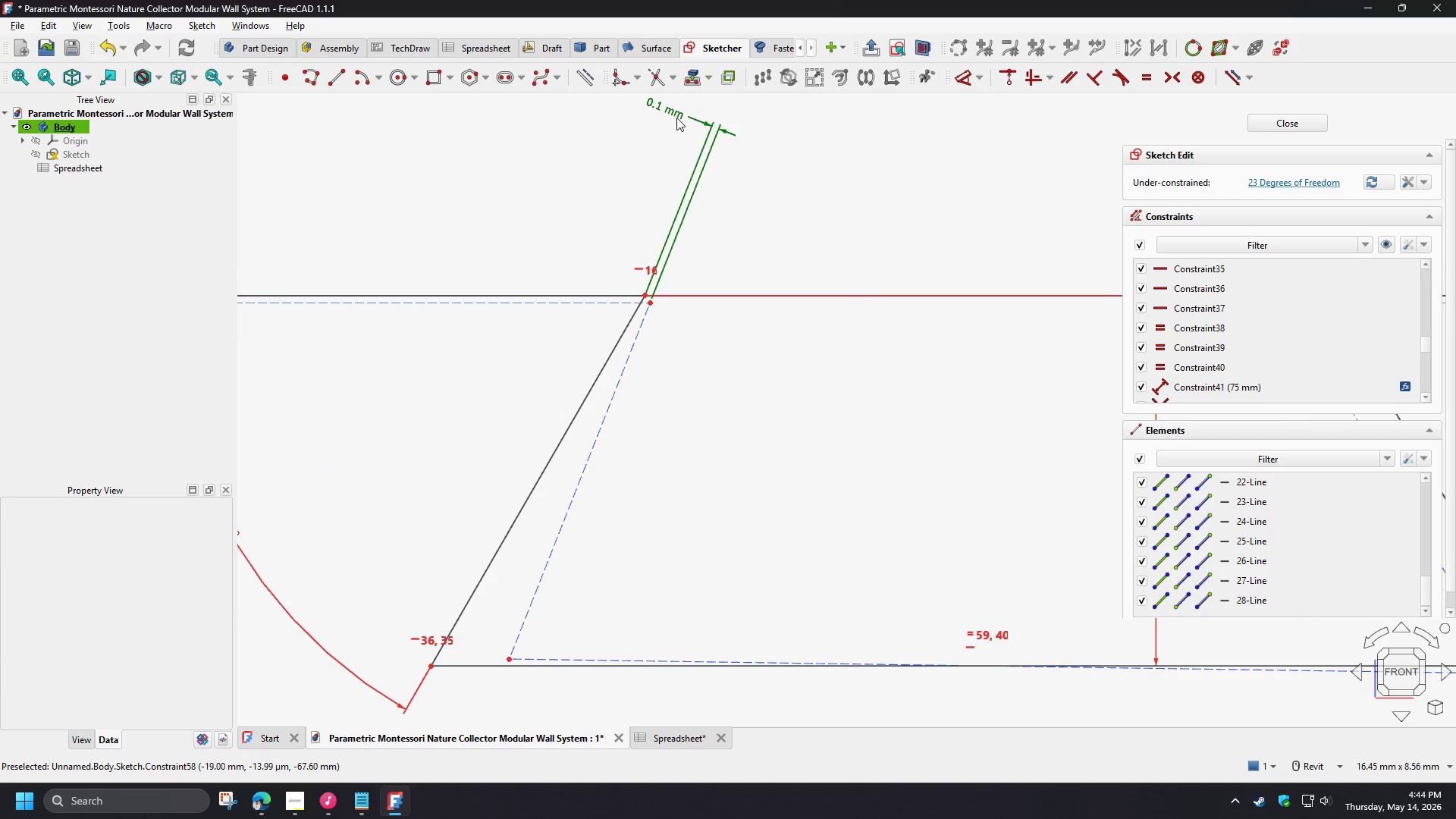 
left_click([676, 118])
 